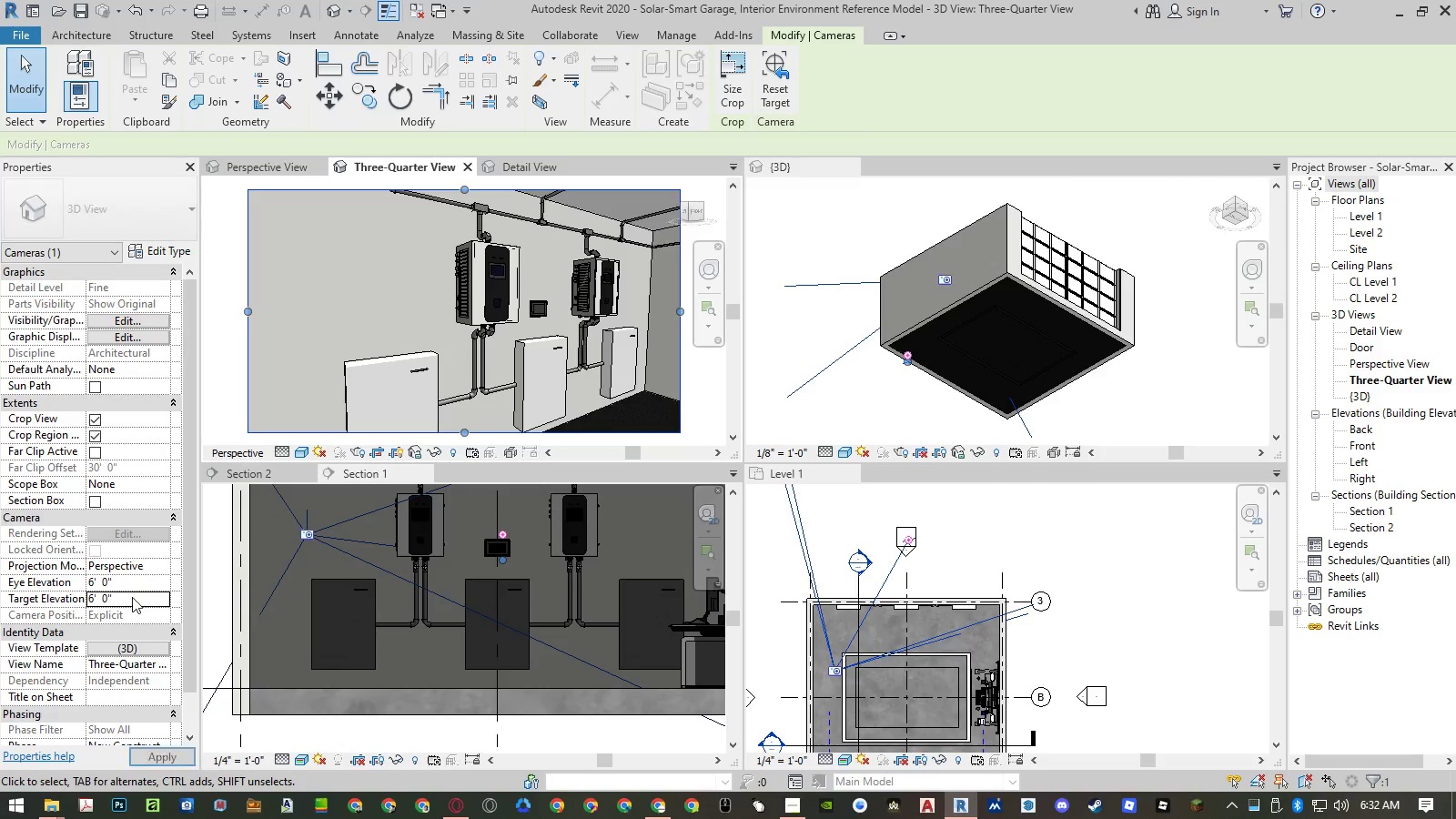 
hold_key(key=NumpadEnter, duration=17.36)
 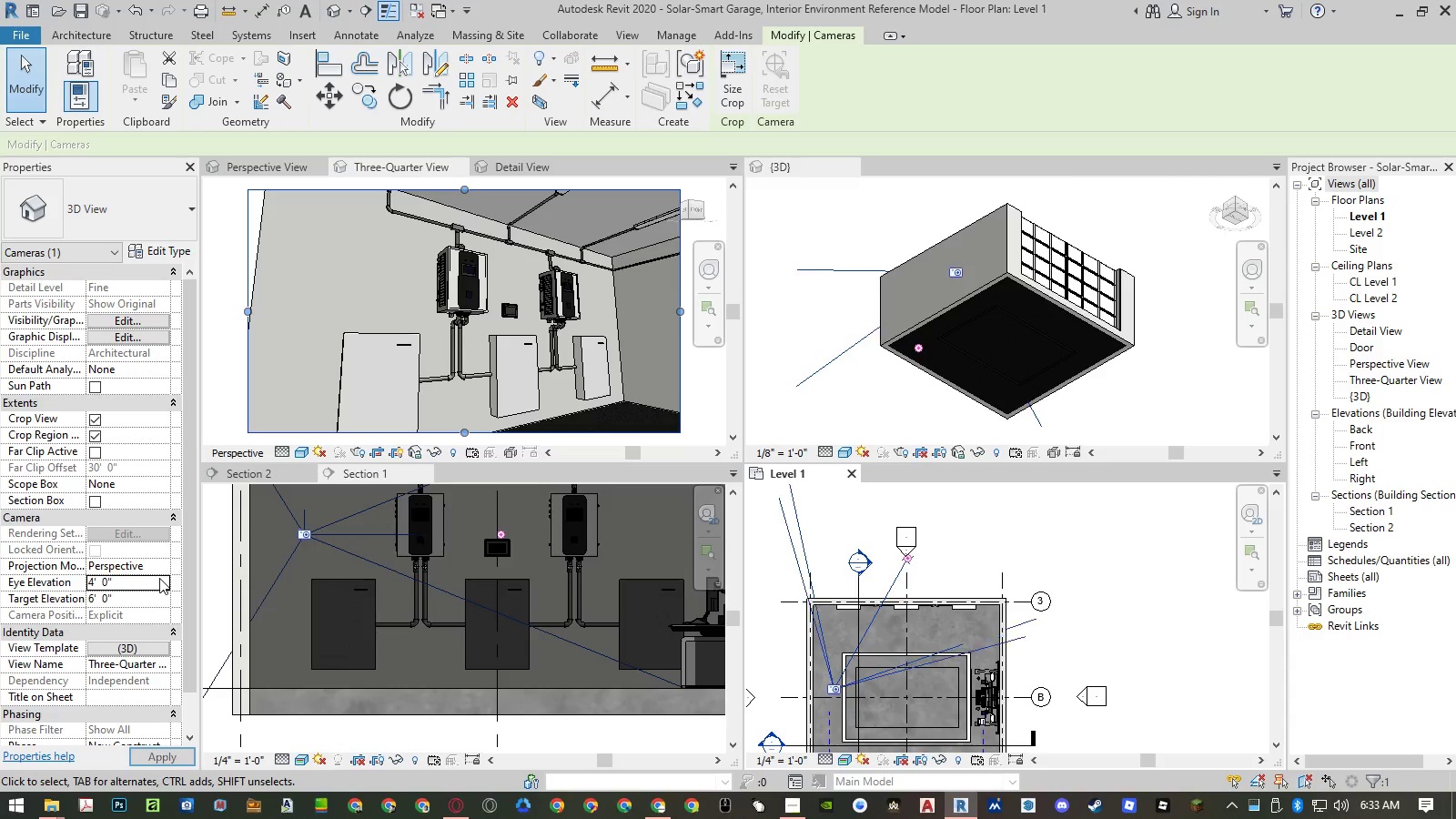 
left_click([858, 625])
 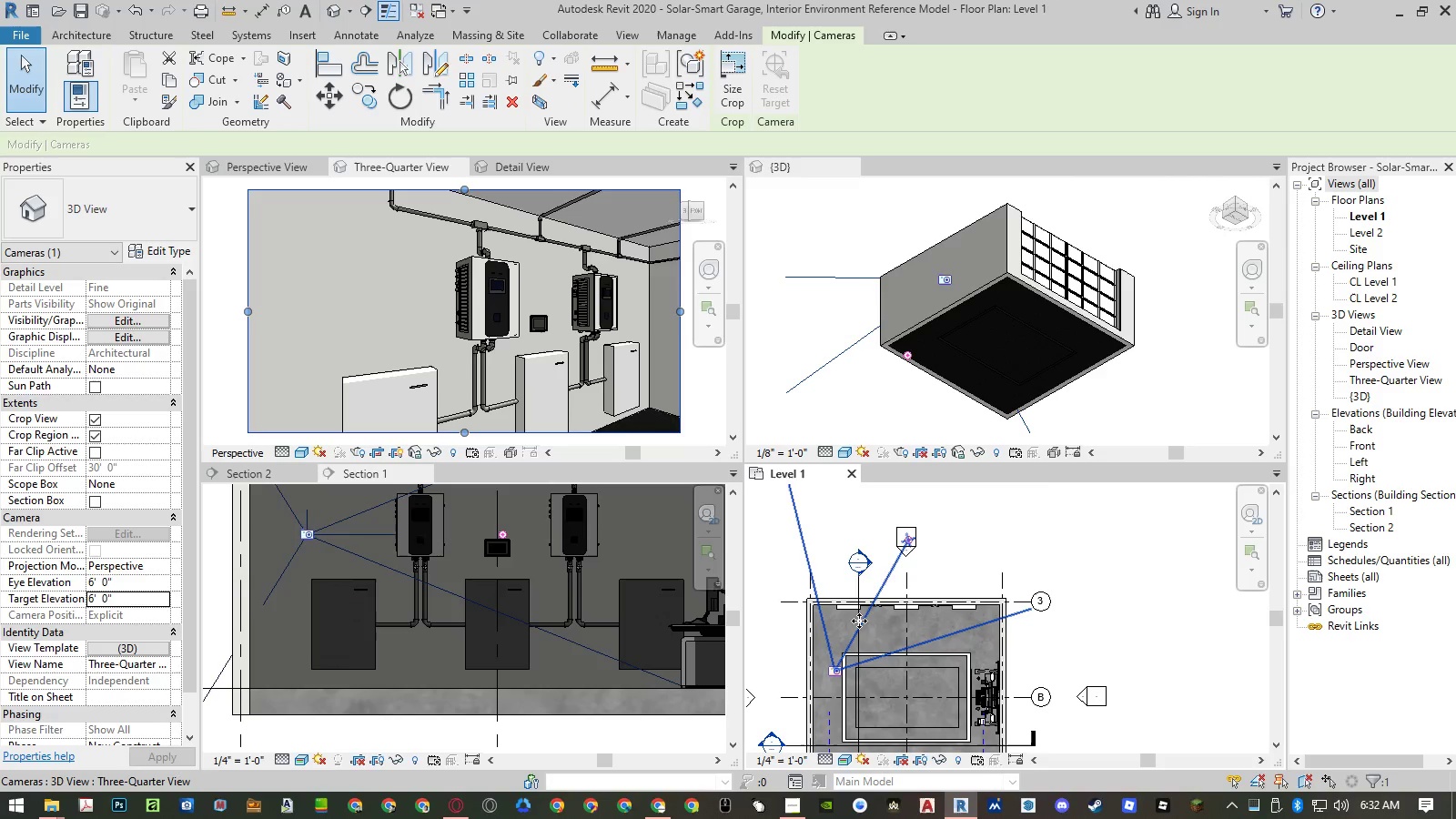 
left_click_drag(start_coordinate=[859, 621], to_coordinate=[854, 653])
 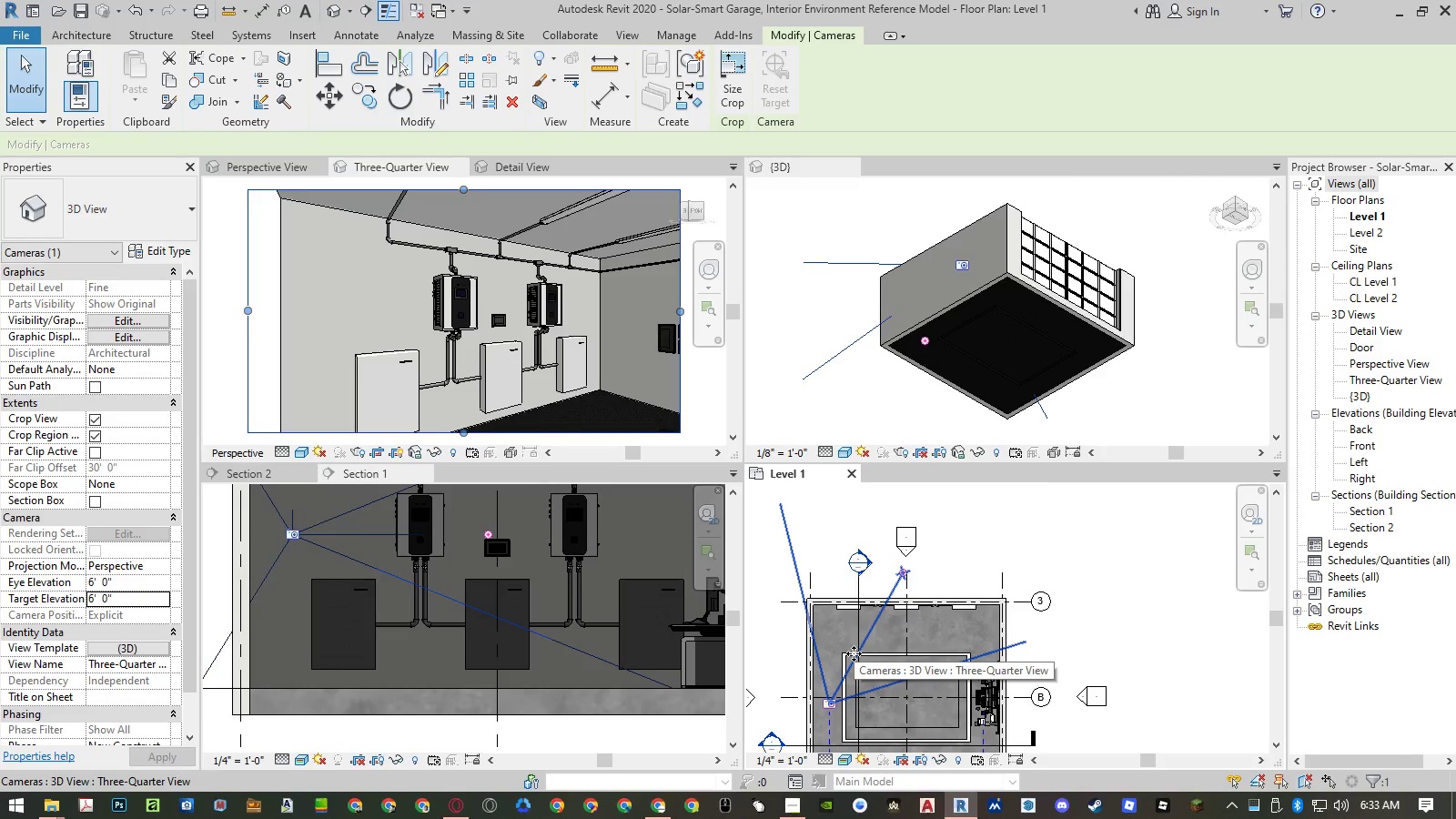 
left_click_drag(start_coordinate=[854, 653], to_coordinate=[856, 639])
 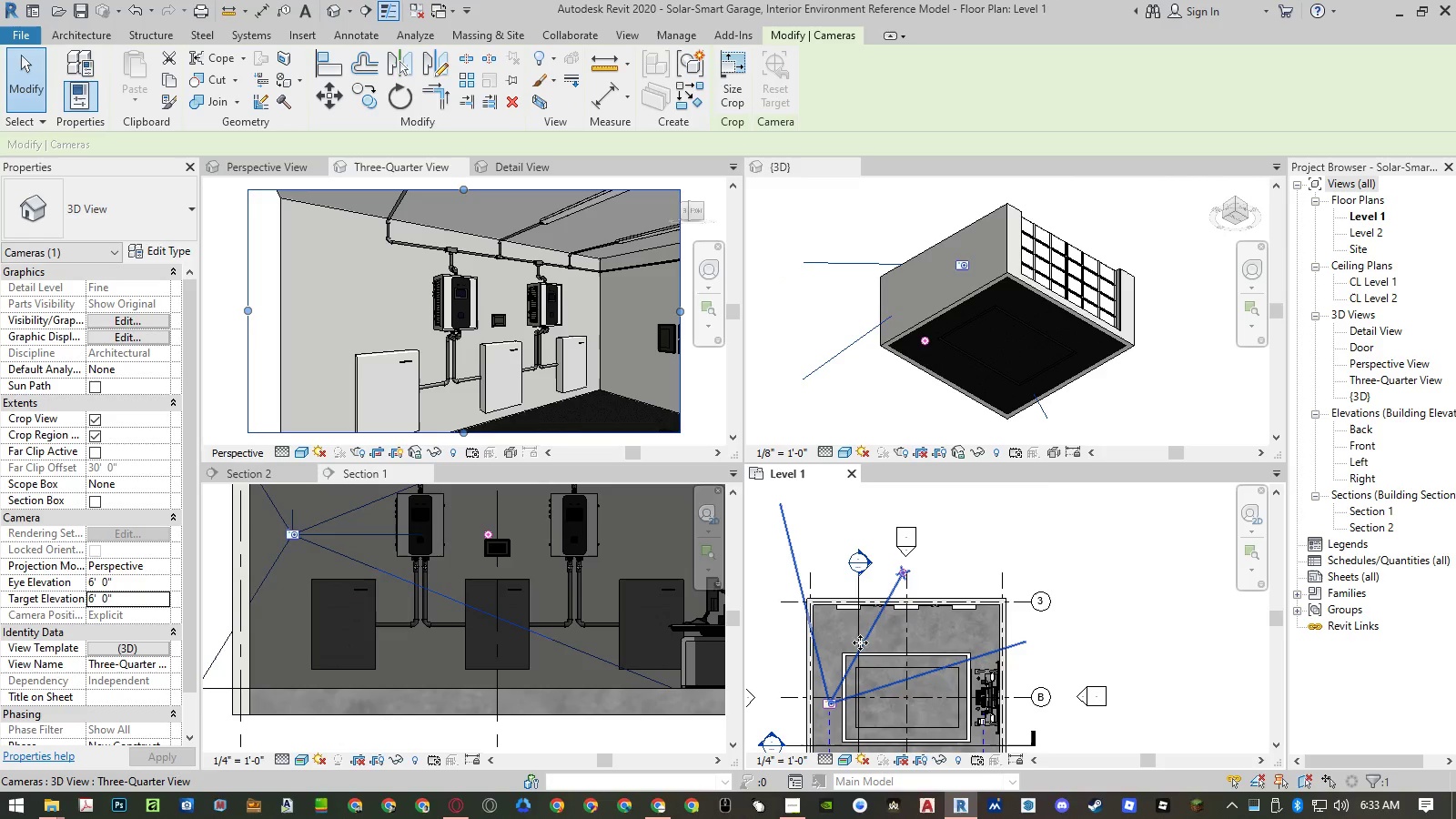 
left_click_drag(start_coordinate=[862, 642], to_coordinate=[866, 628])
 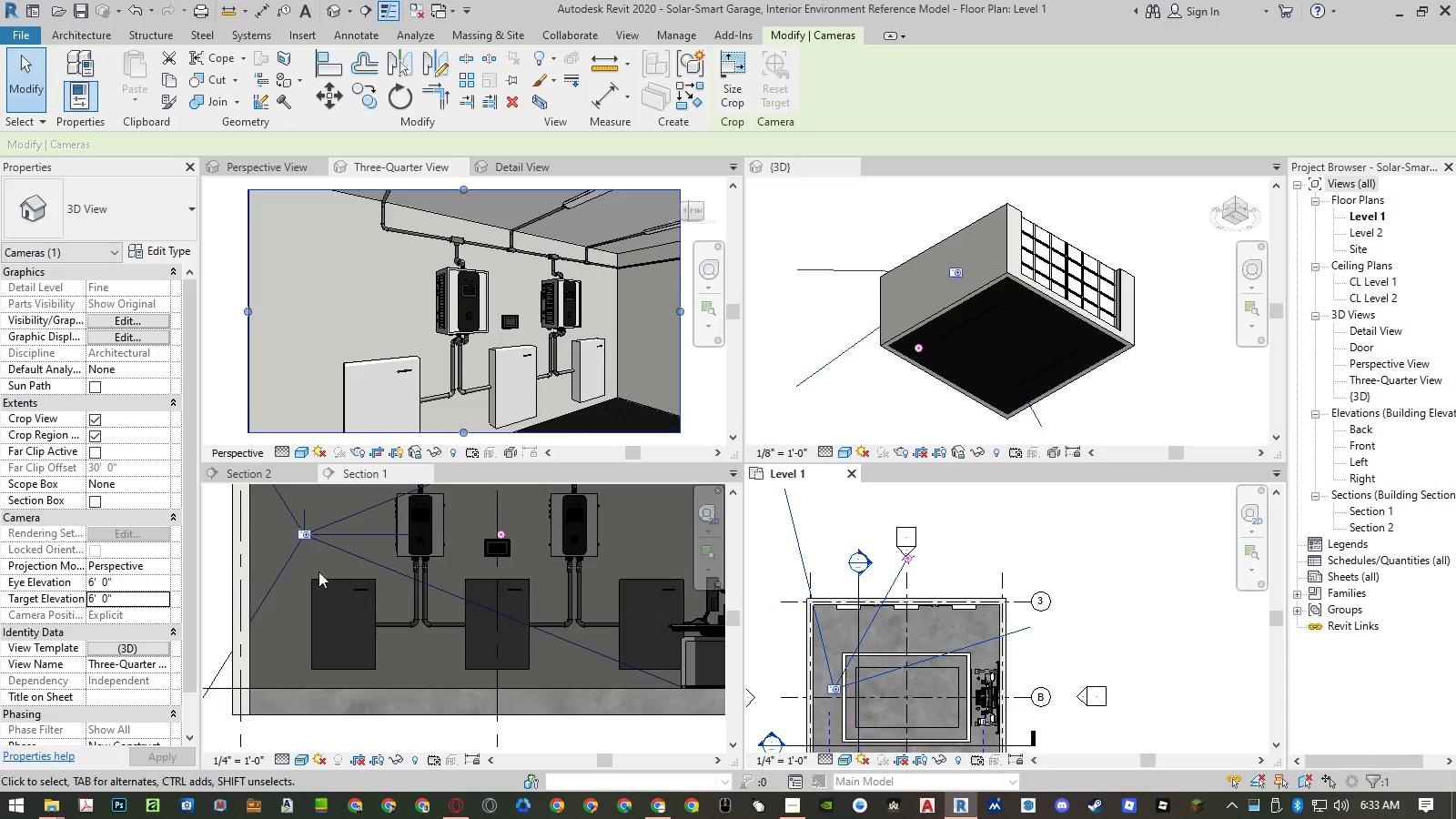 
left_click([159, 578])
 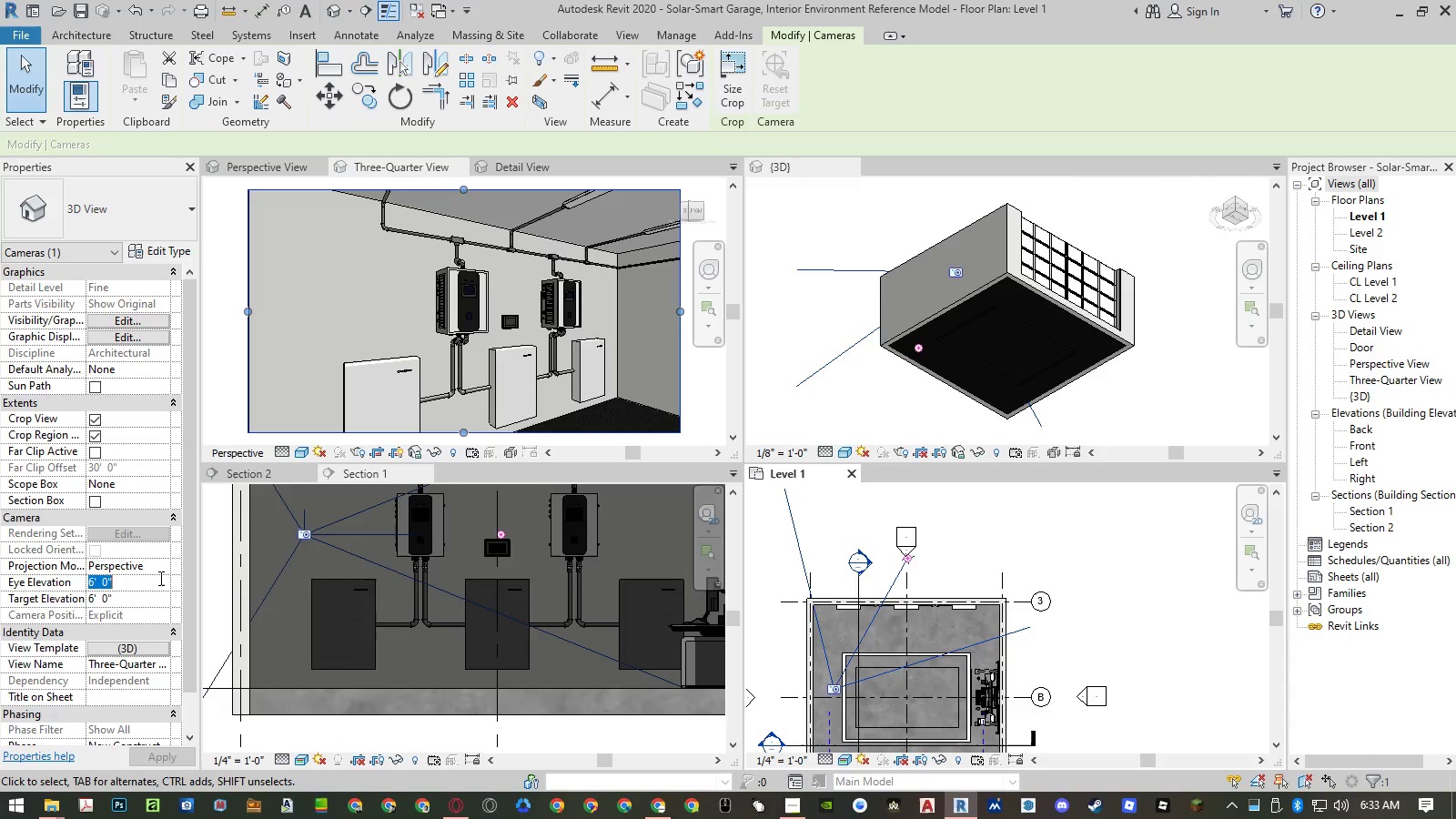 
key(Numpad4)
 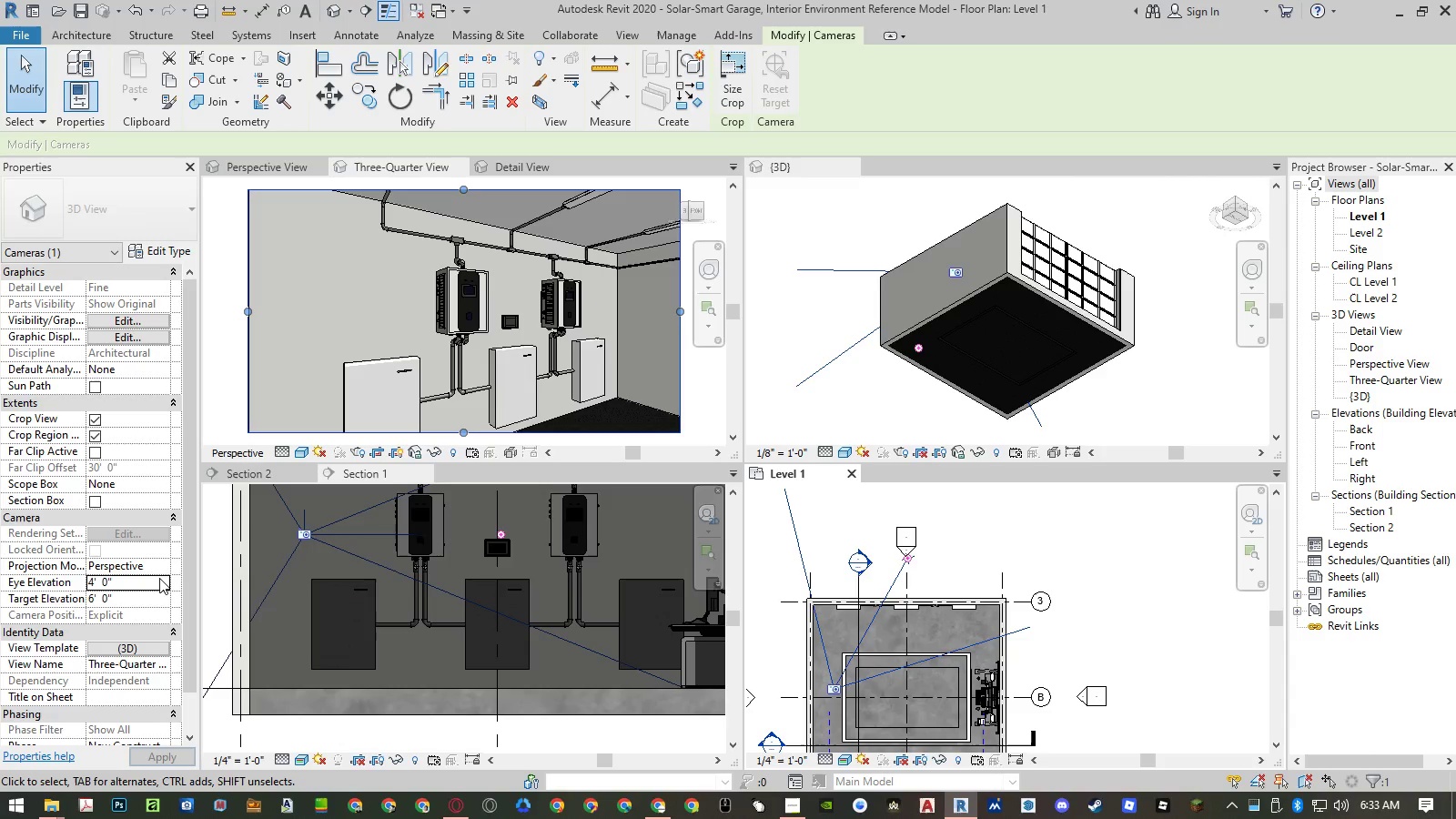 
key(NumpadEnter)
 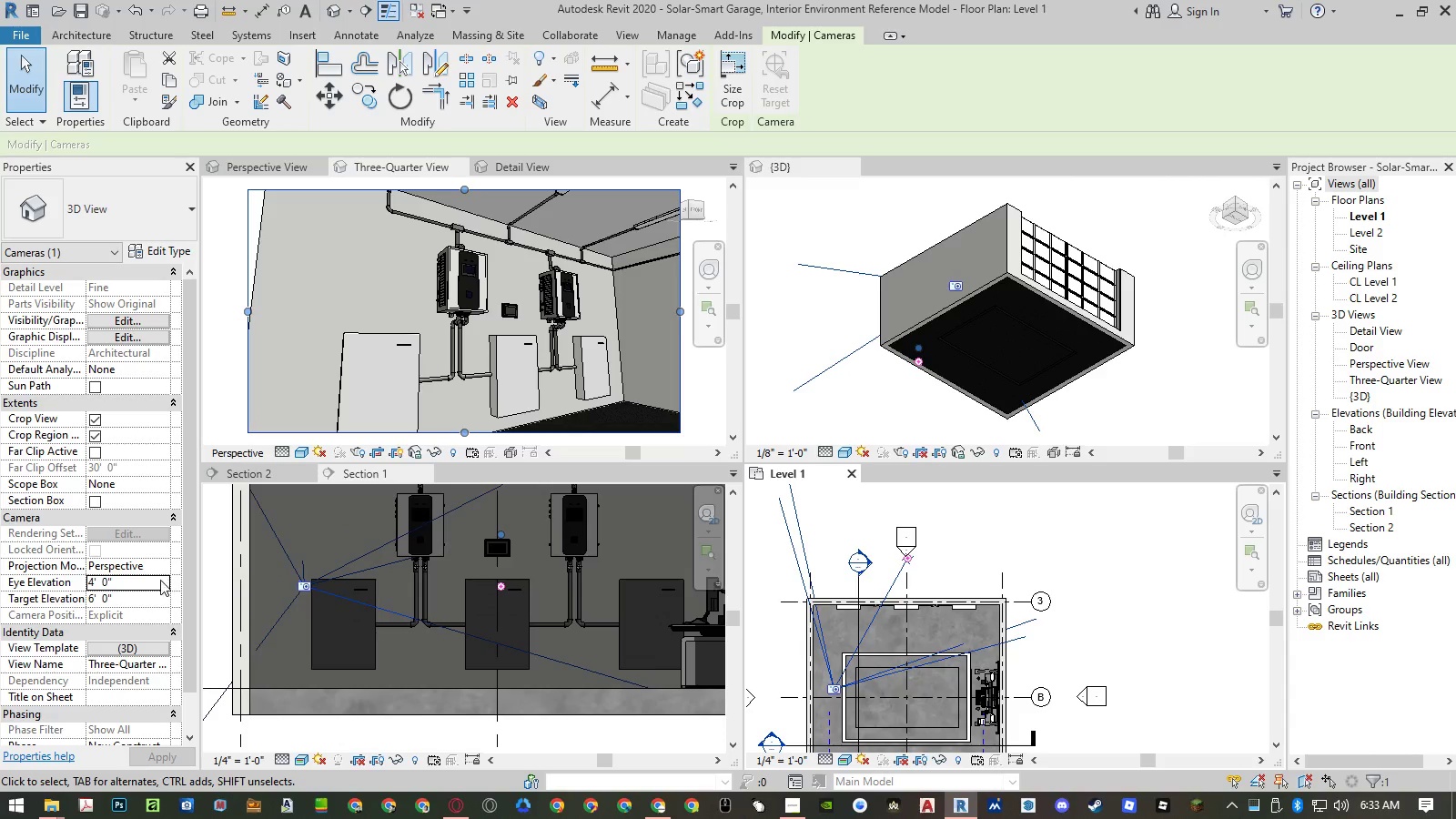 
left_click([147, 584])
 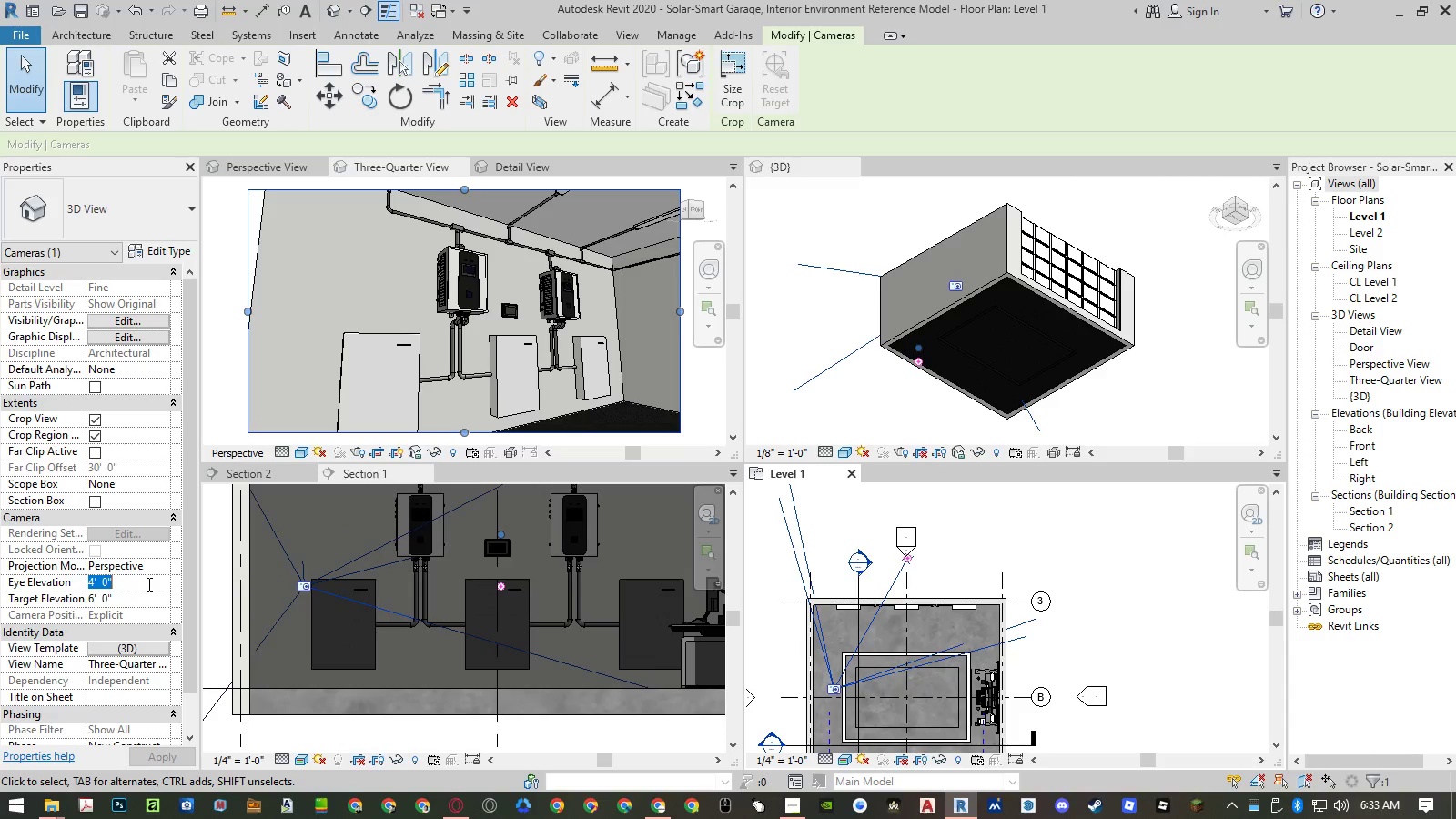 
key(Numpad3)
 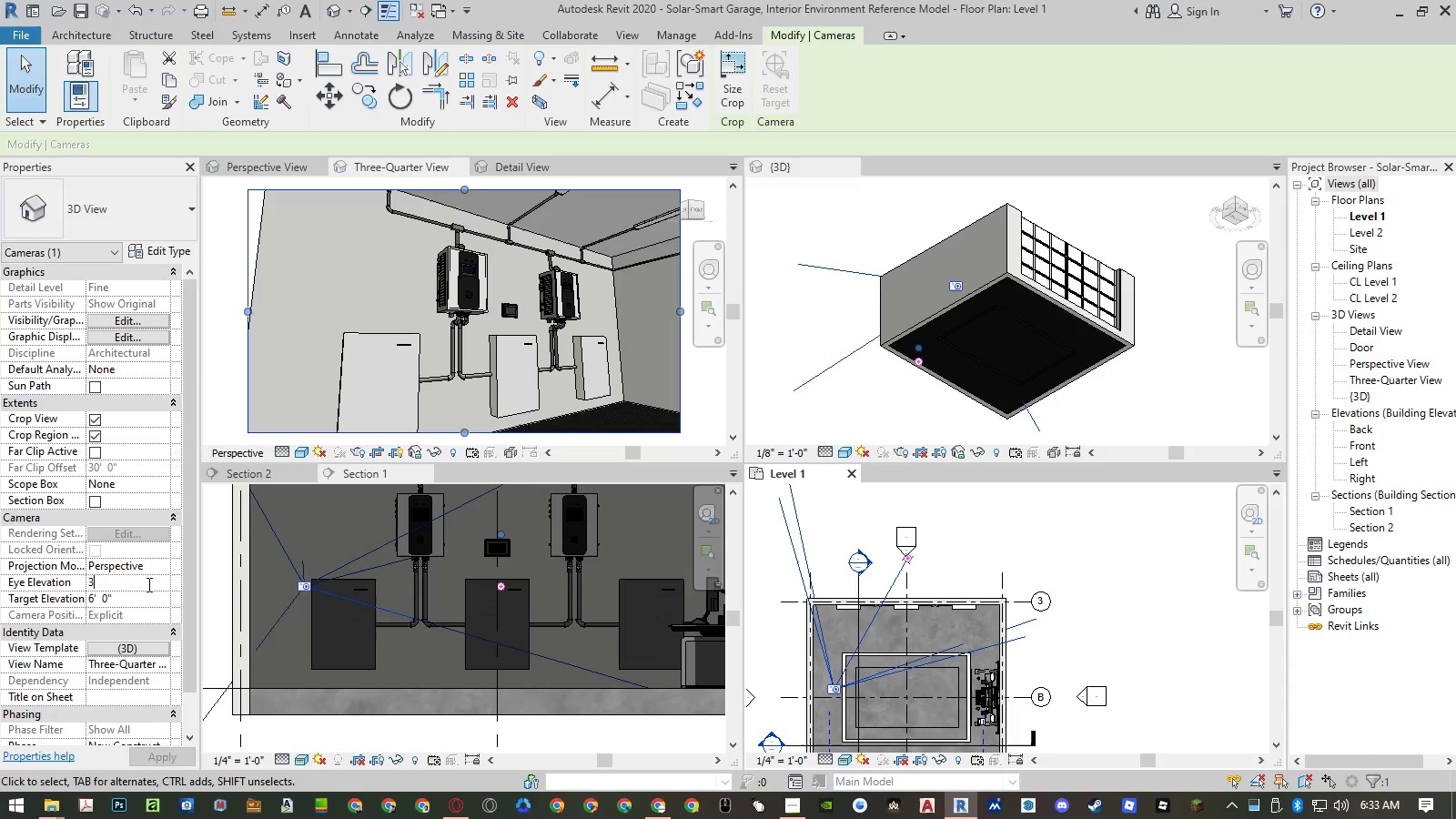 
key(NumpadEnter)
 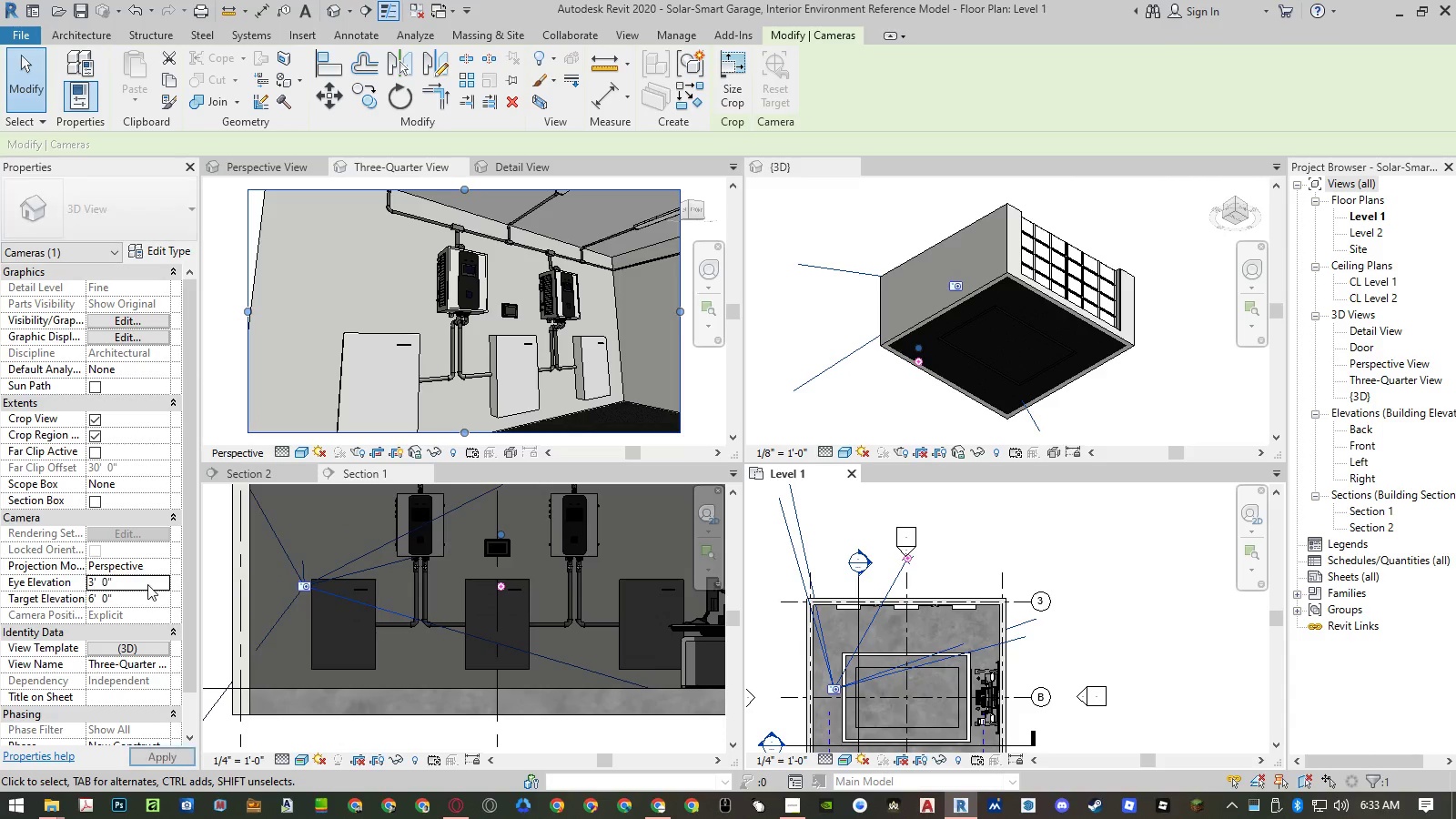 
key(NumpadEnter)
 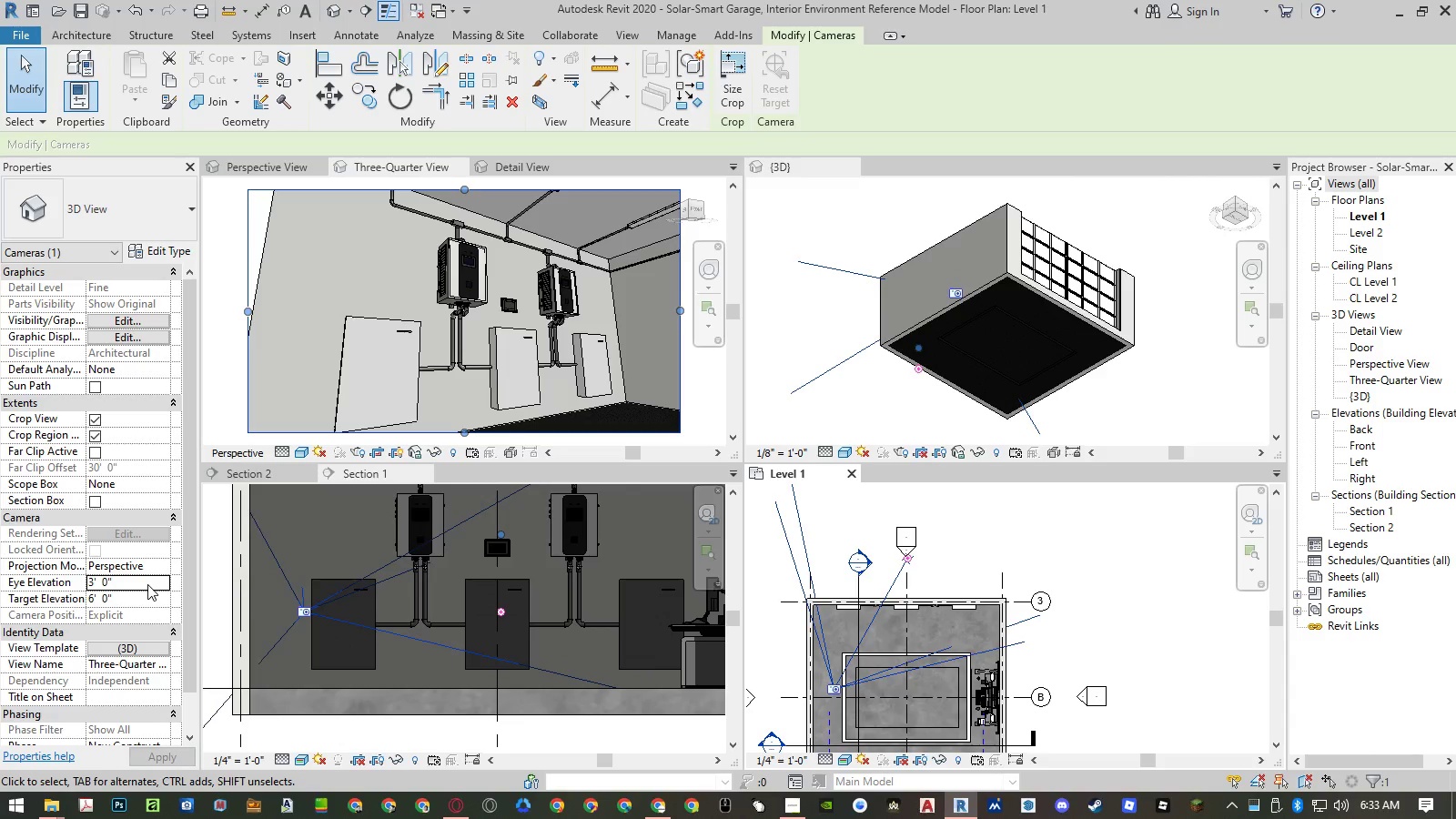 
left_click([147, 584])
 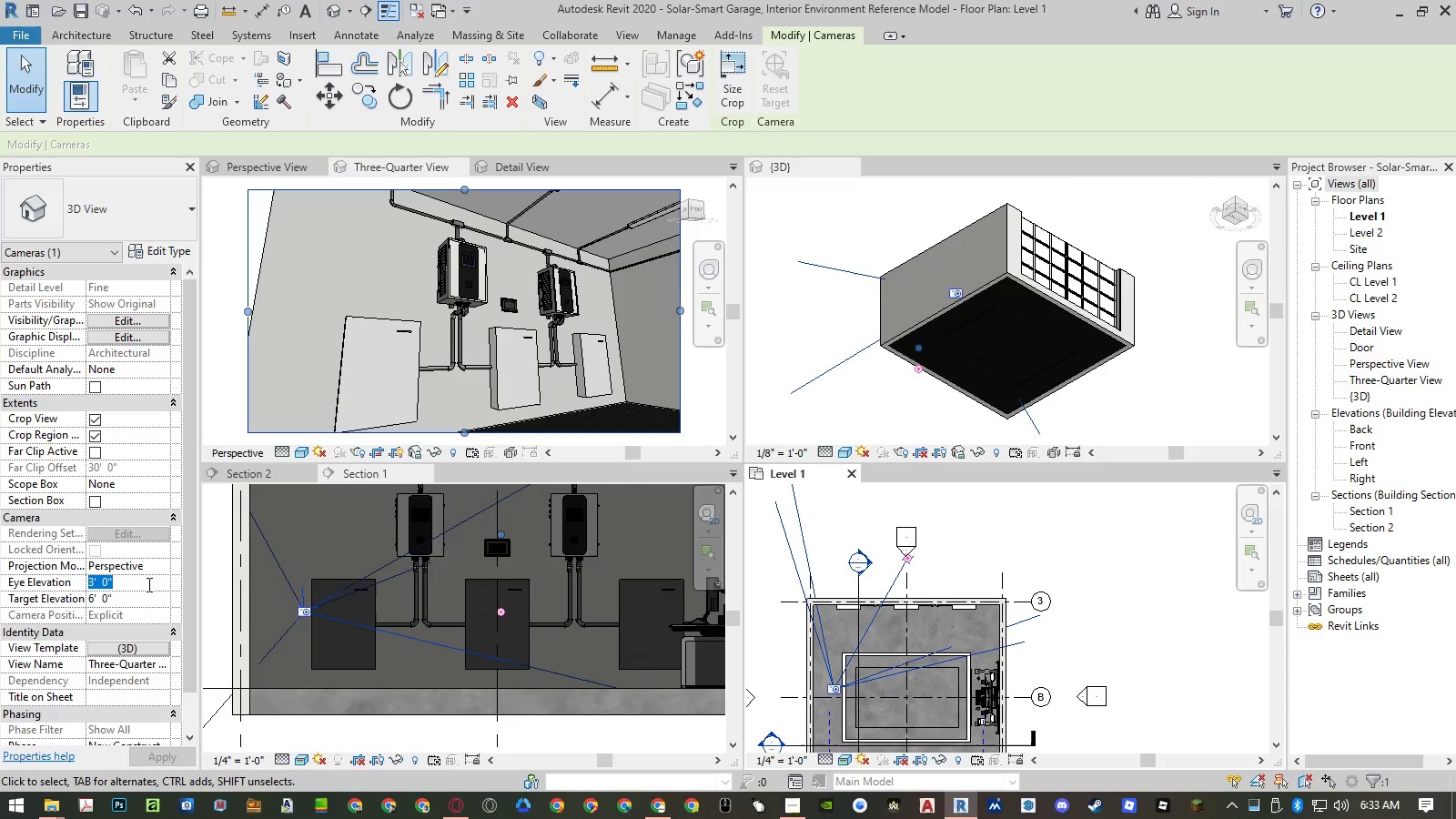 
key(Numpad0)
 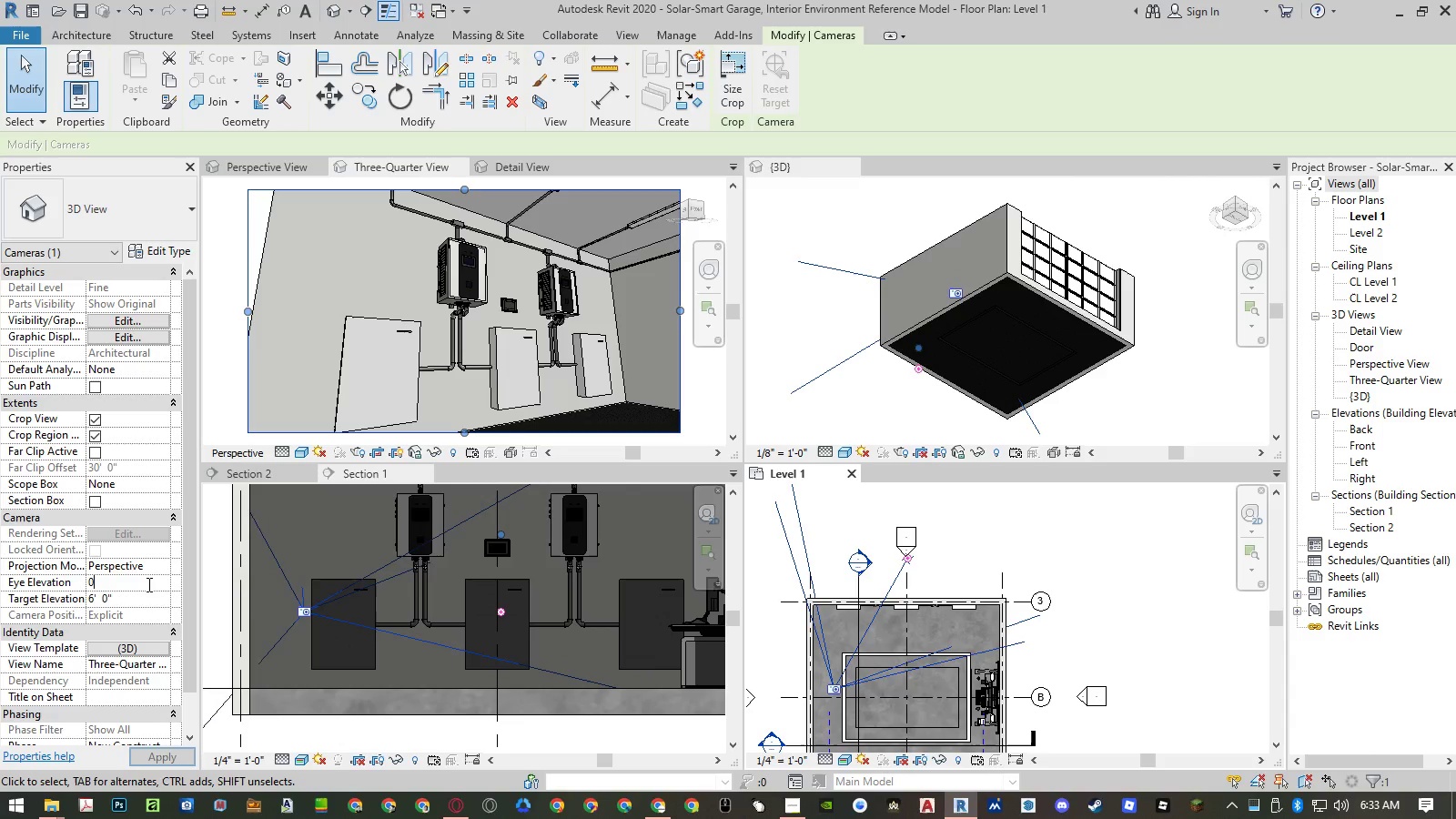 
key(NumpadEnter)
 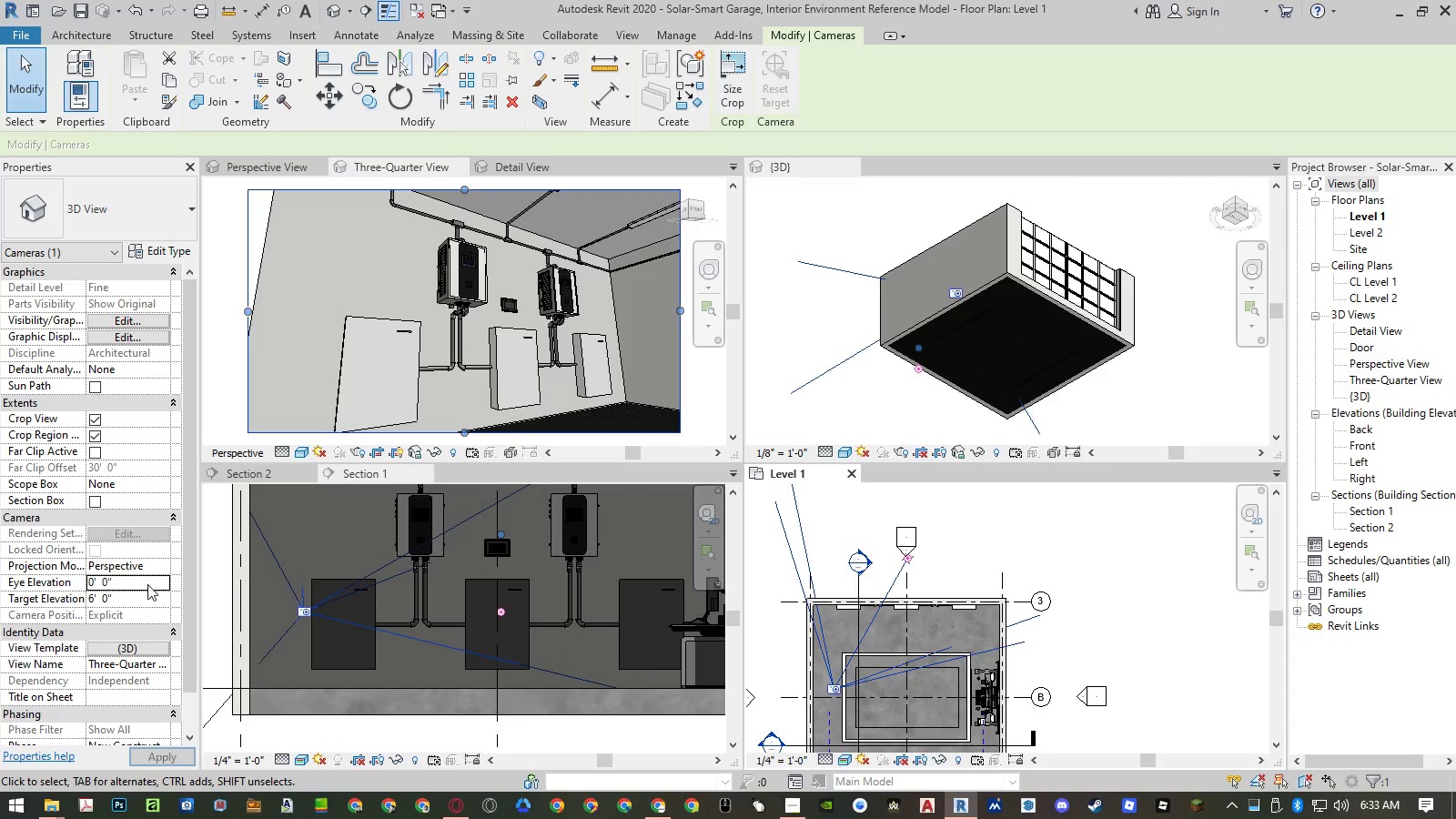 
key(NumpadEnter)
 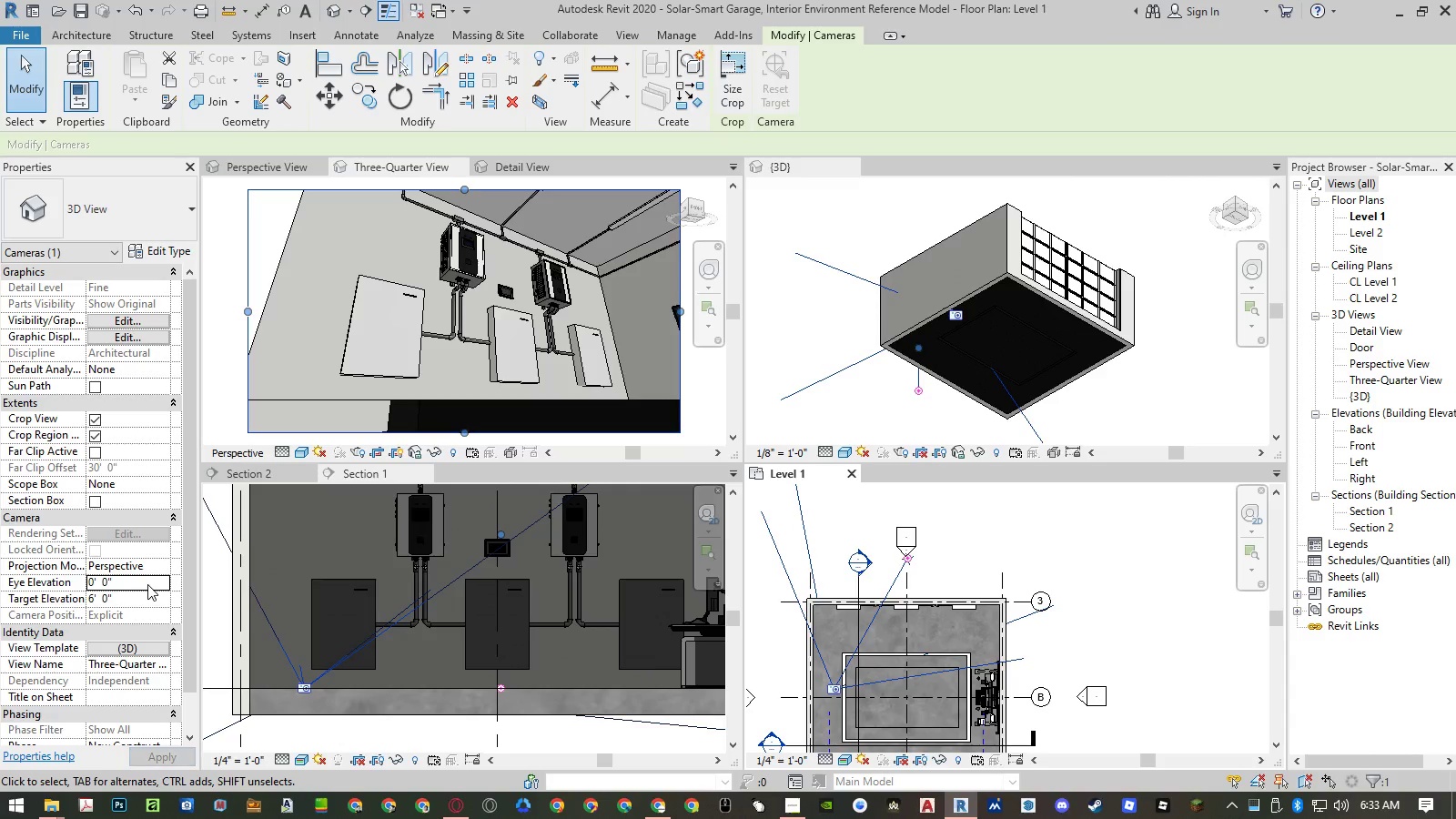 
left_click([147, 584])
 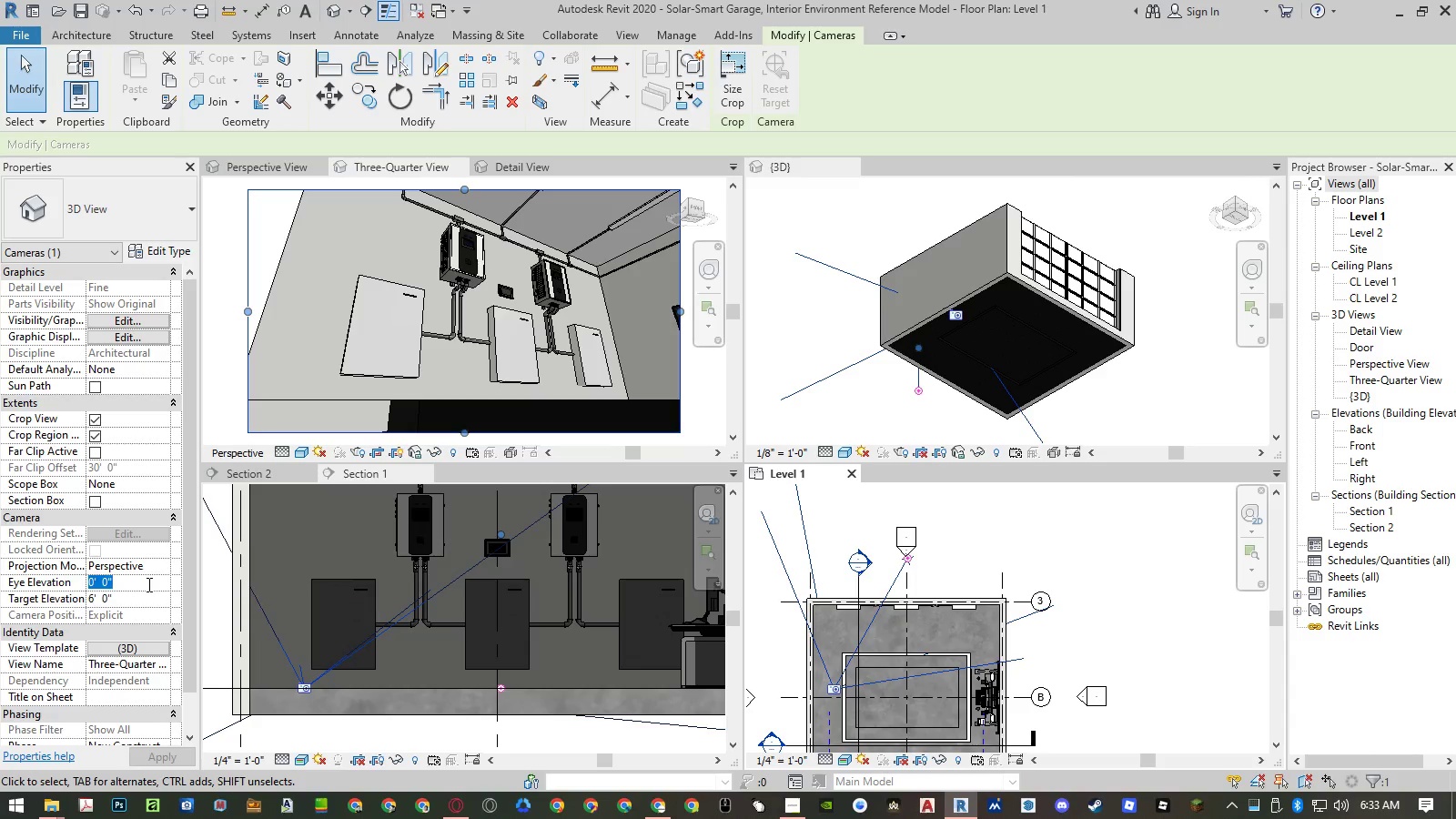 
key(Numpad1)
 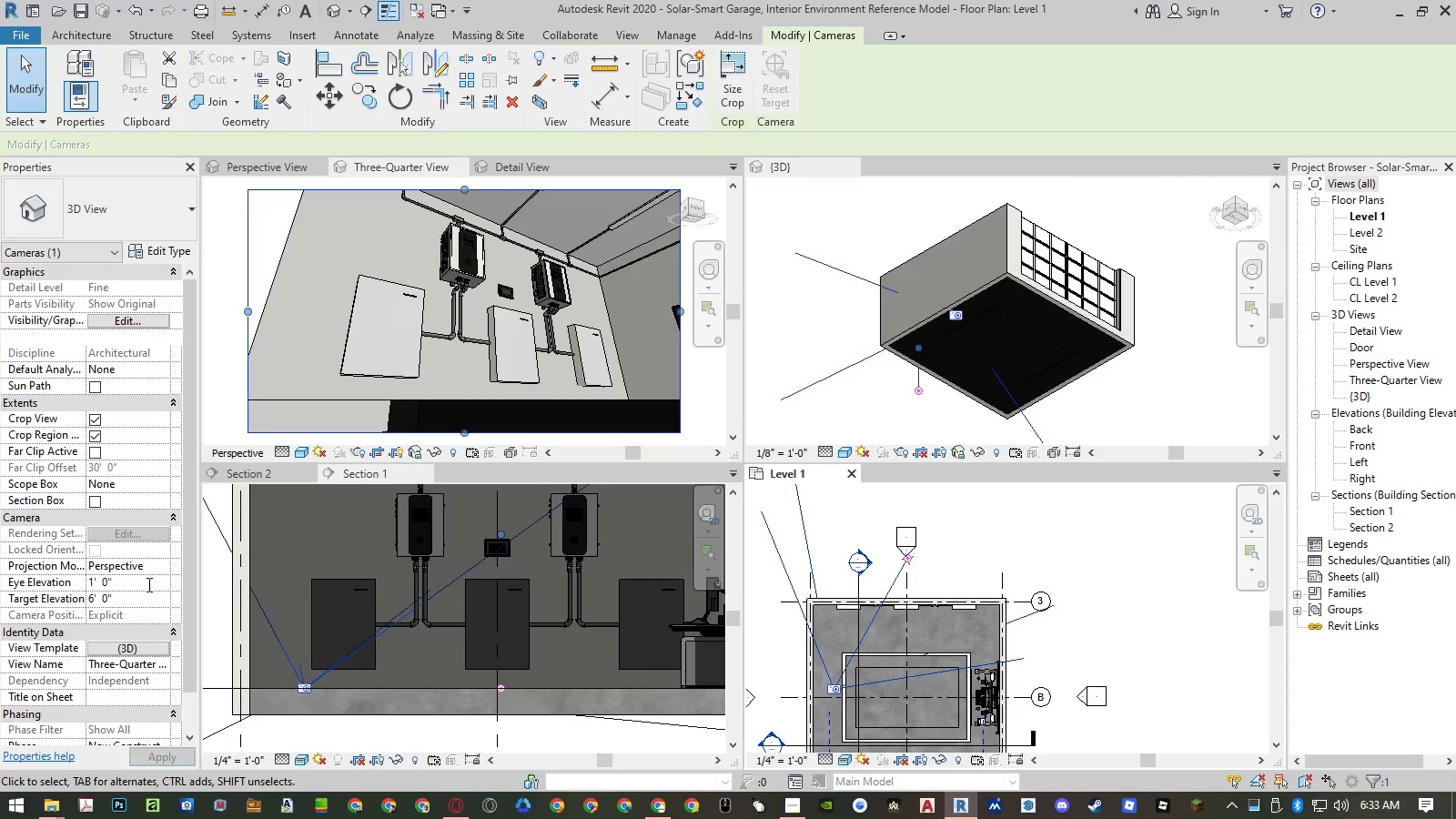 
key(NumpadEnter)
 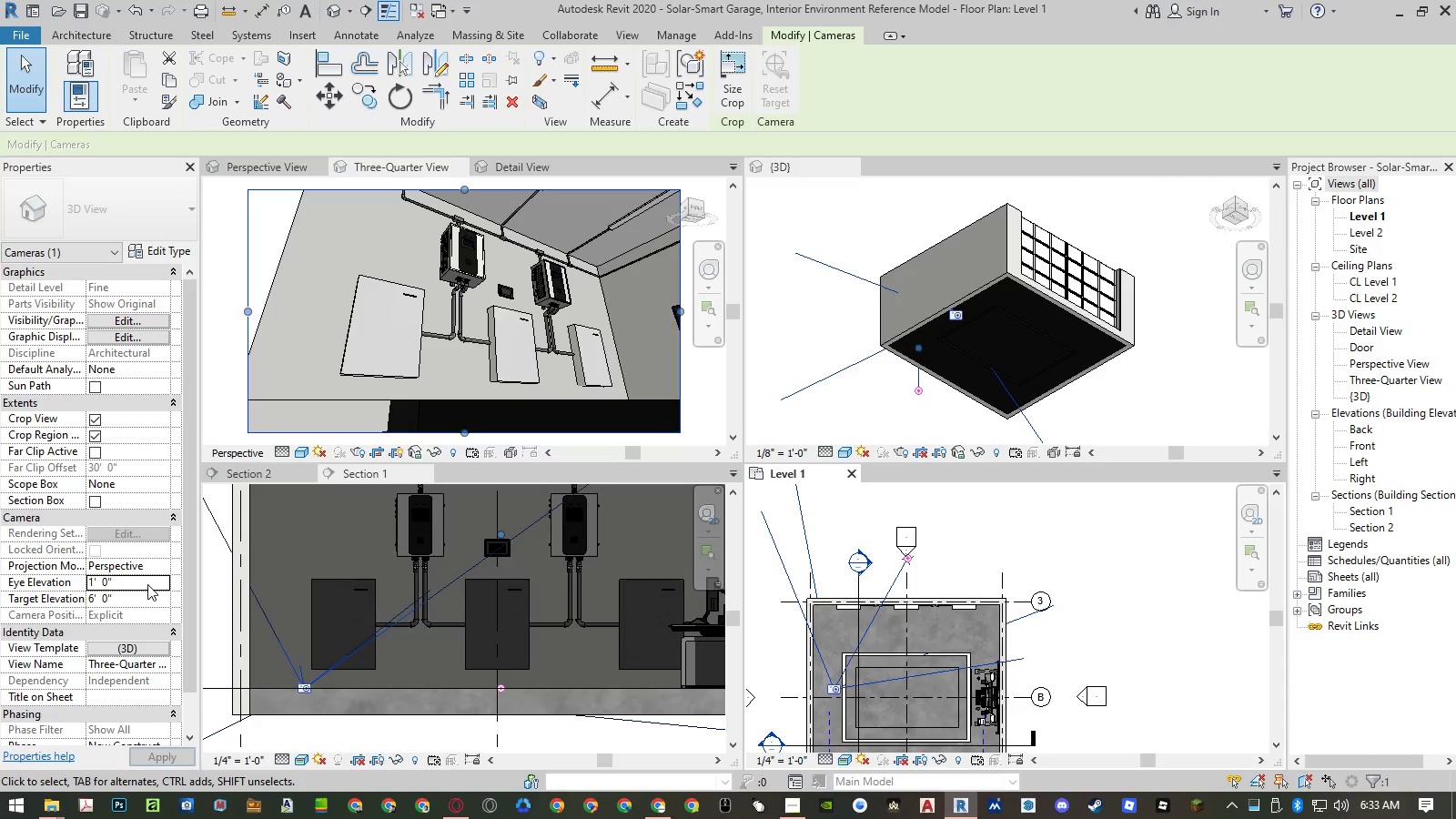 
key(NumpadEnter)
 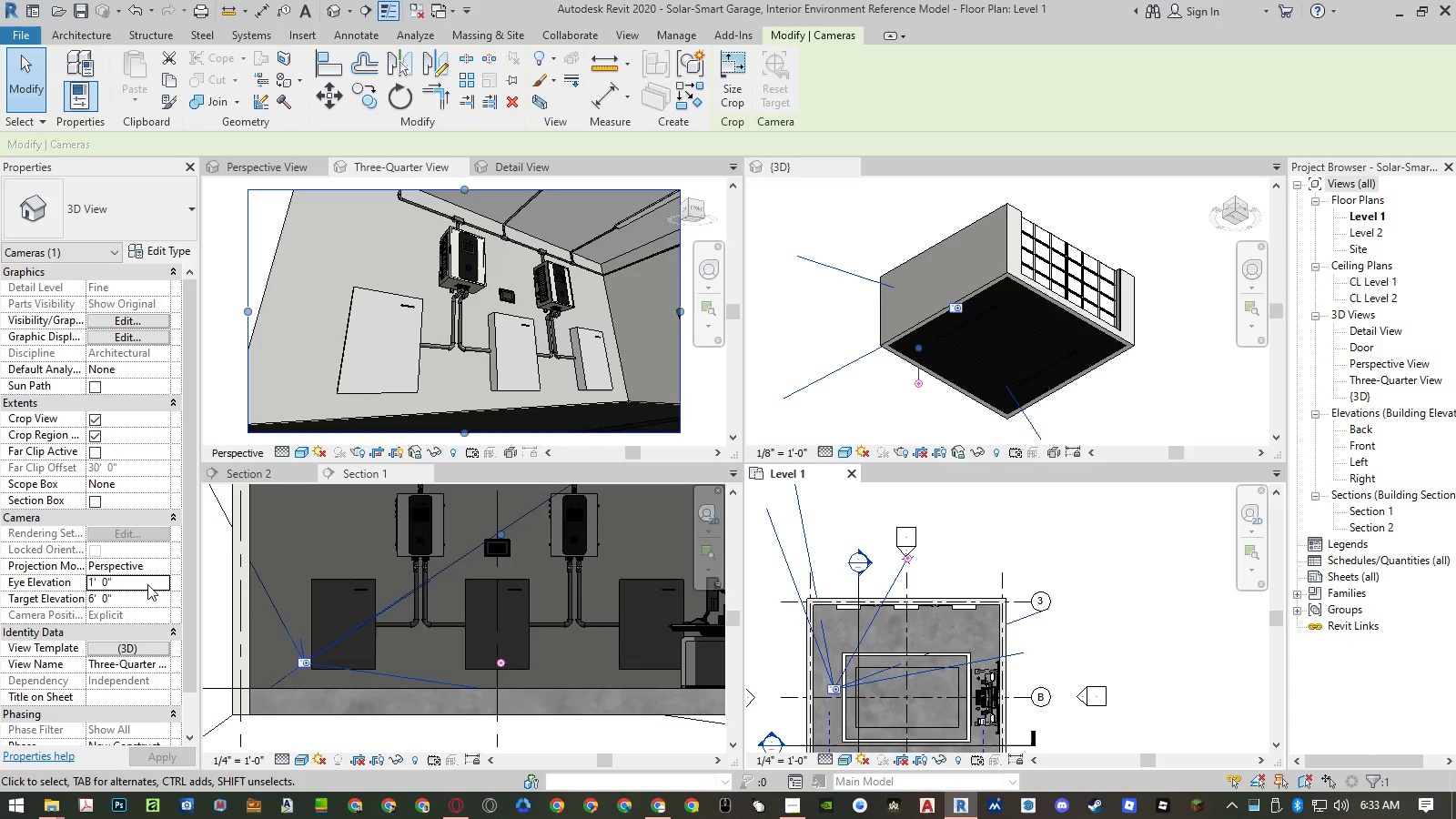 
left_click([147, 584])
 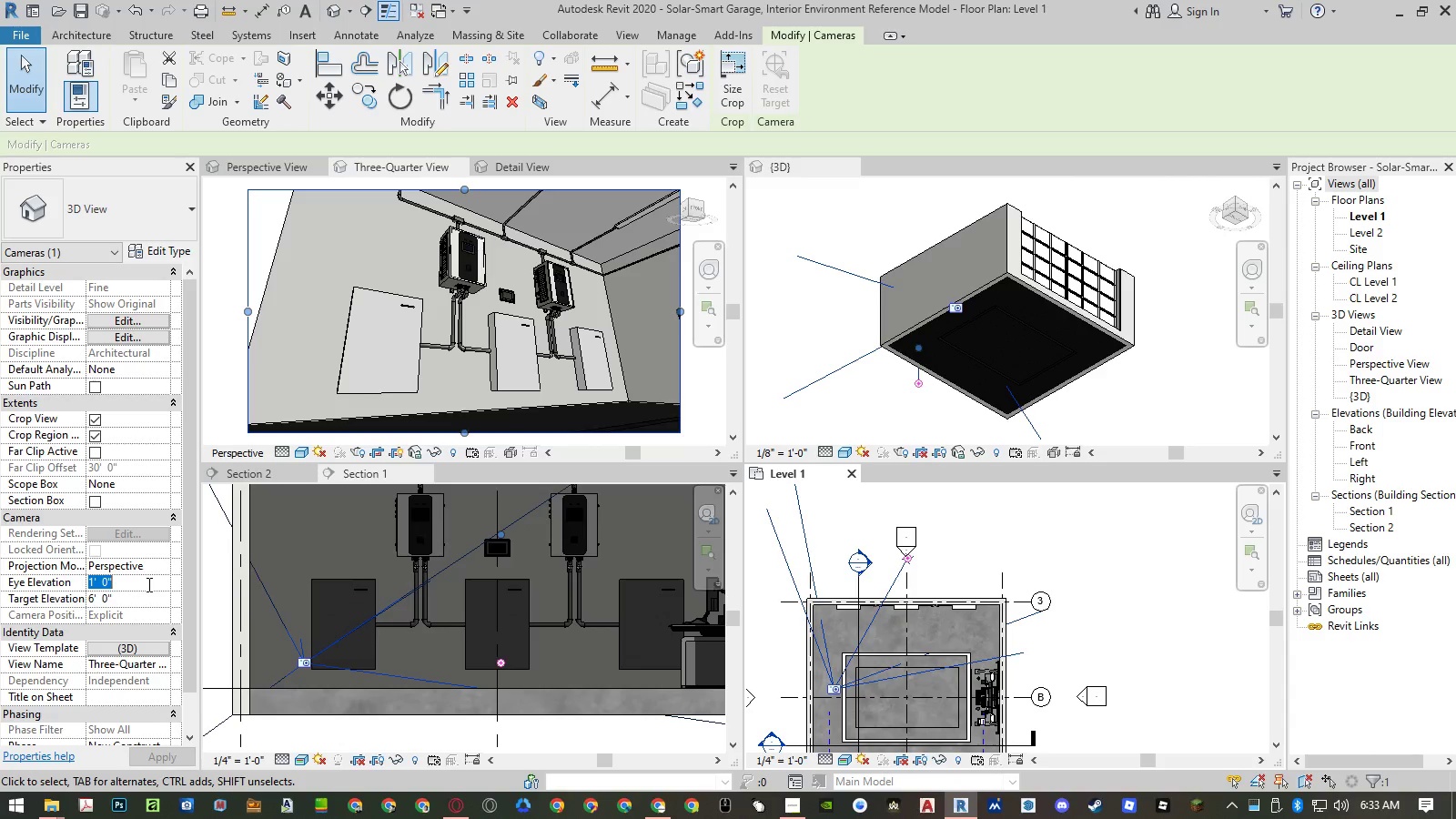 
key(Numpad2)
 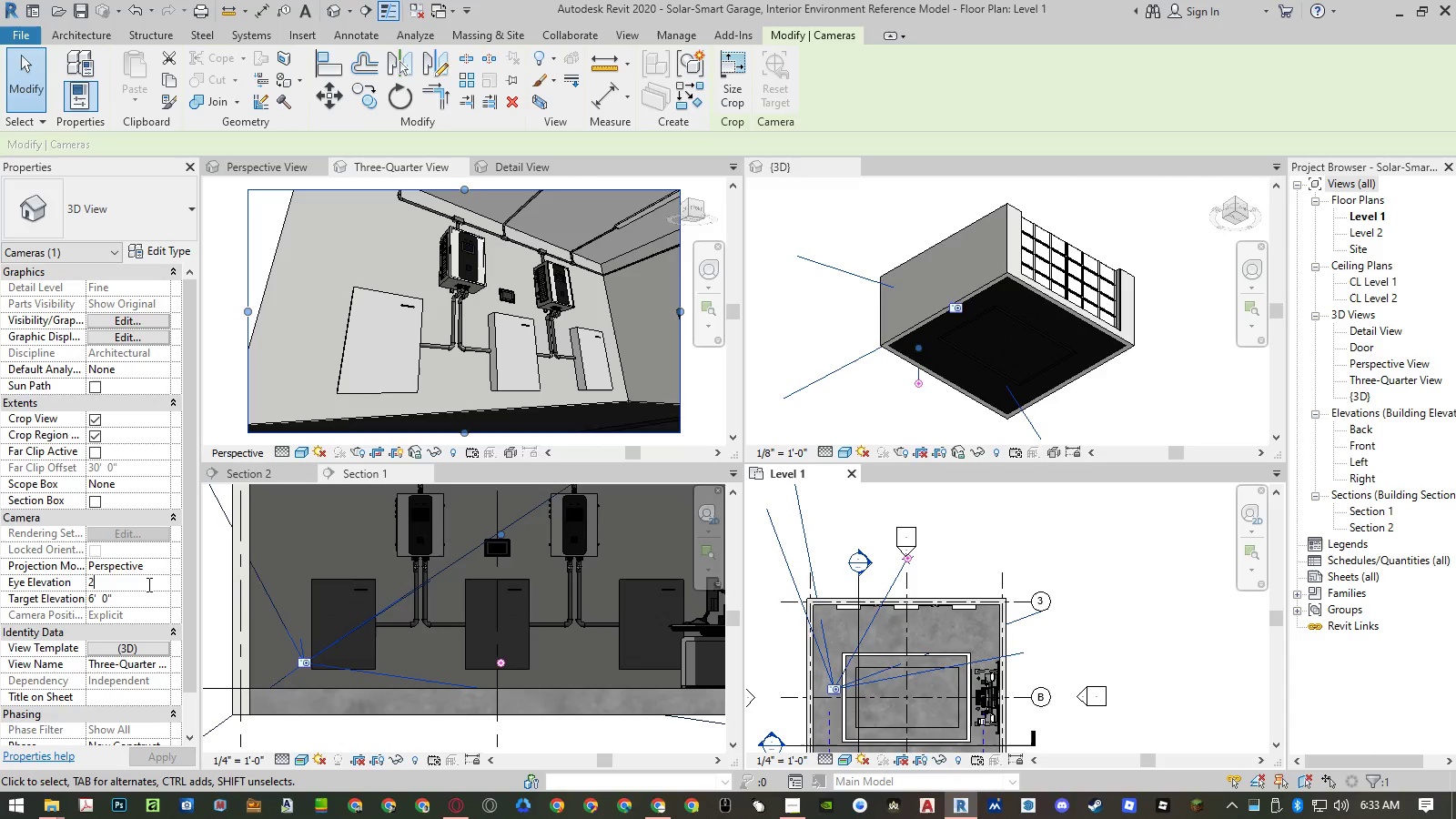 
key(NumpadEnter)
 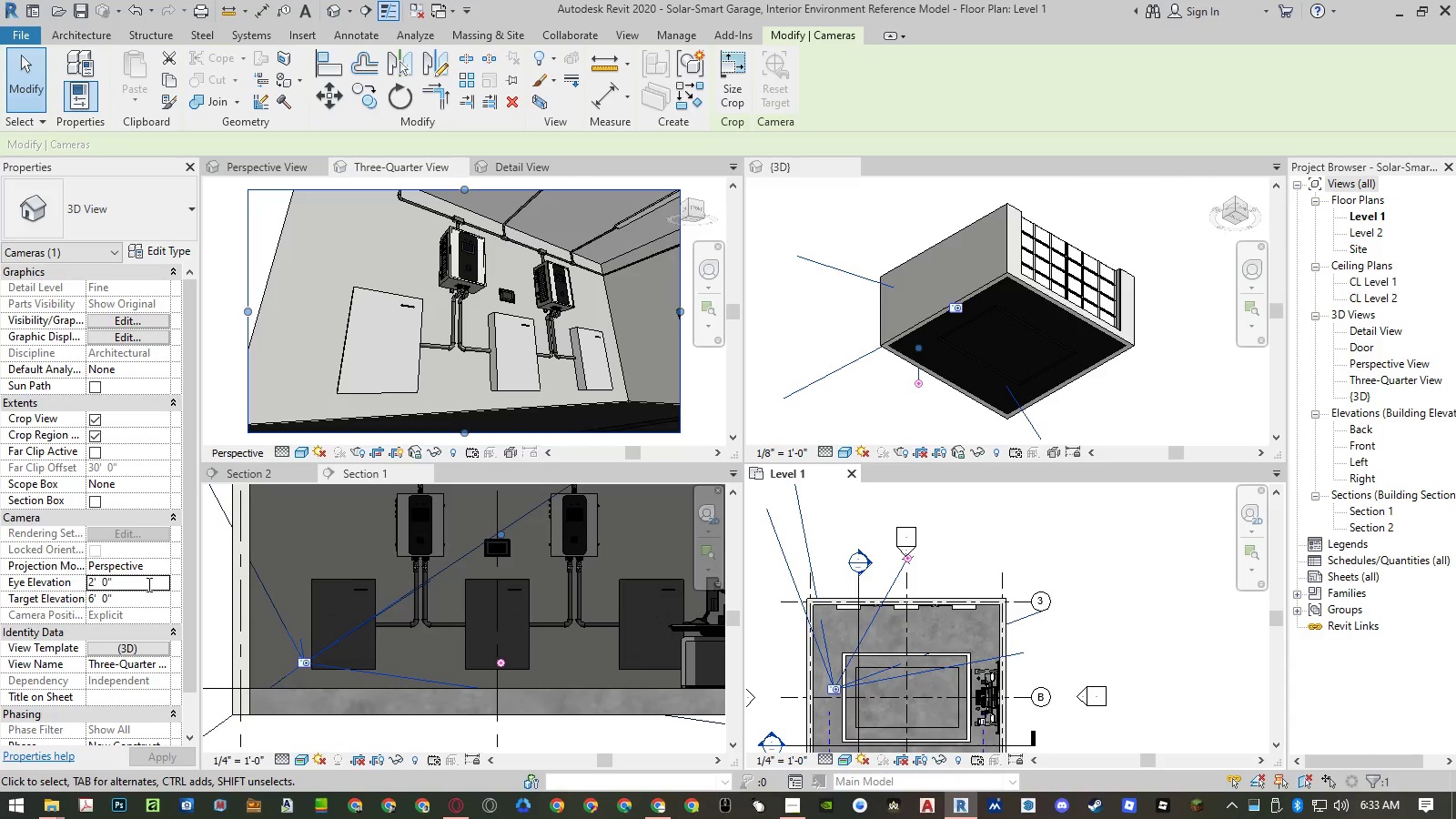 
key(NumpadEnter)
 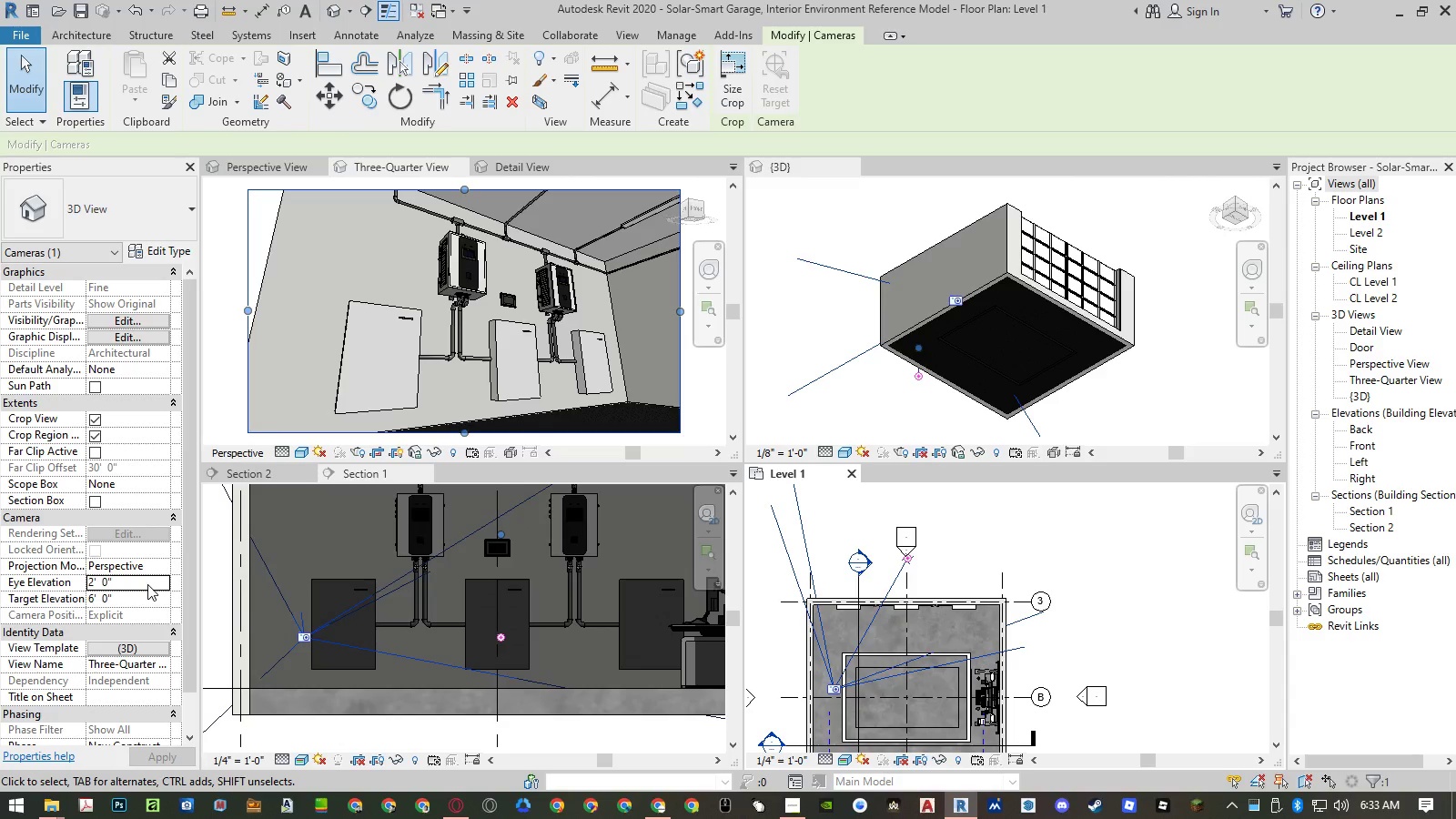 
left_click([141, 600])
 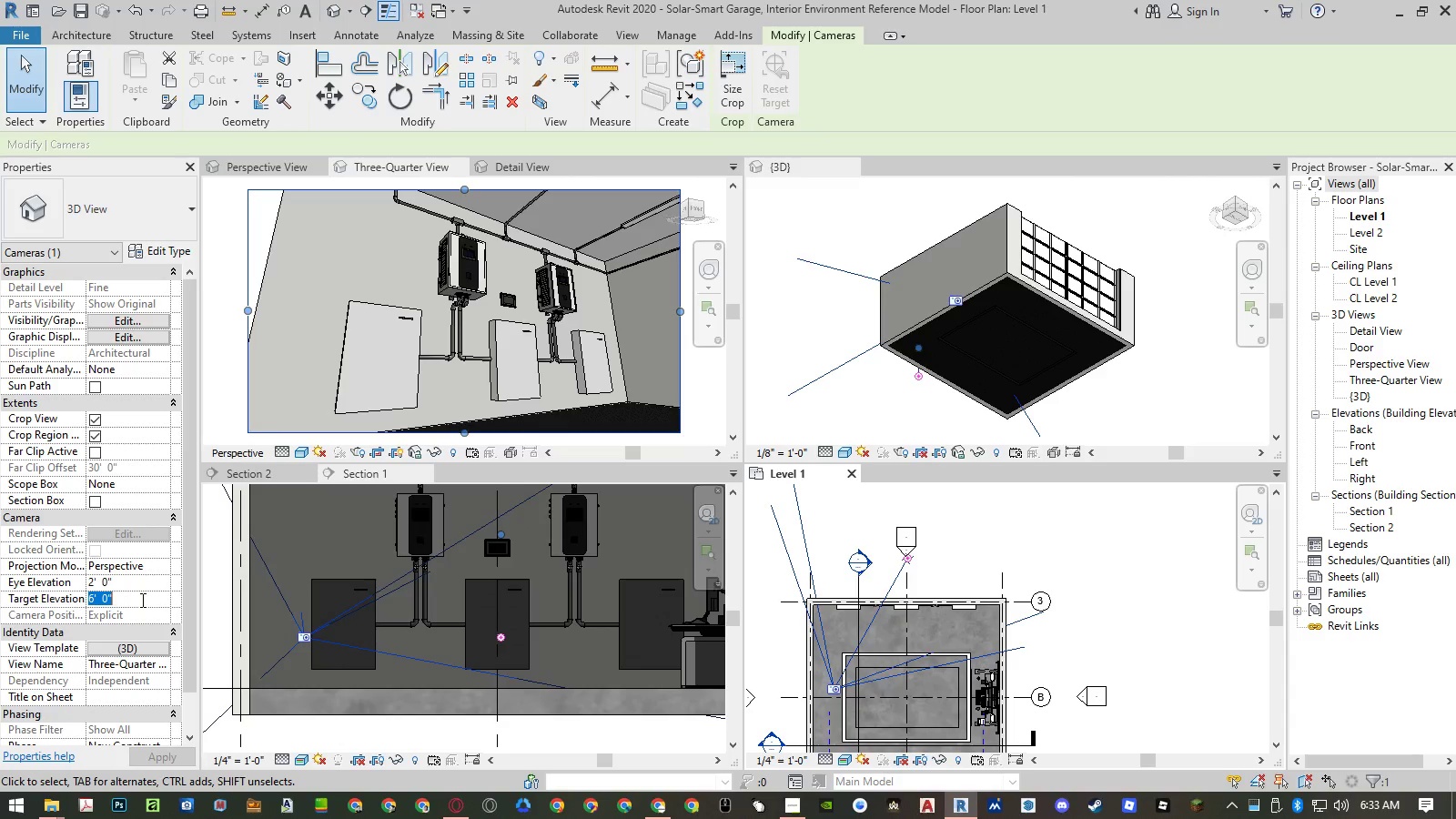 
key(Numpad8)
 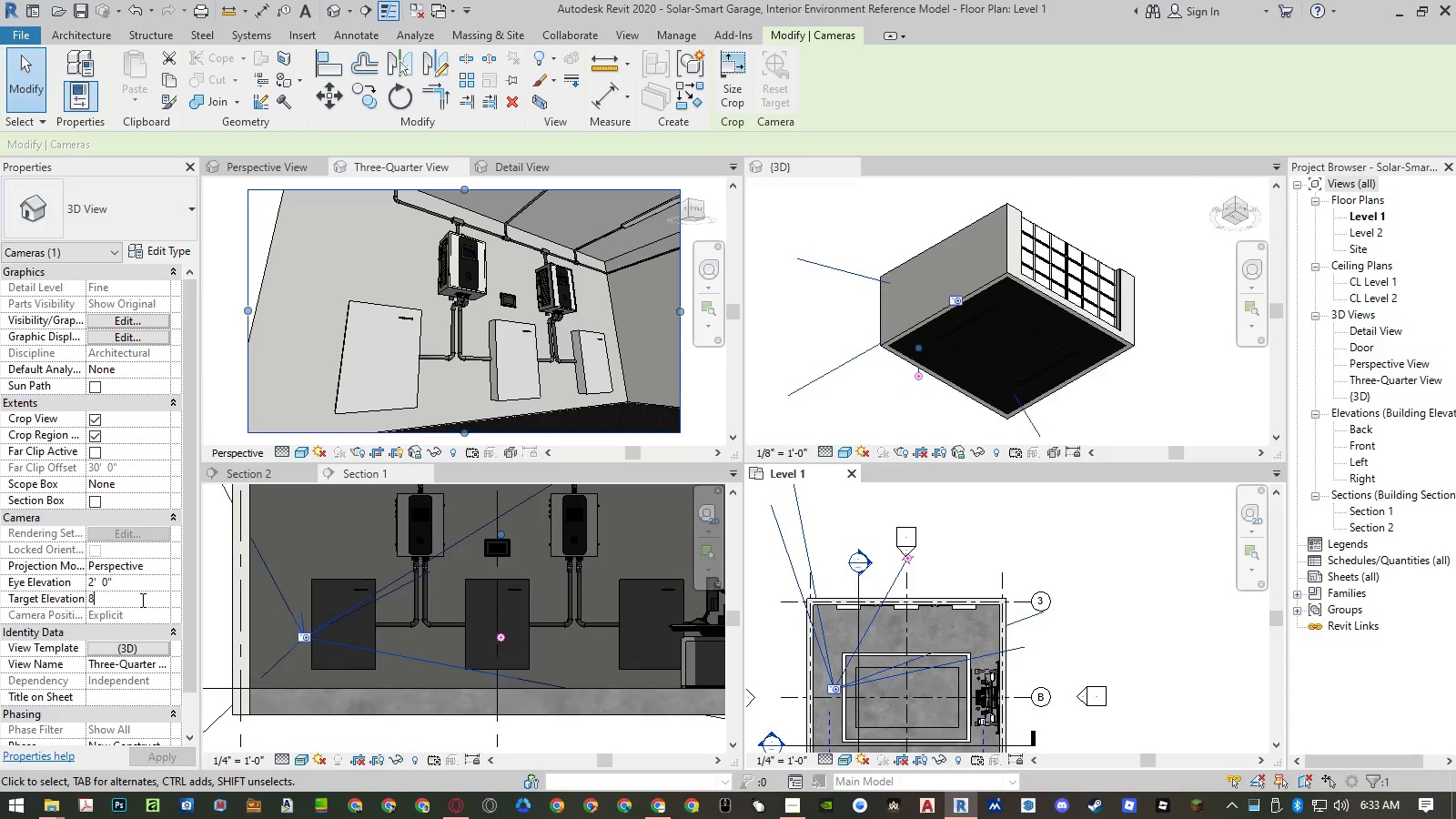 
key(NumpadEnter)
 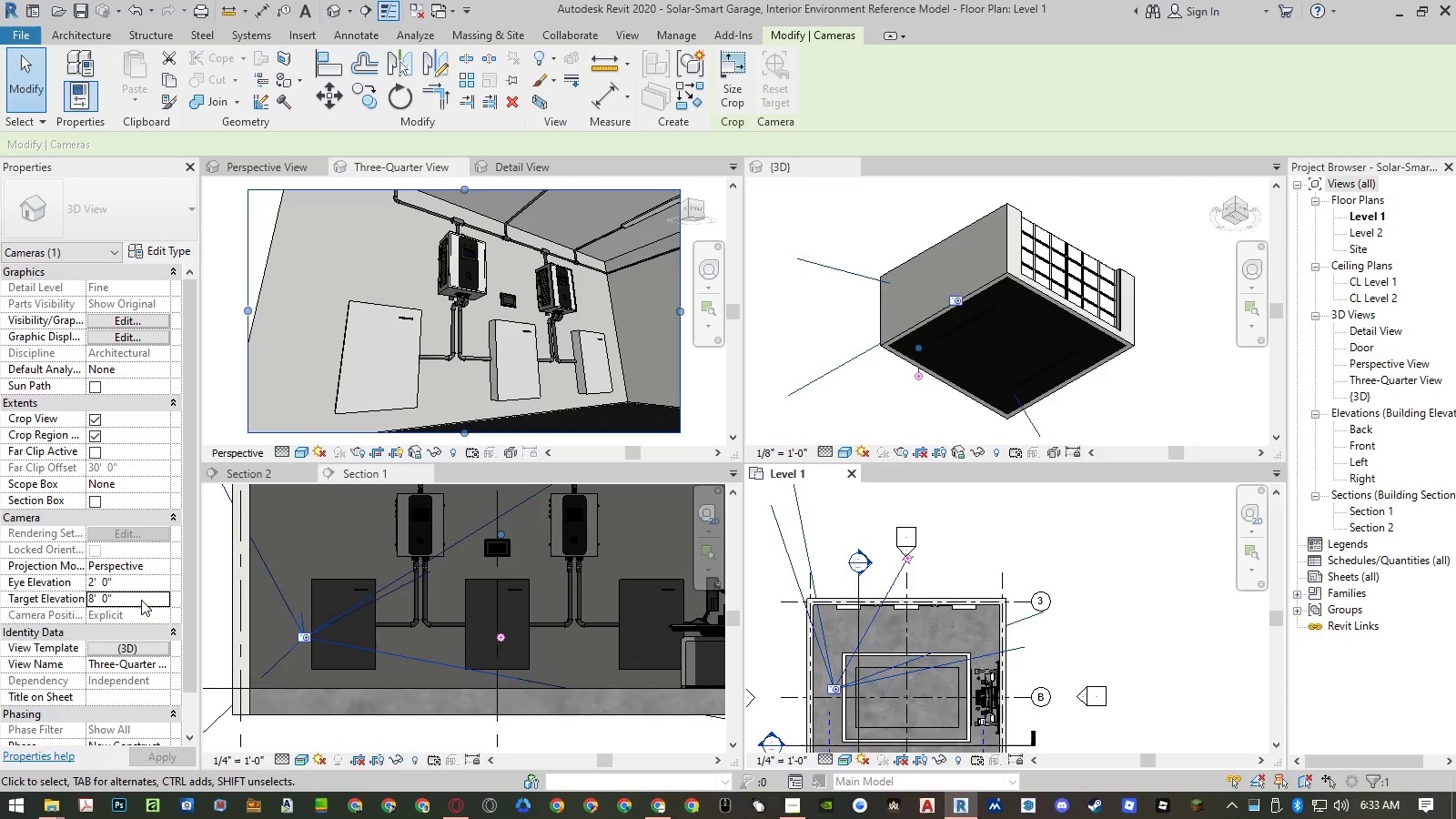 
key(NumpadEnter)
 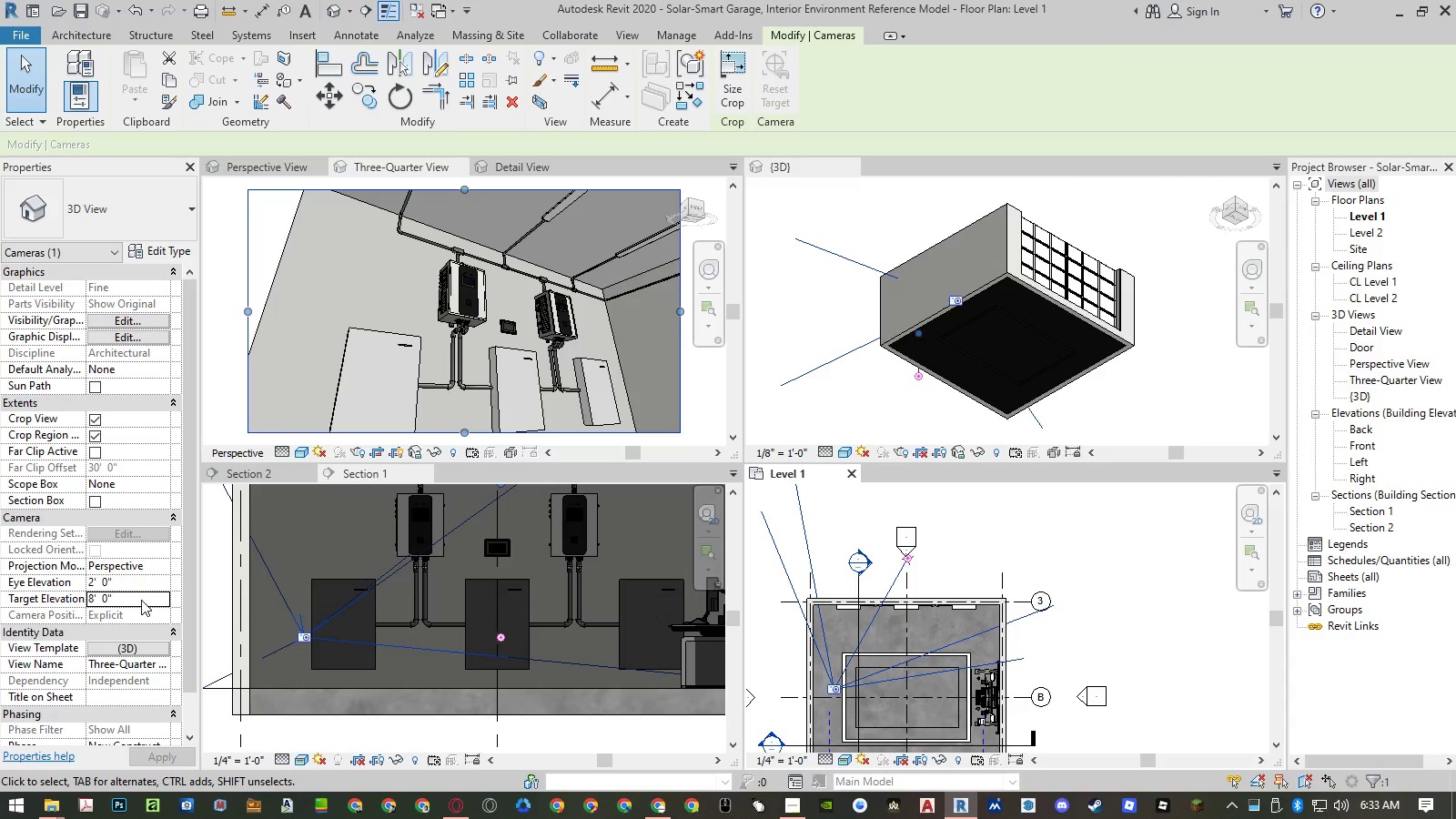 
left_click([141, 601])
 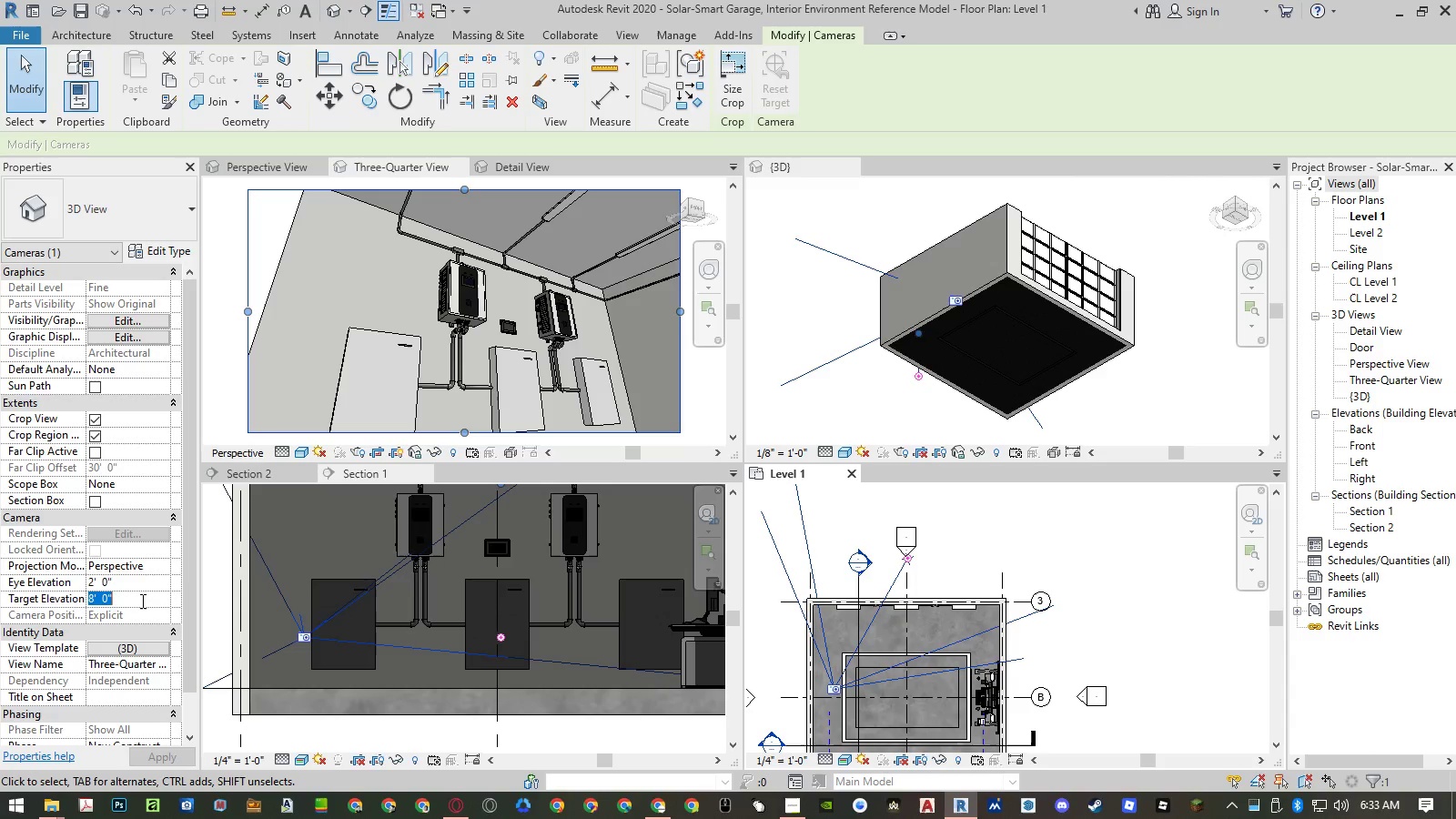 
key(Numpad7)
 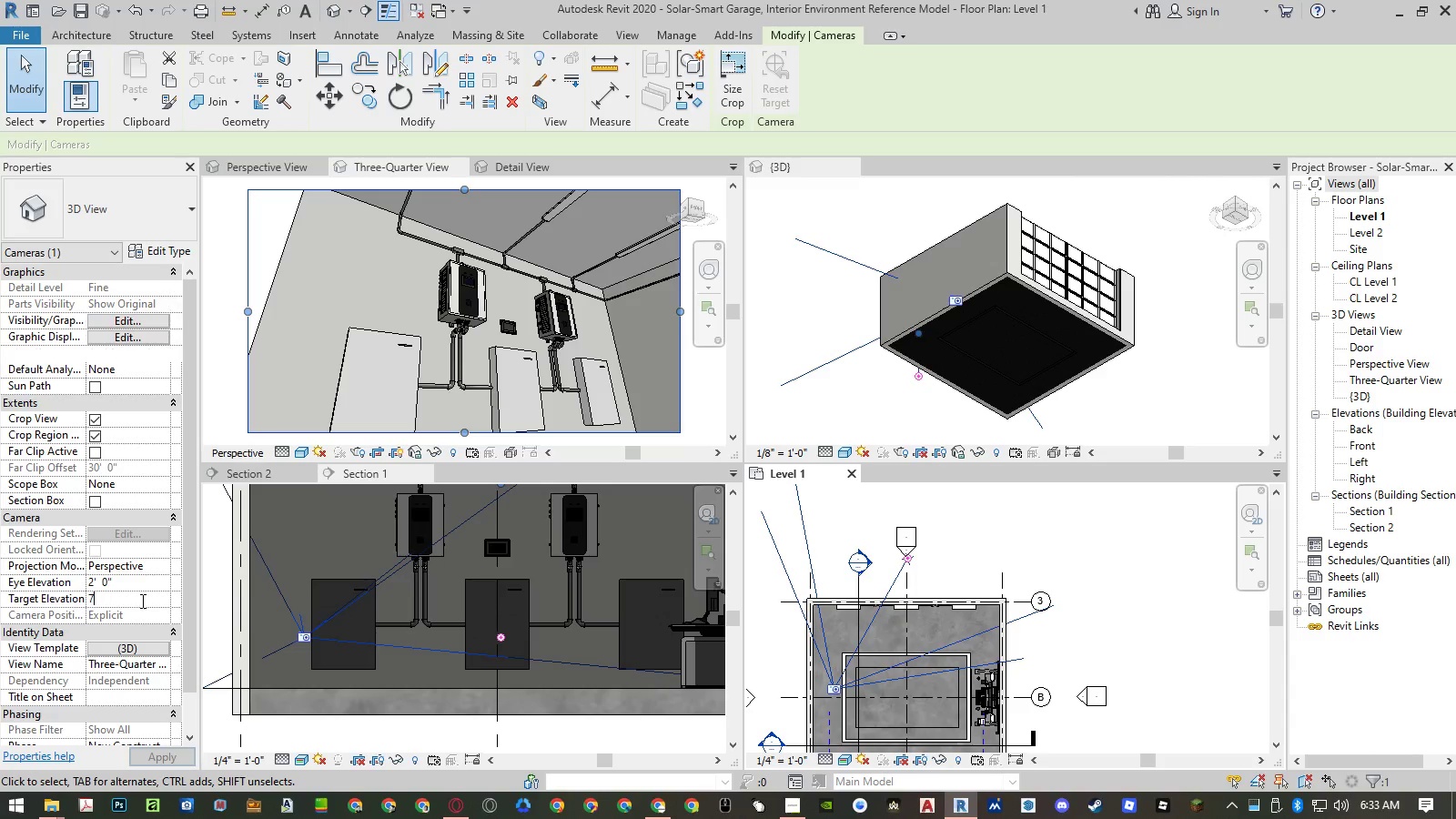 
key(NumpadEnter)
 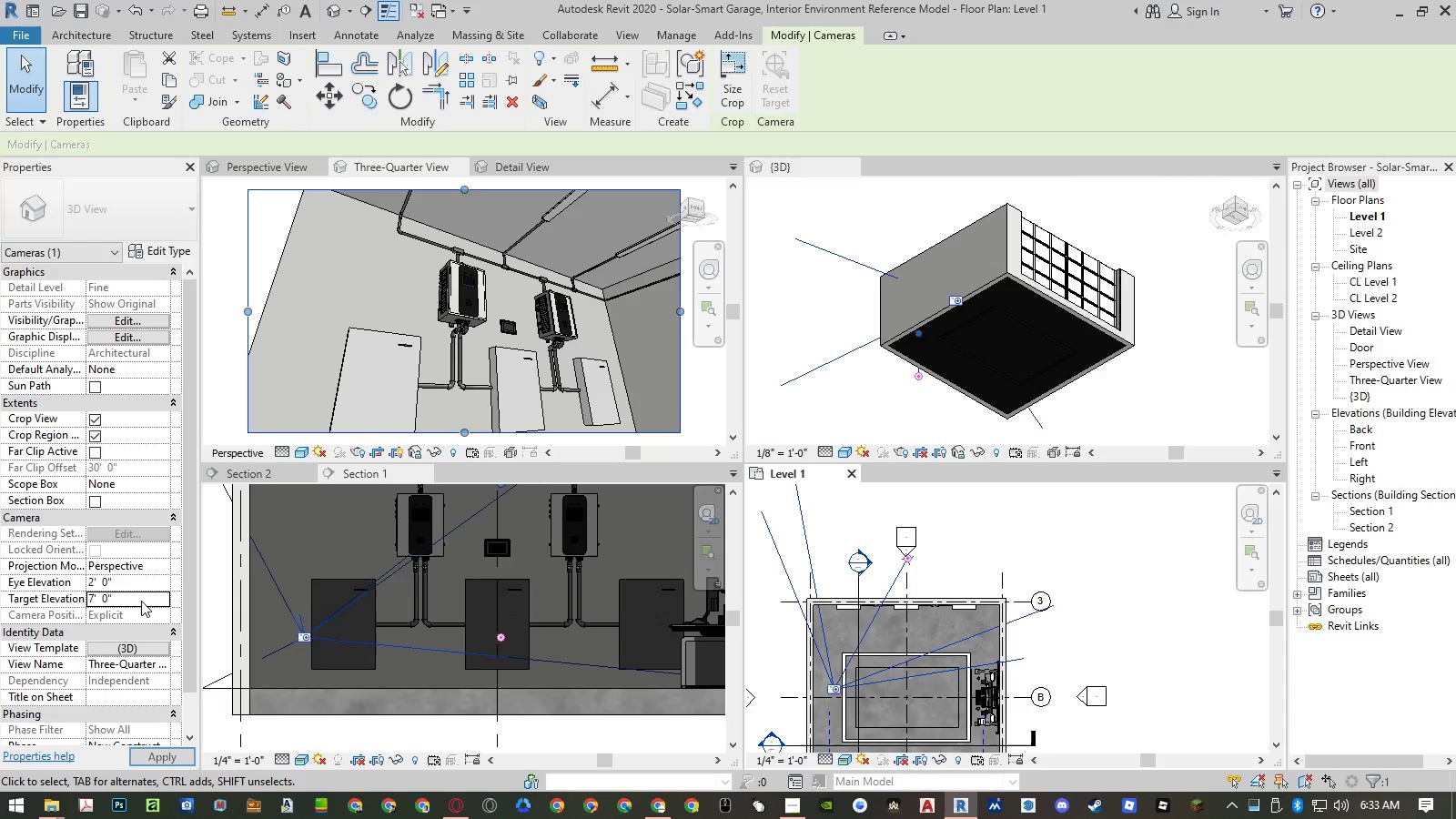 
key(NumpadEnter)
 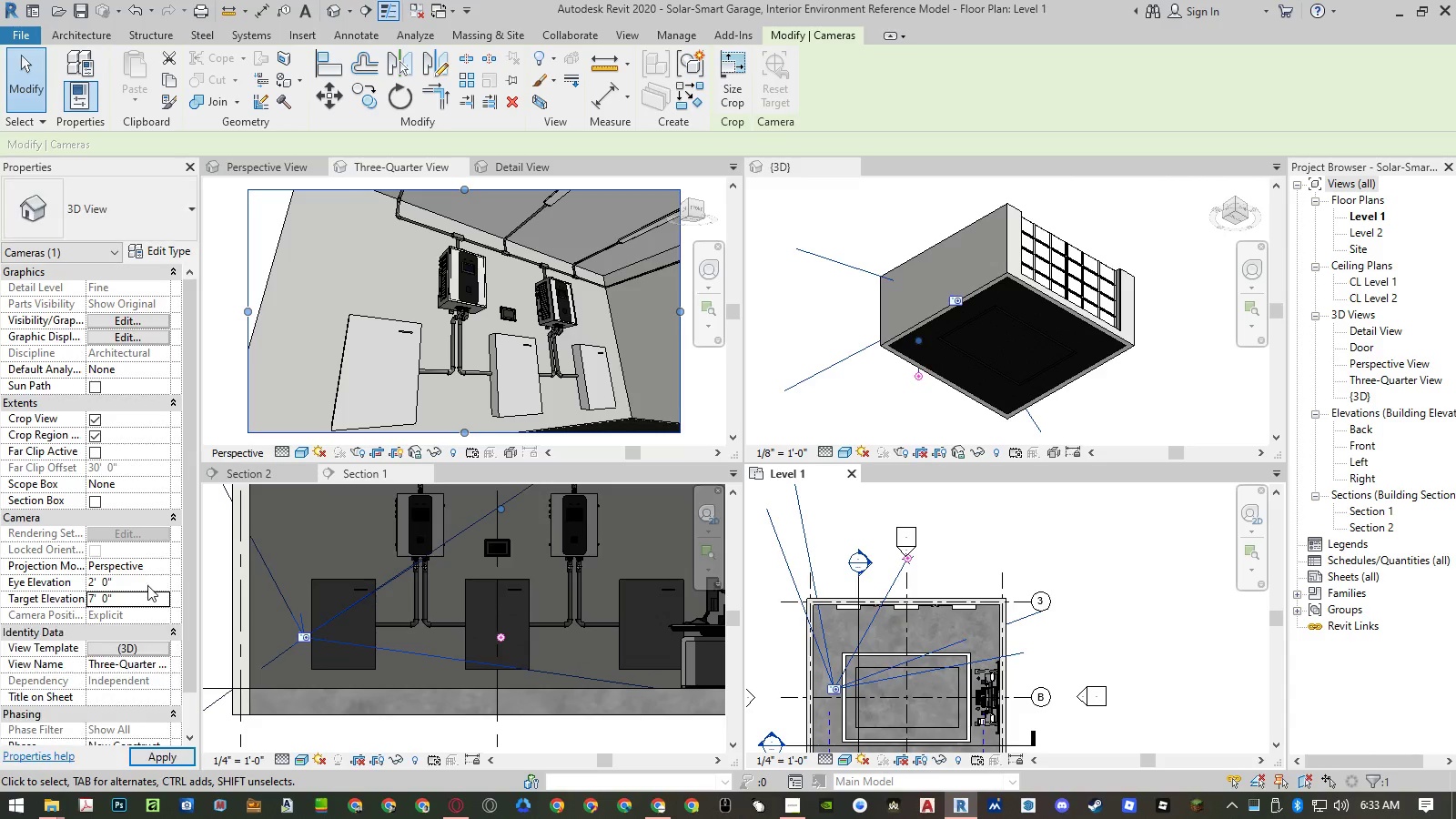 
left_click([147, 581])
 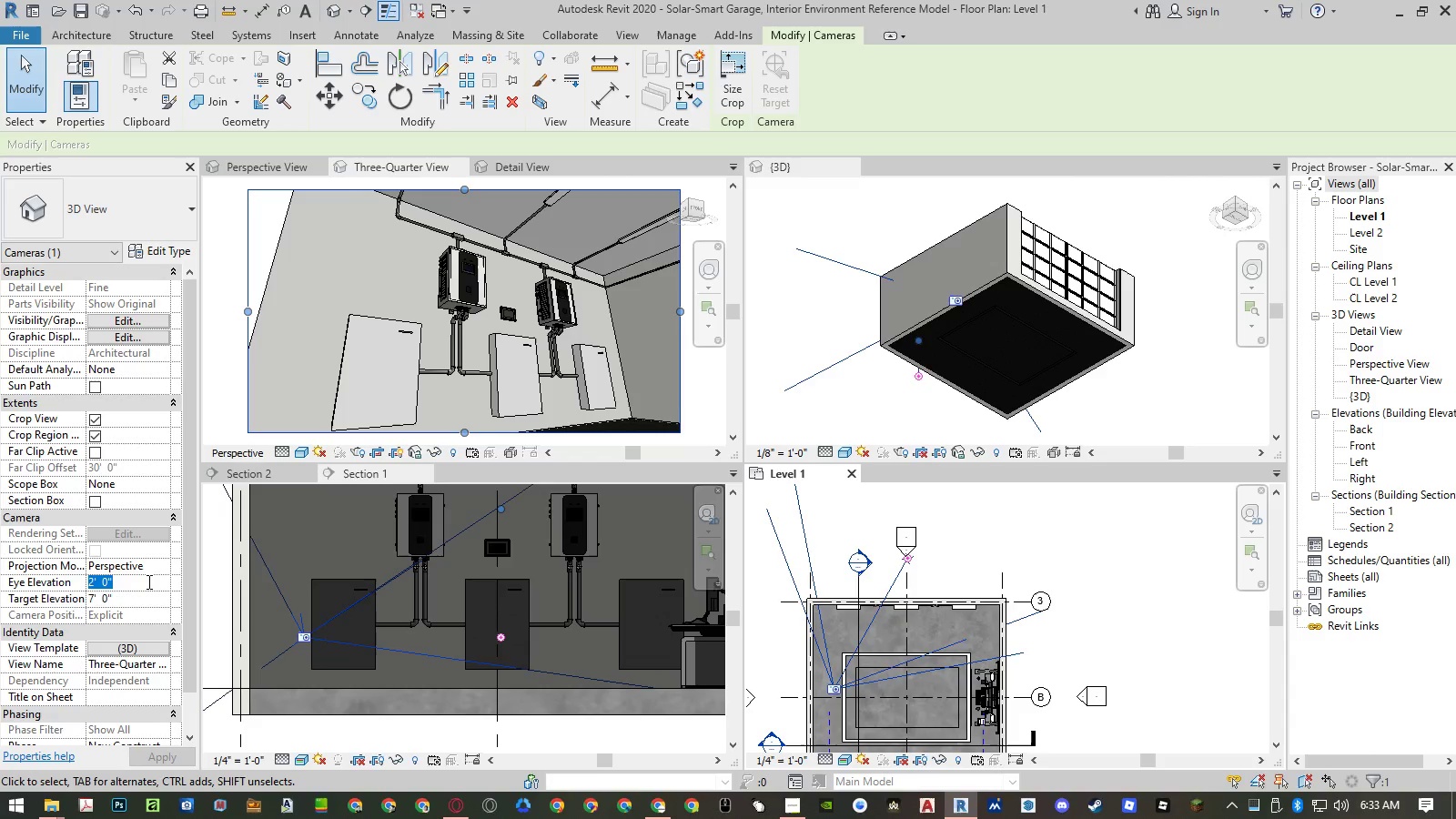 
wait(6.55)
 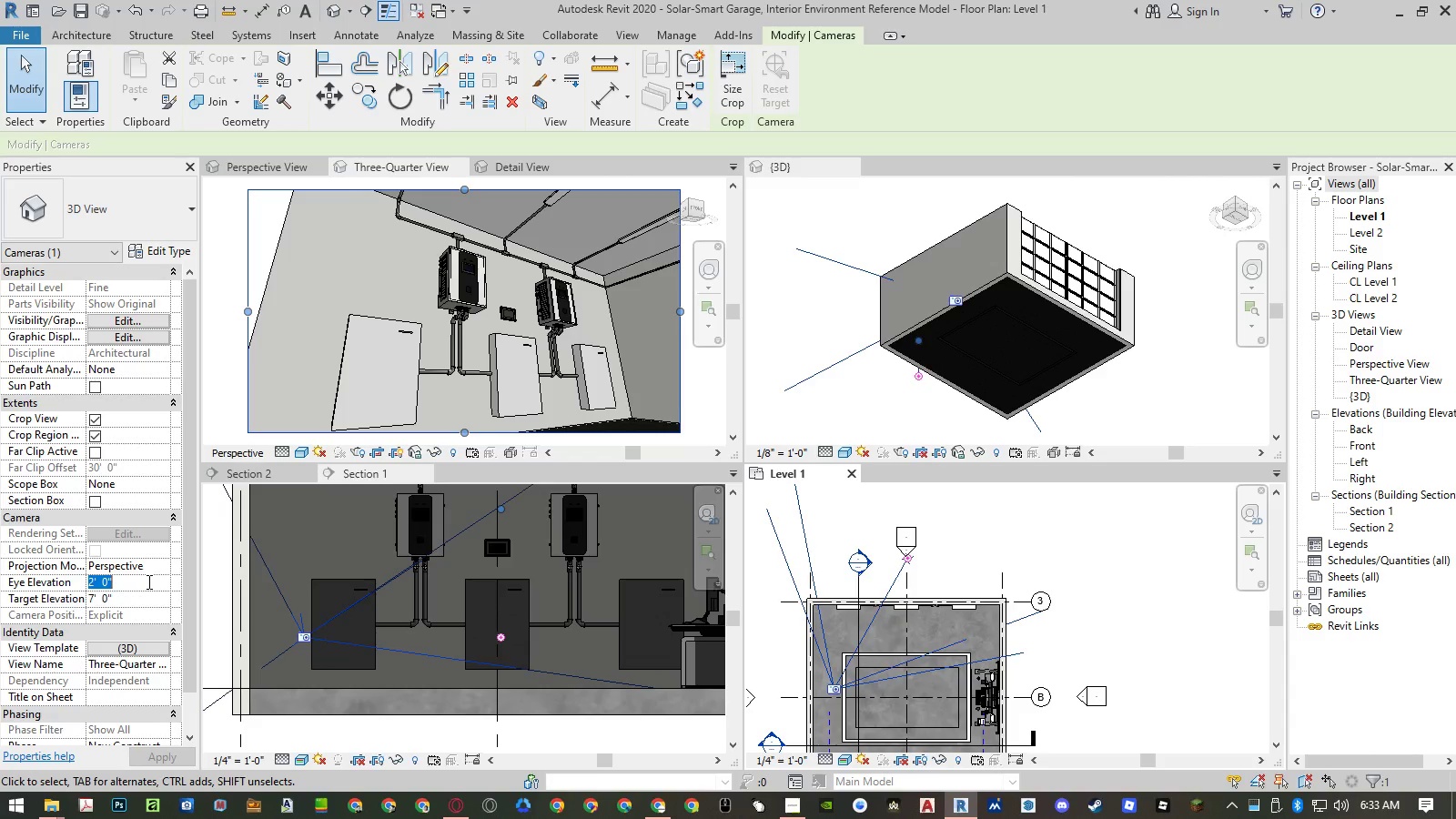 
key(Numpad3)
 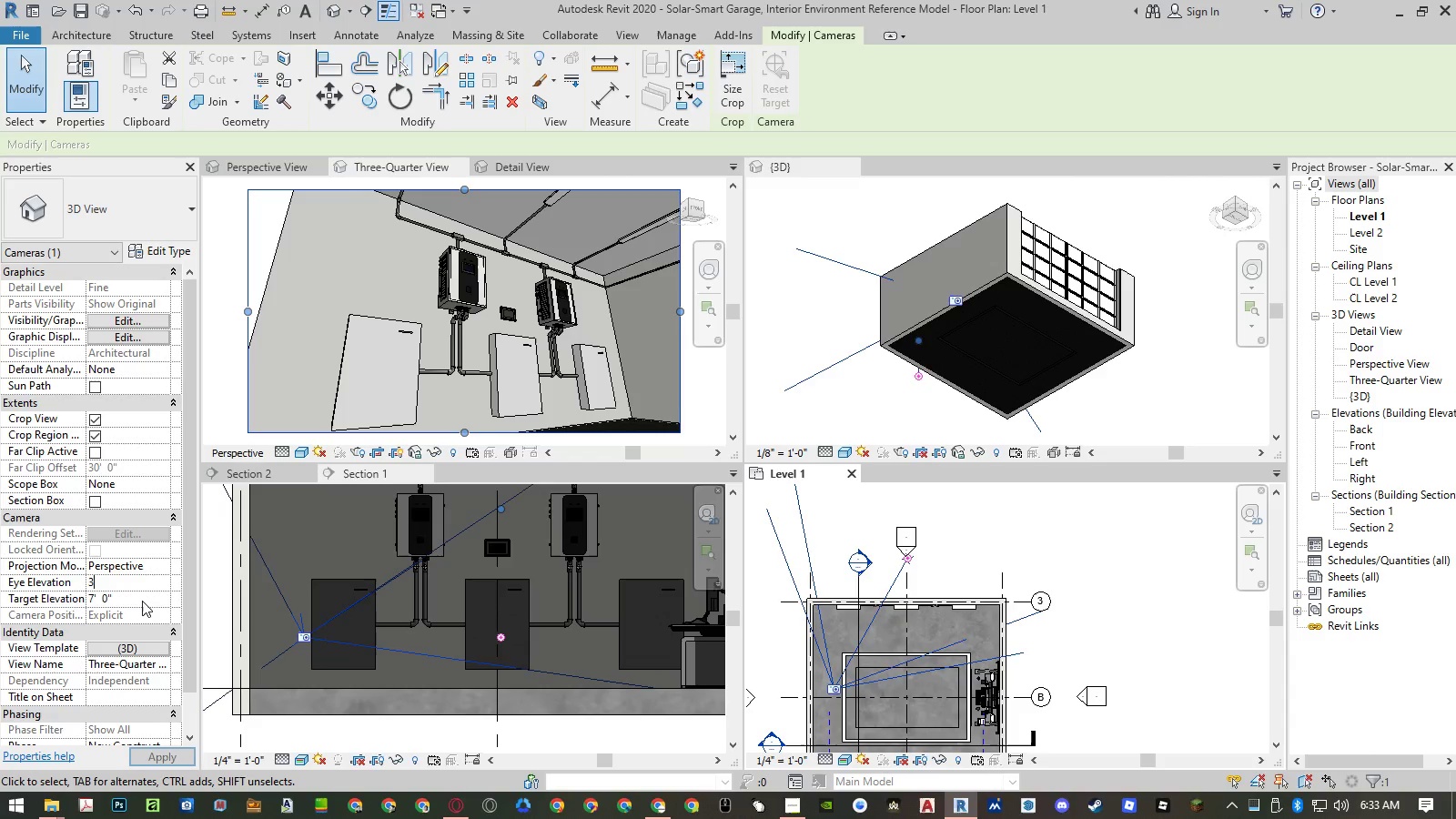 
left_click([142, 602])
 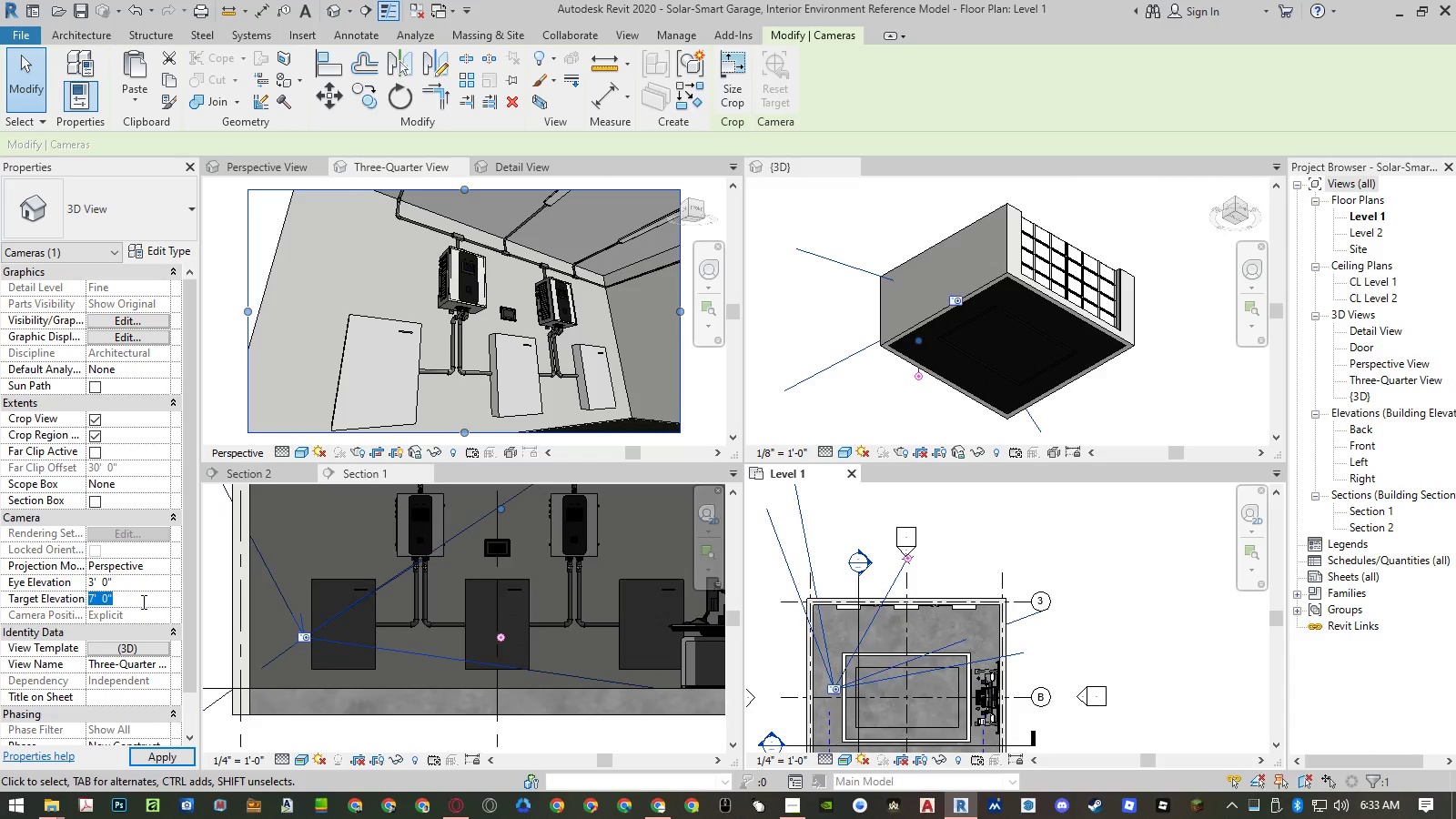 
key(Numpad8)
 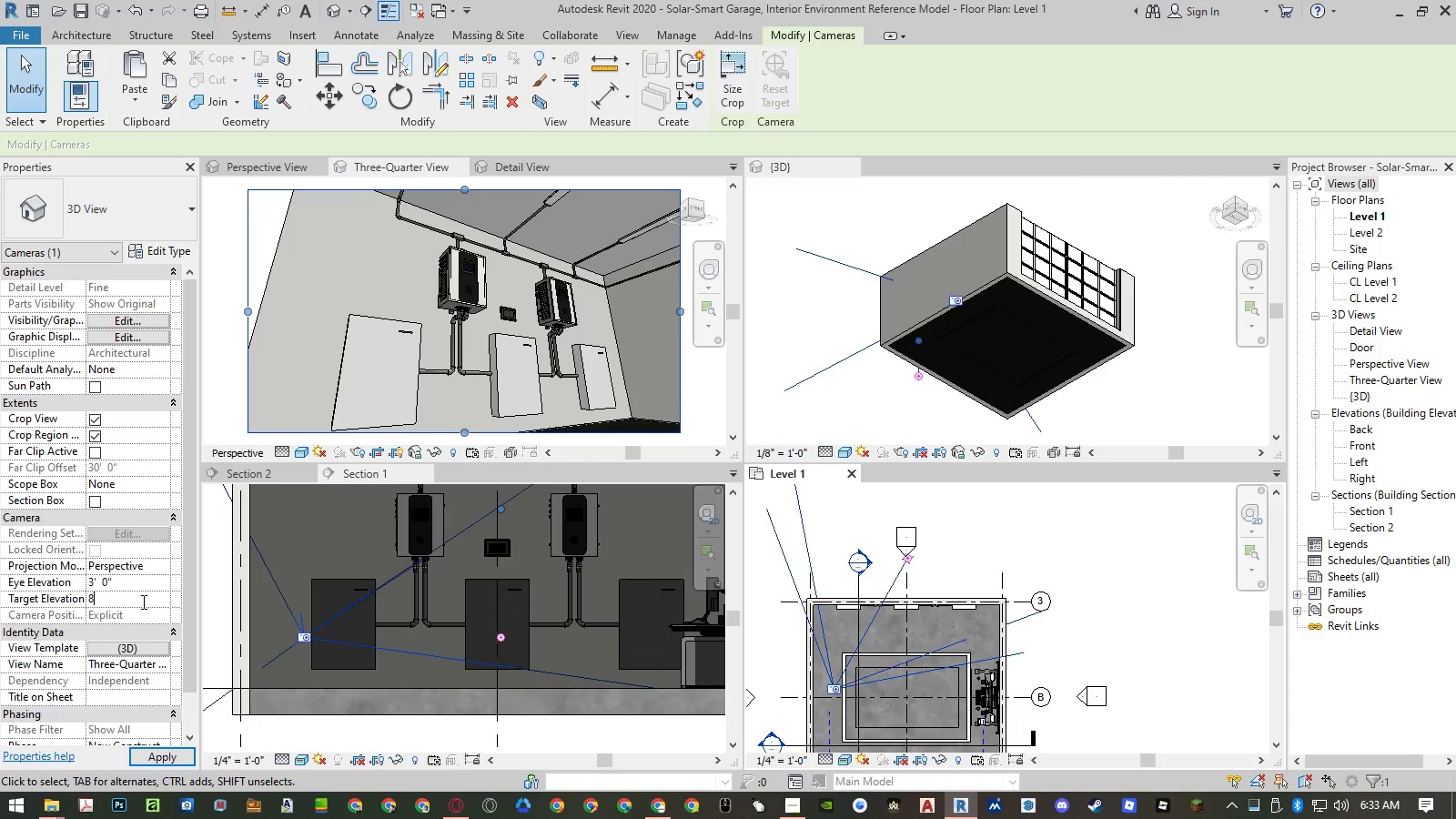 
key(NumpadEnter)
 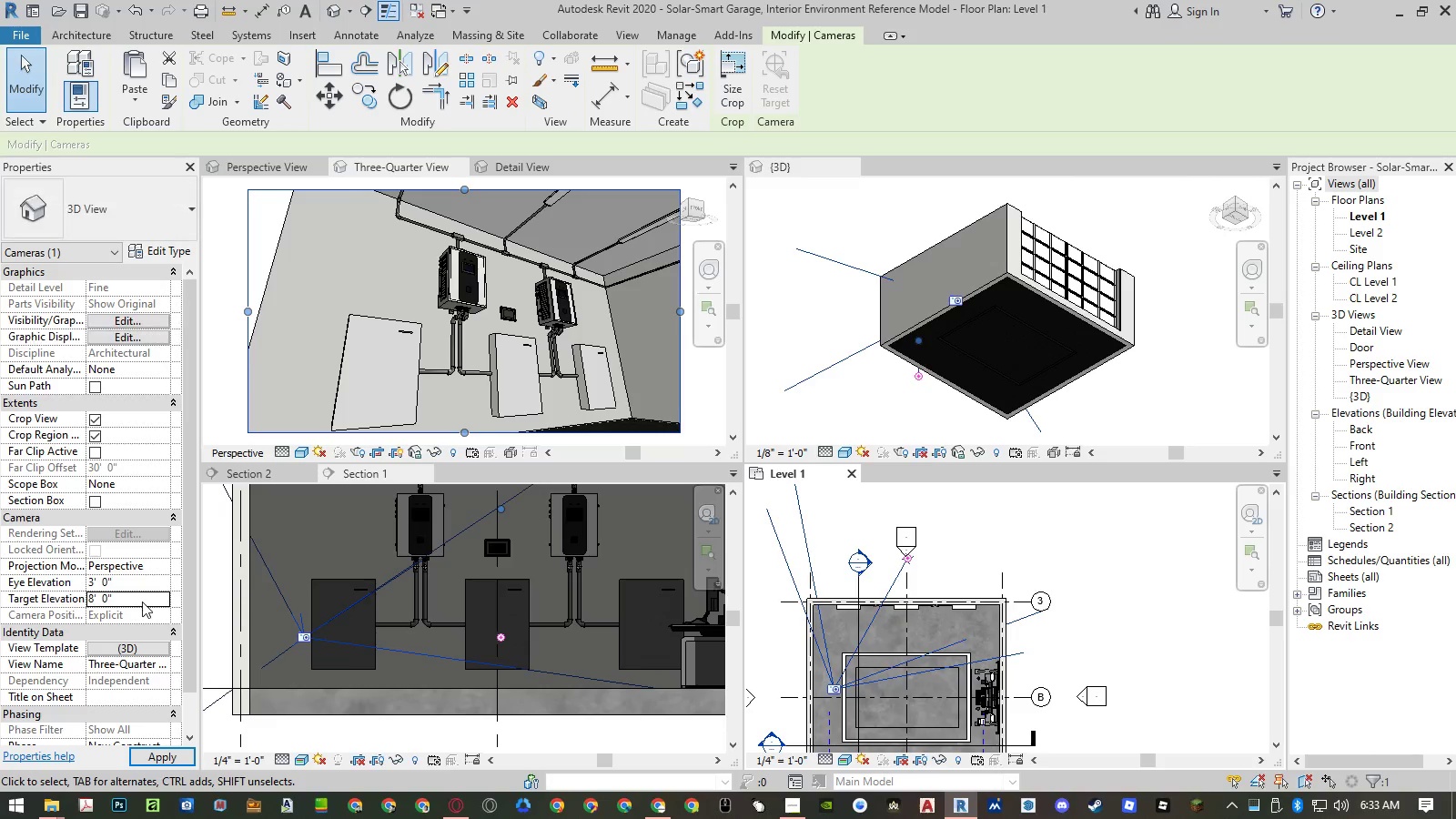 
key(NumpadEnter)
 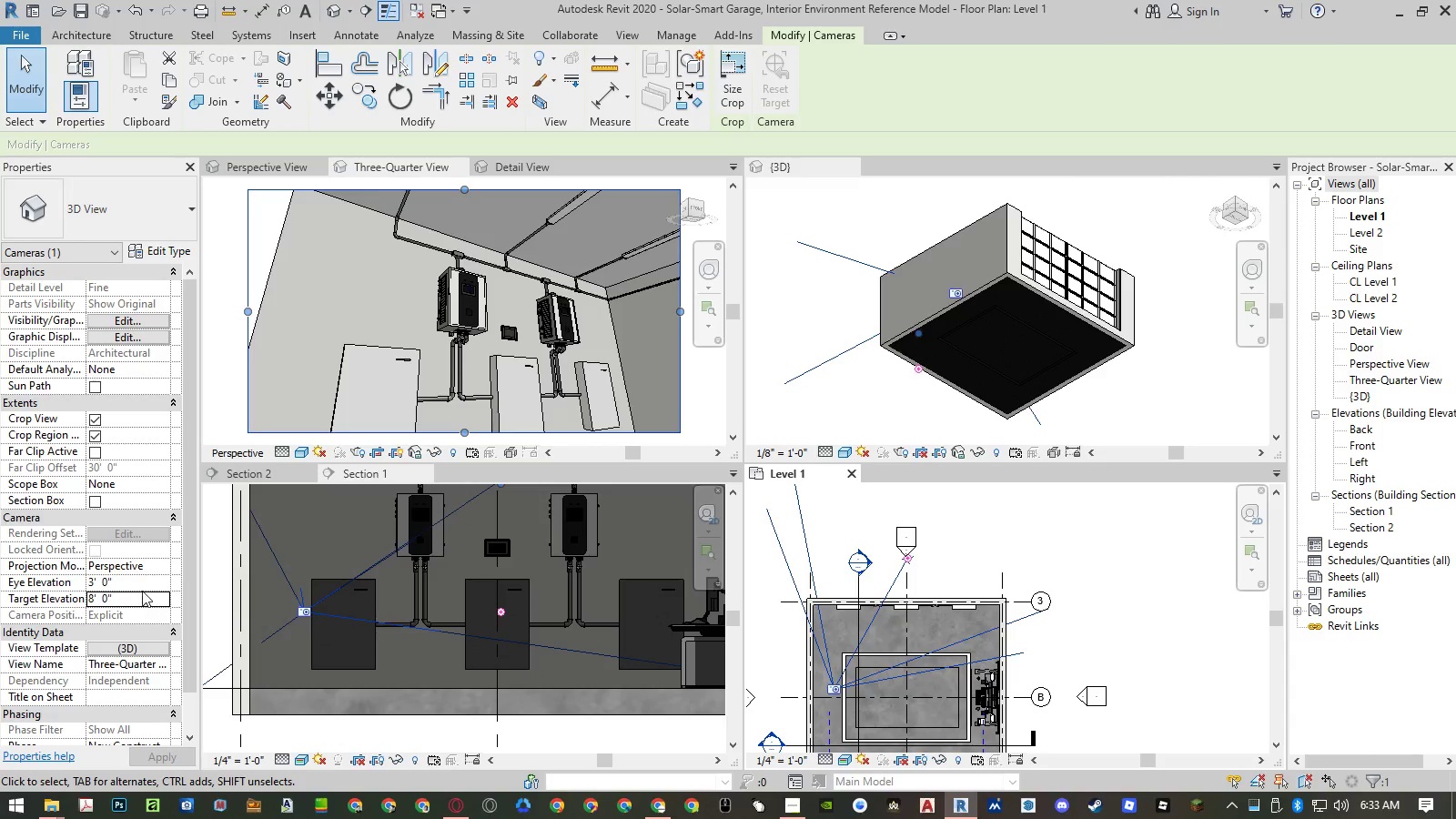 
left_click([140, 581])
 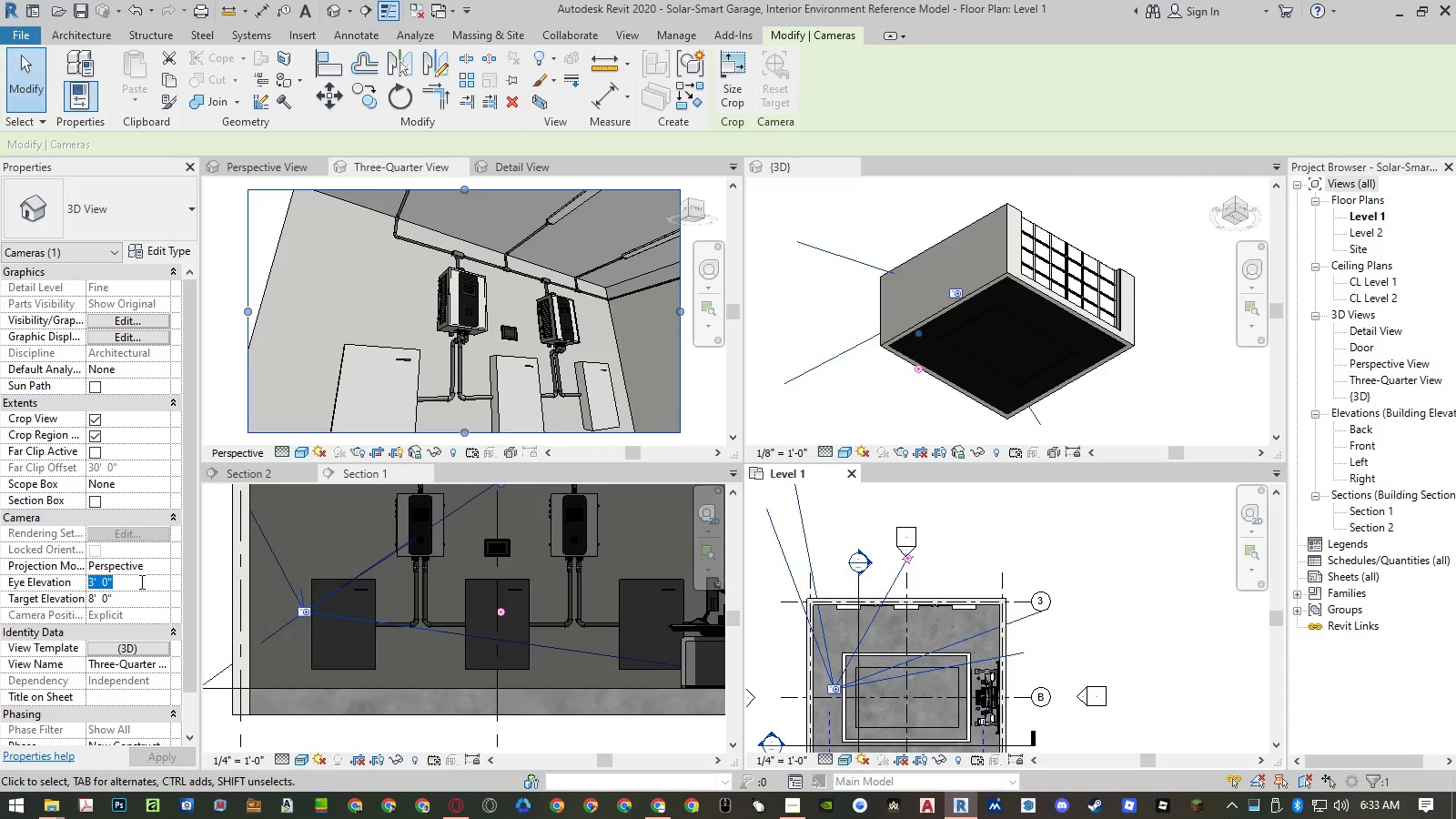 
key(Numpad1)
 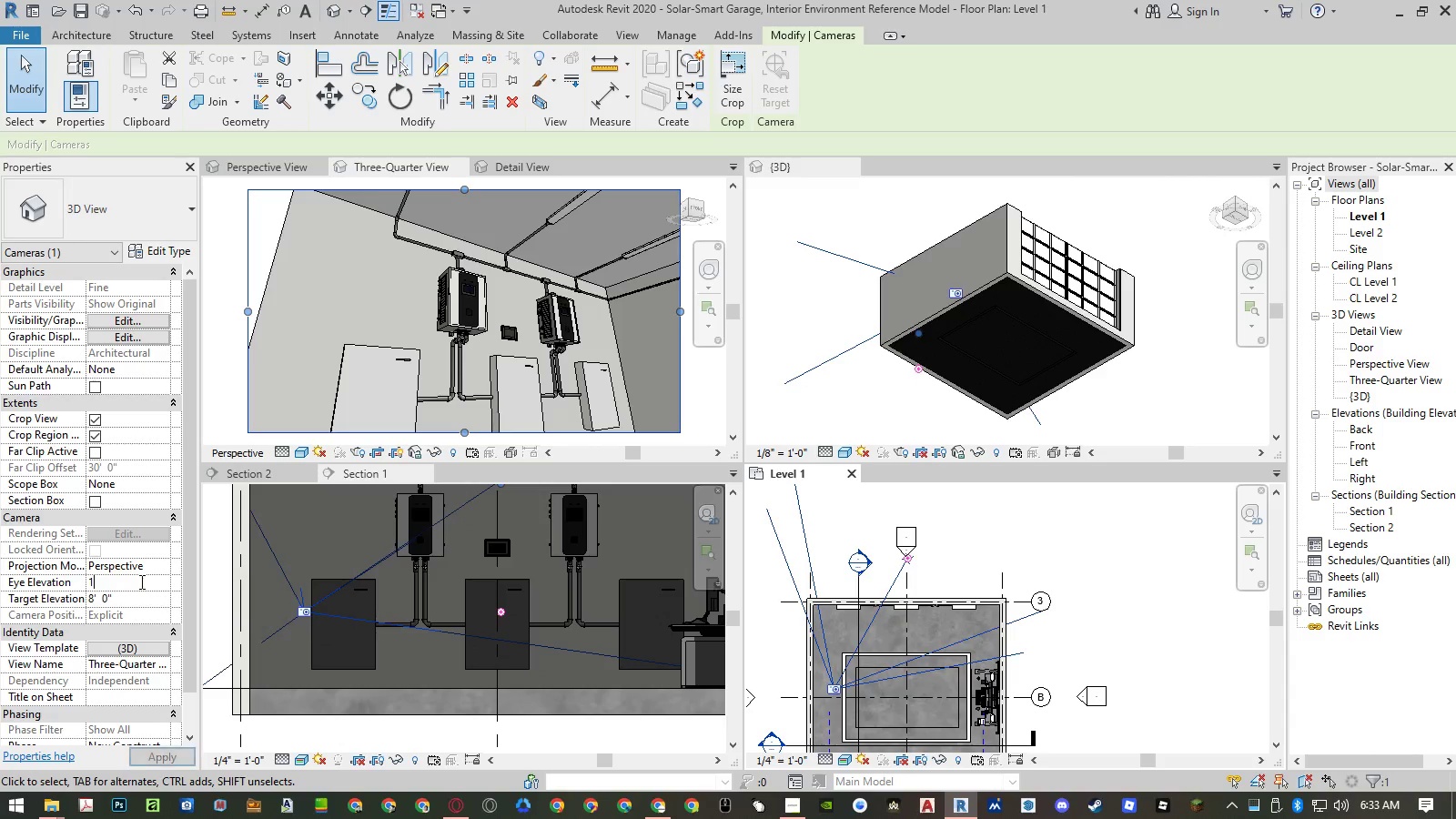 
key(NumpadDecimal)
 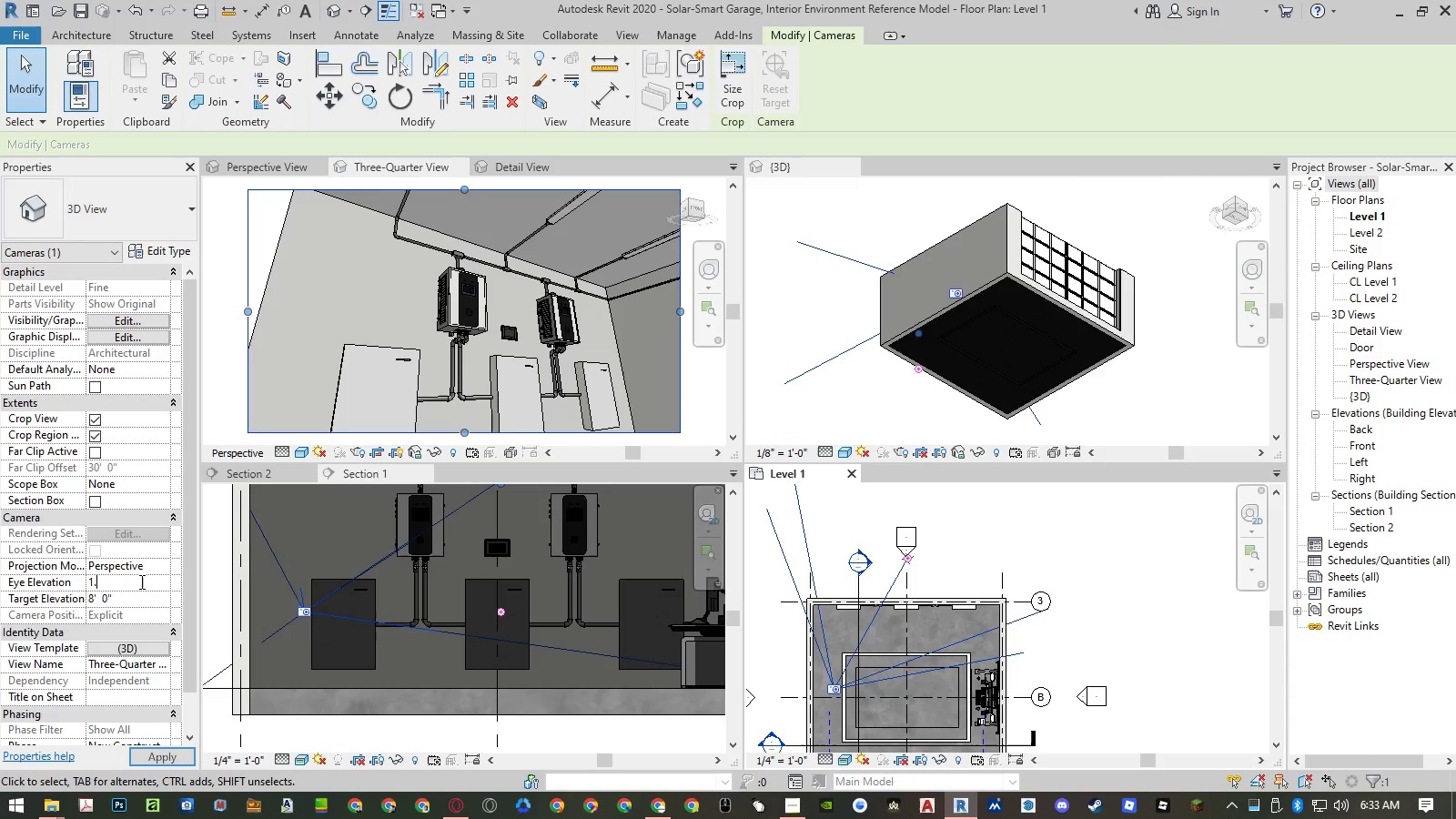 
key(Numpad5)
 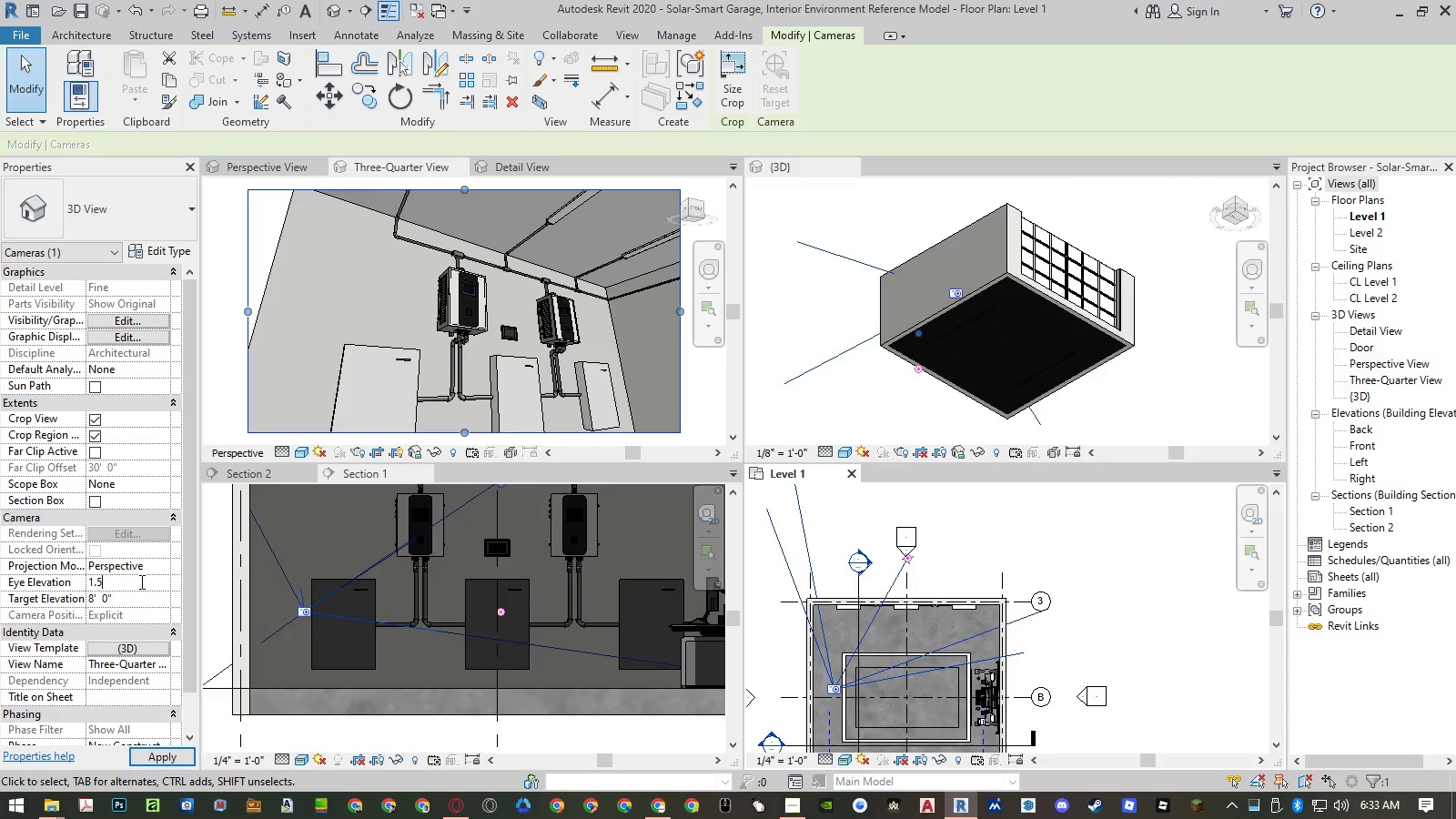 
key(NumpadEnter)
 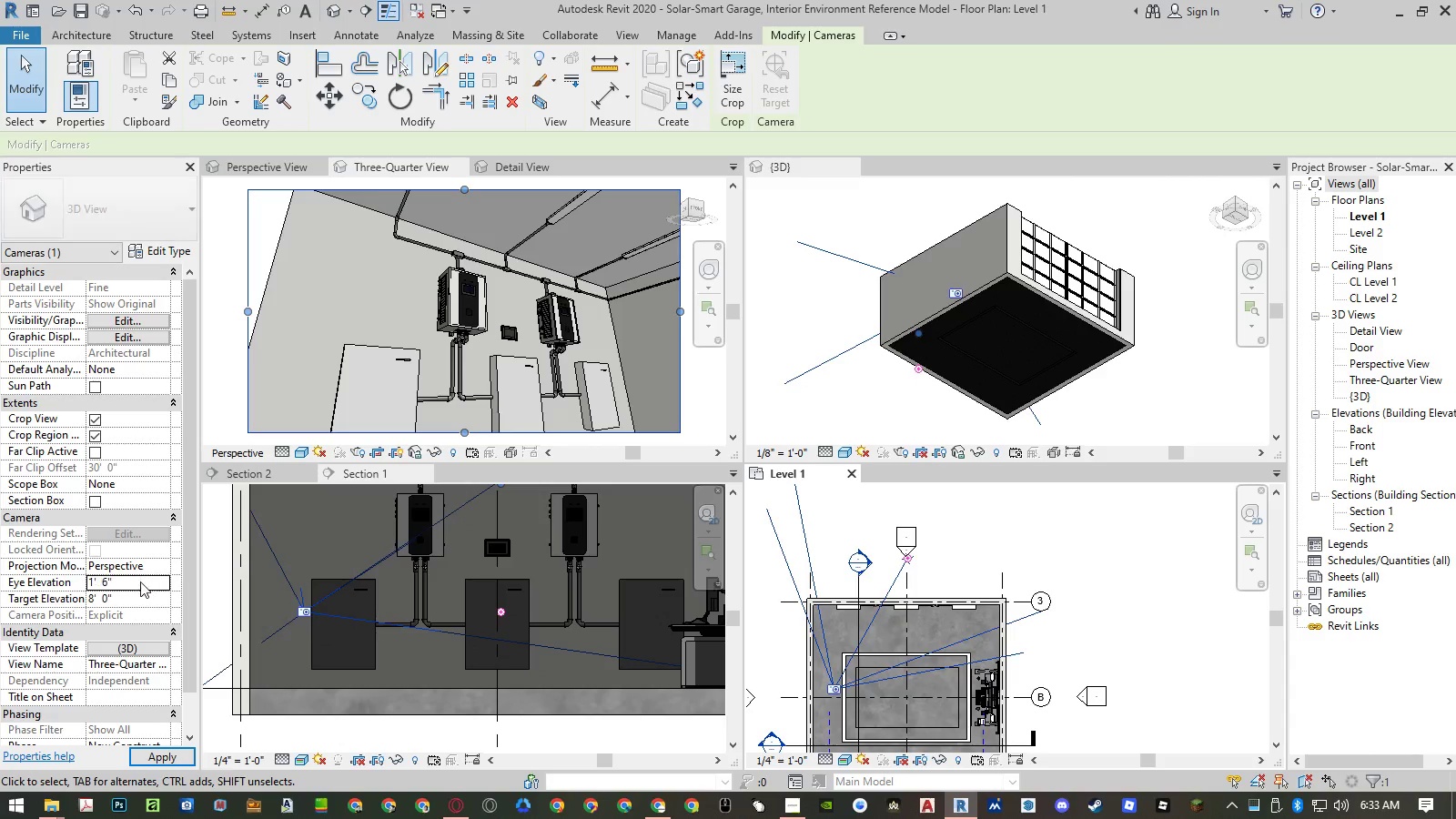 
key(NumpadEnter)
 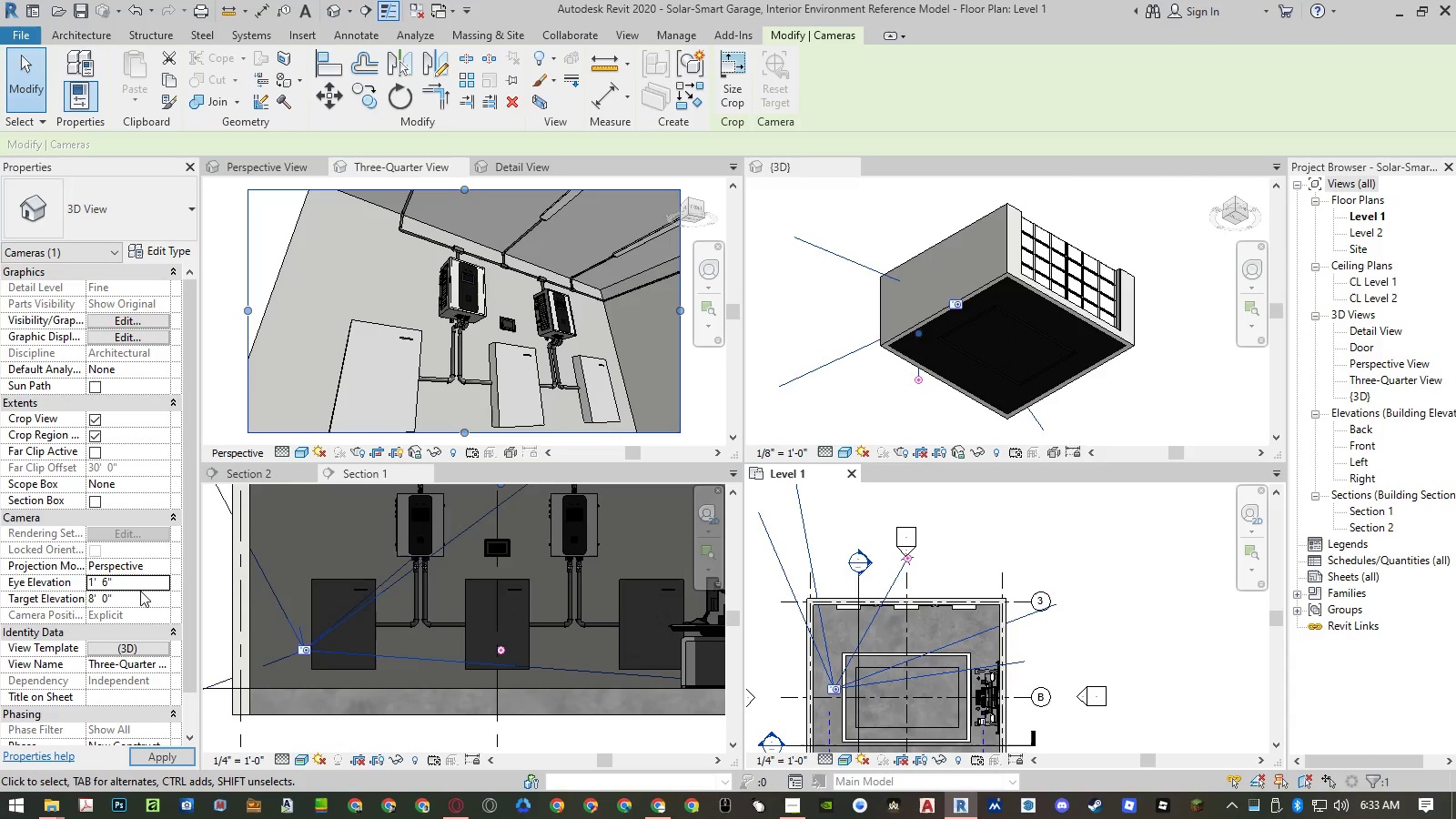 
left_click([138, 598])
 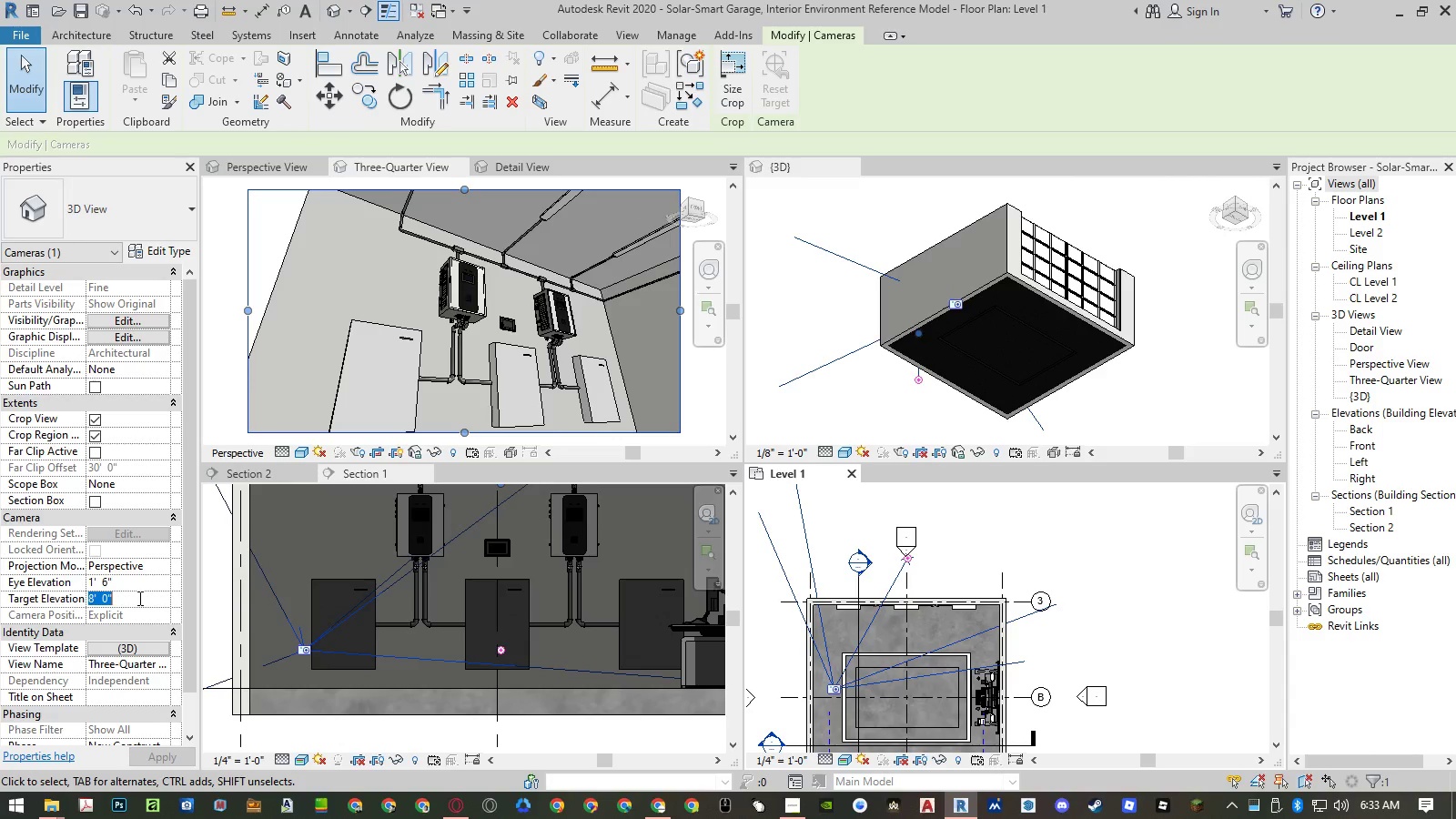 
key(Numpad7)
 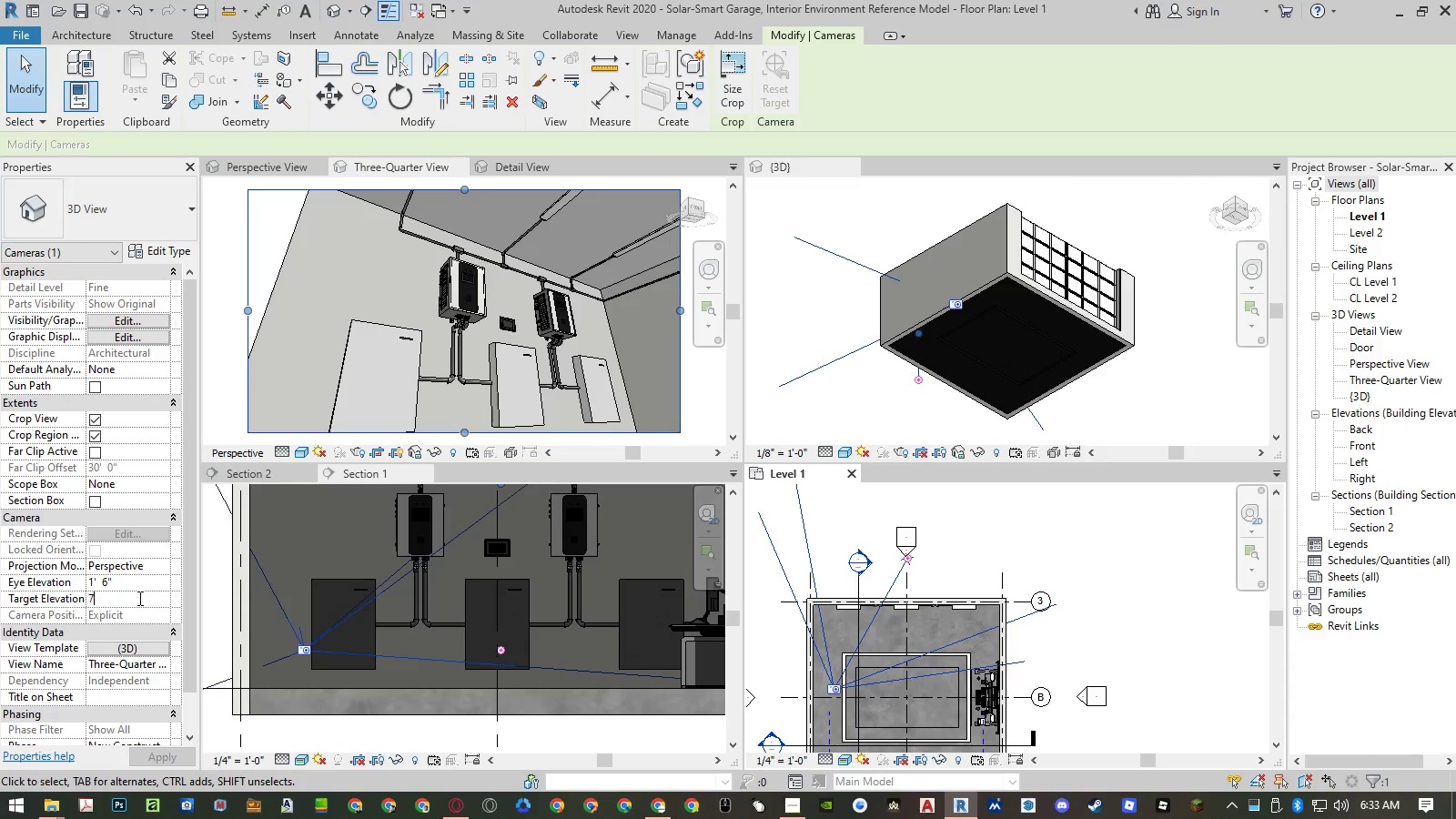 
key(NumpadEnter)
 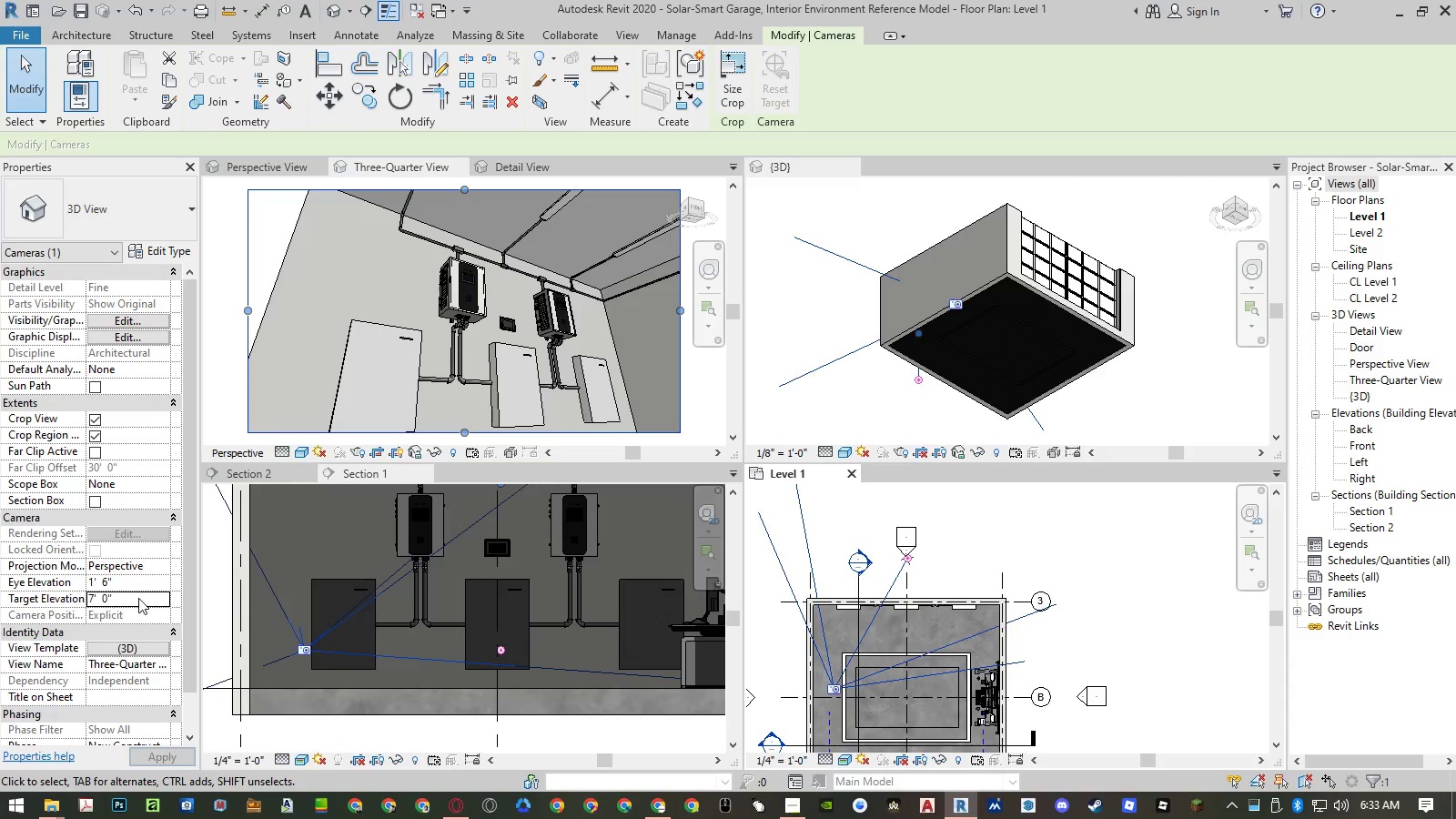 
key(NumpadEnter)
 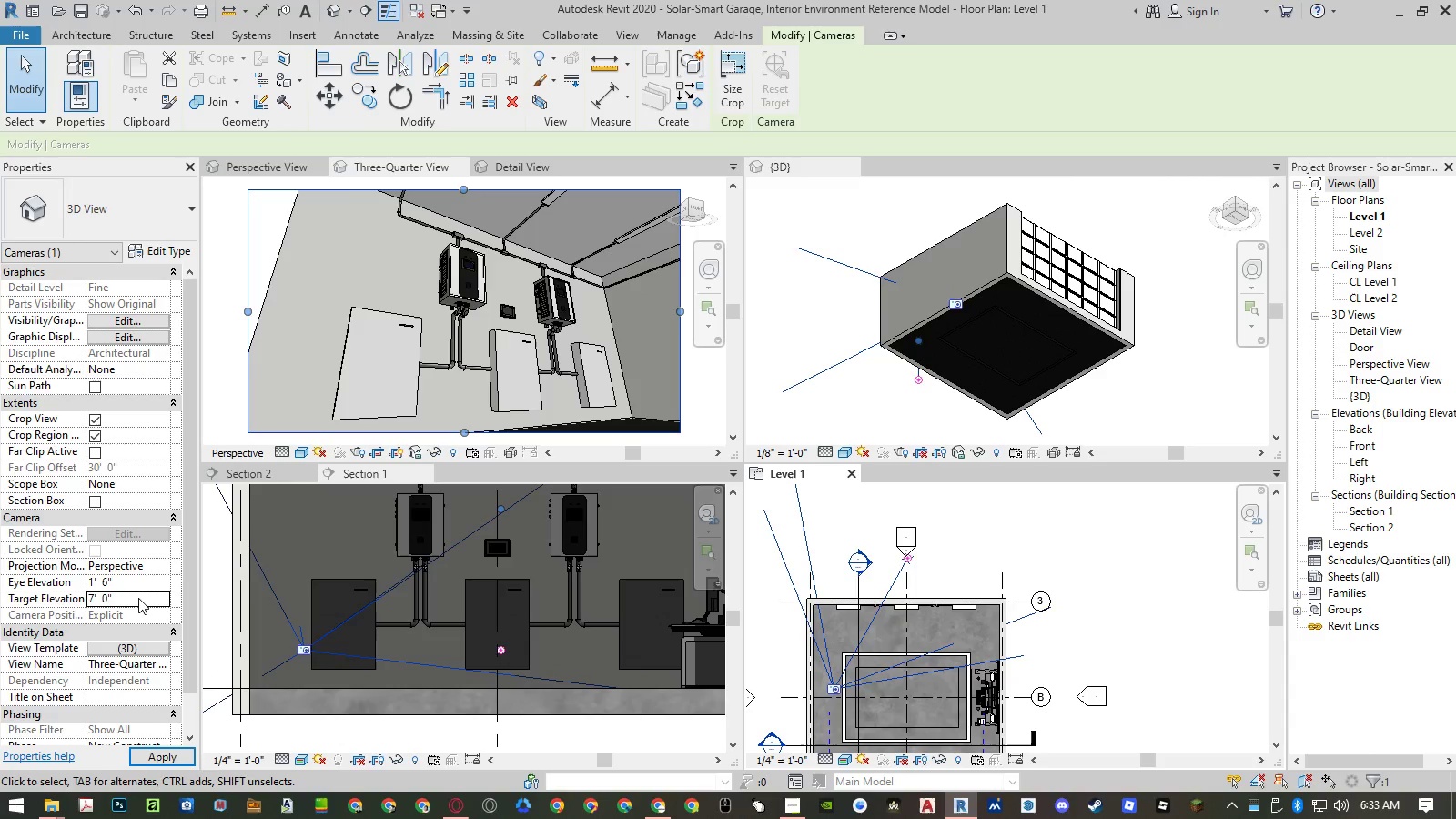 
left_click([138, 598])
 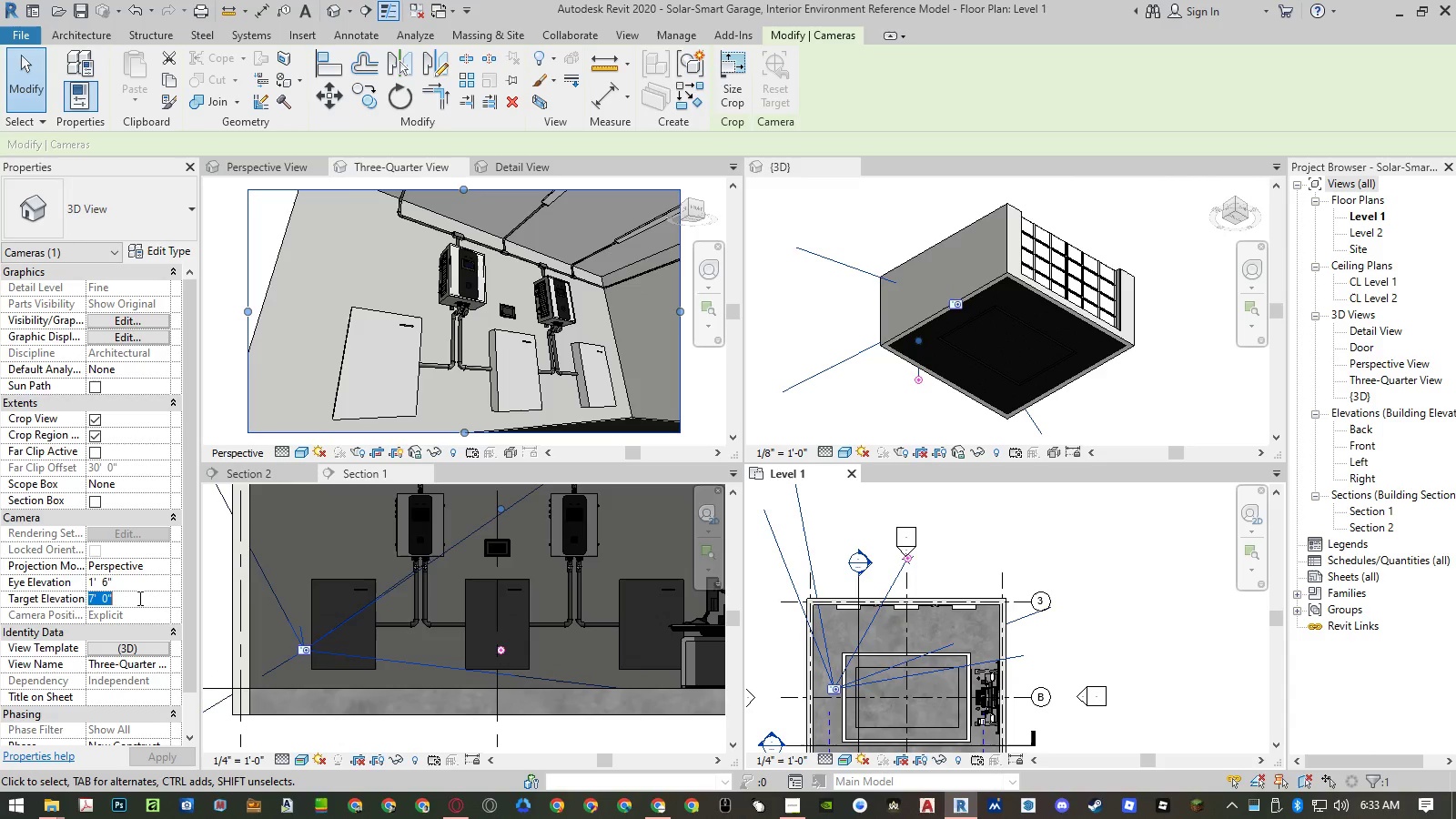 
key(Numpad6)
 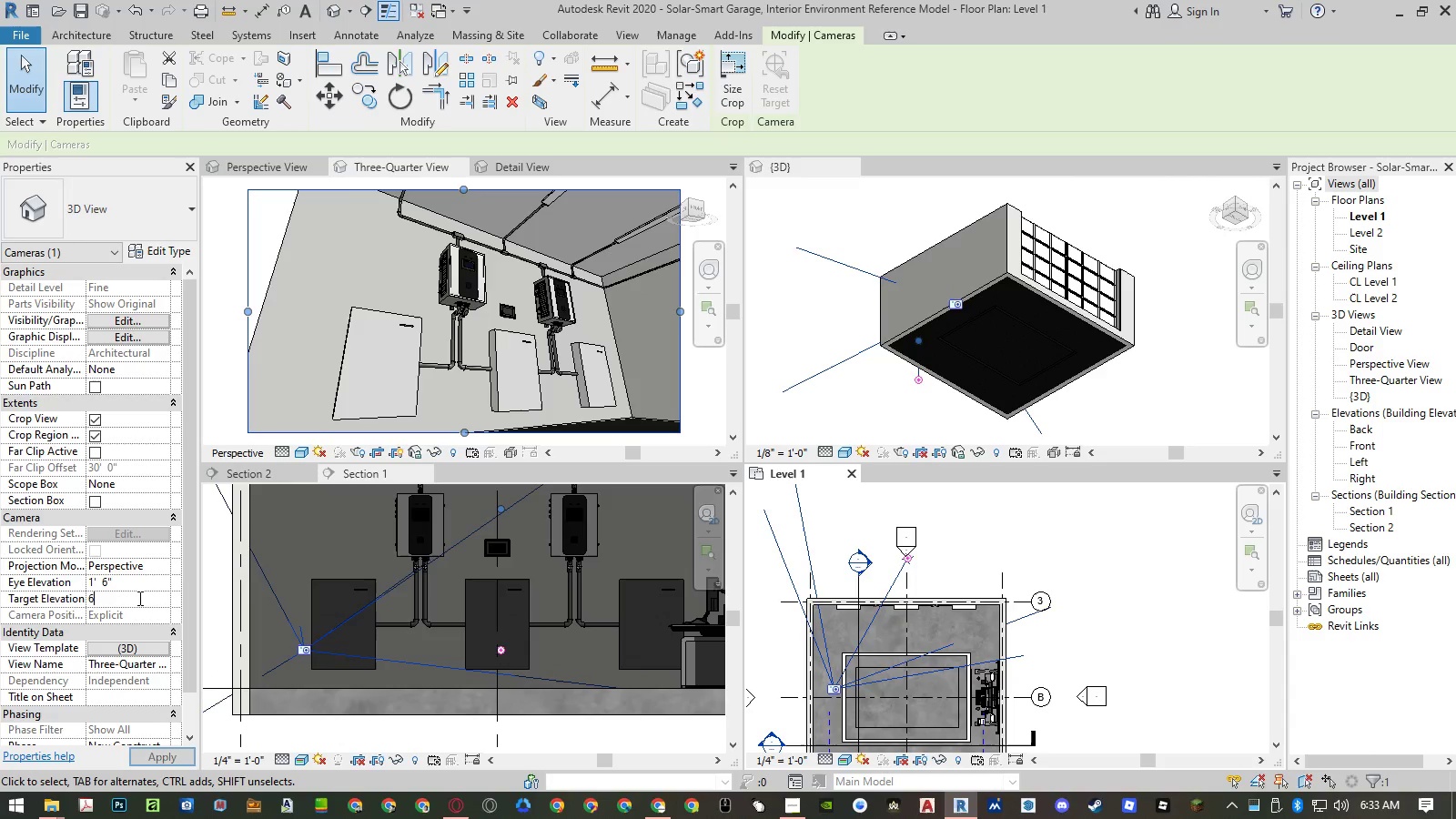 
key(NumpadDecimal)
 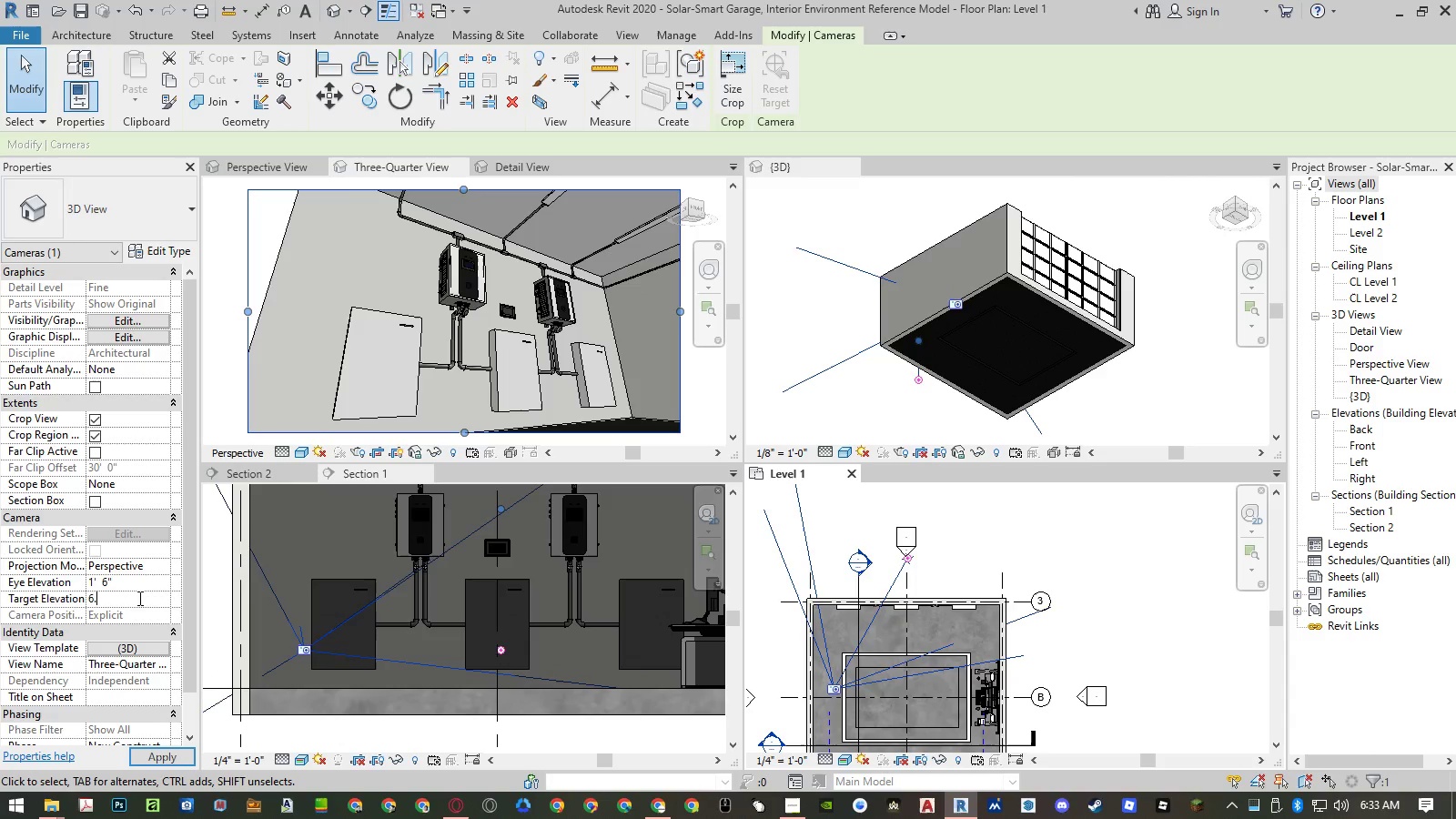 
key(Numpad5)
 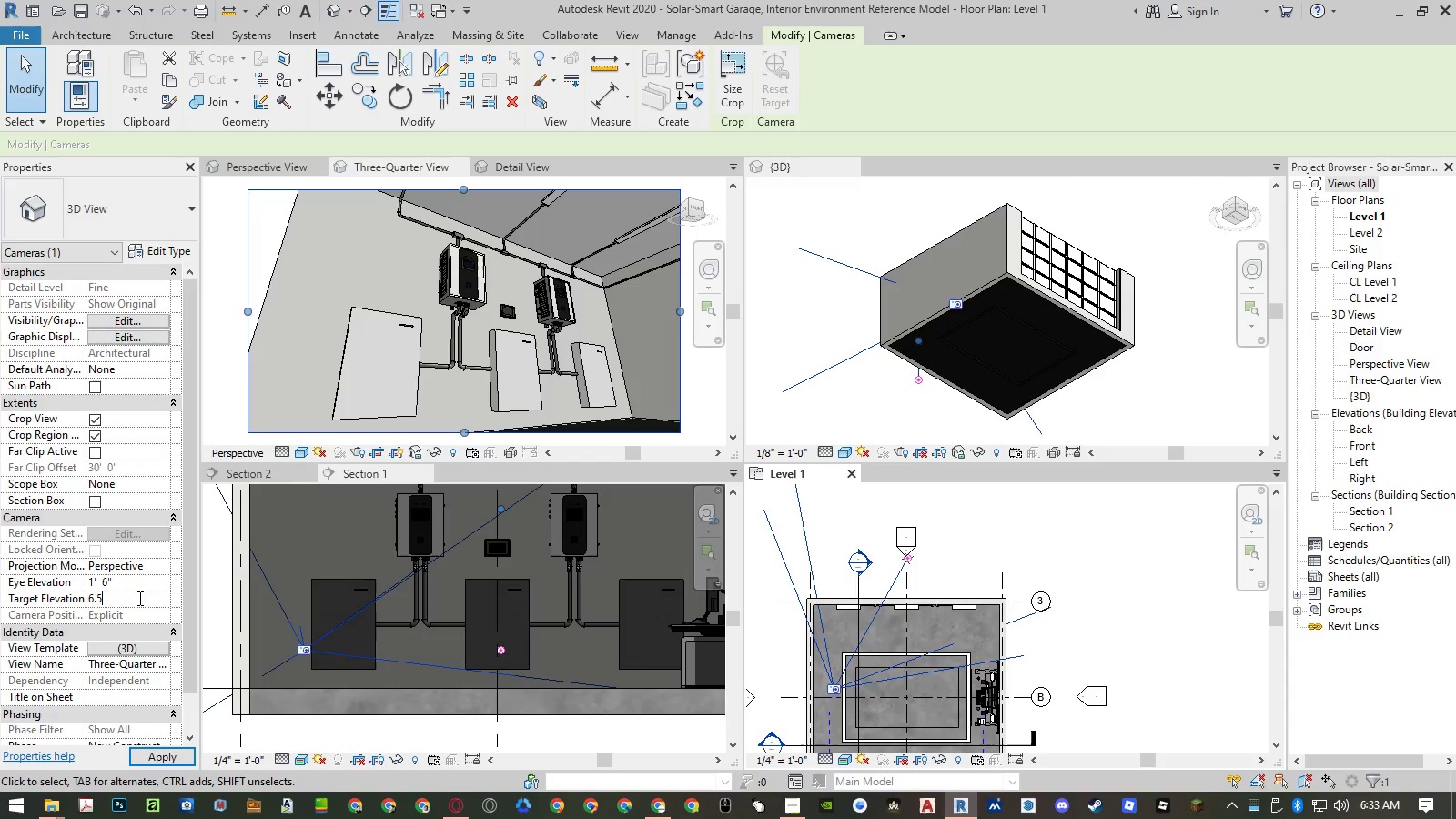 
key(NumpadEnter)
 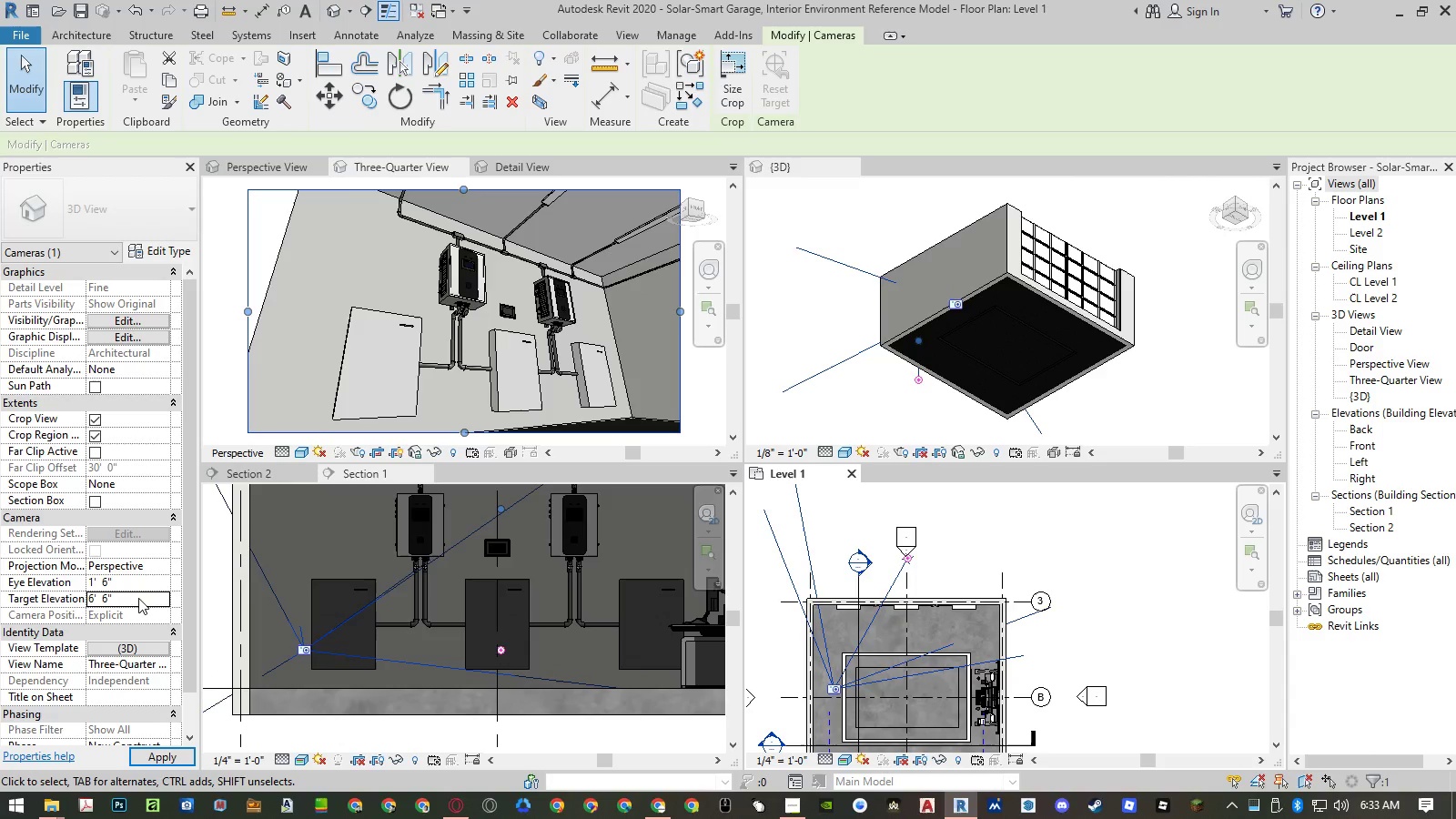 
key(NumpadEnter)
 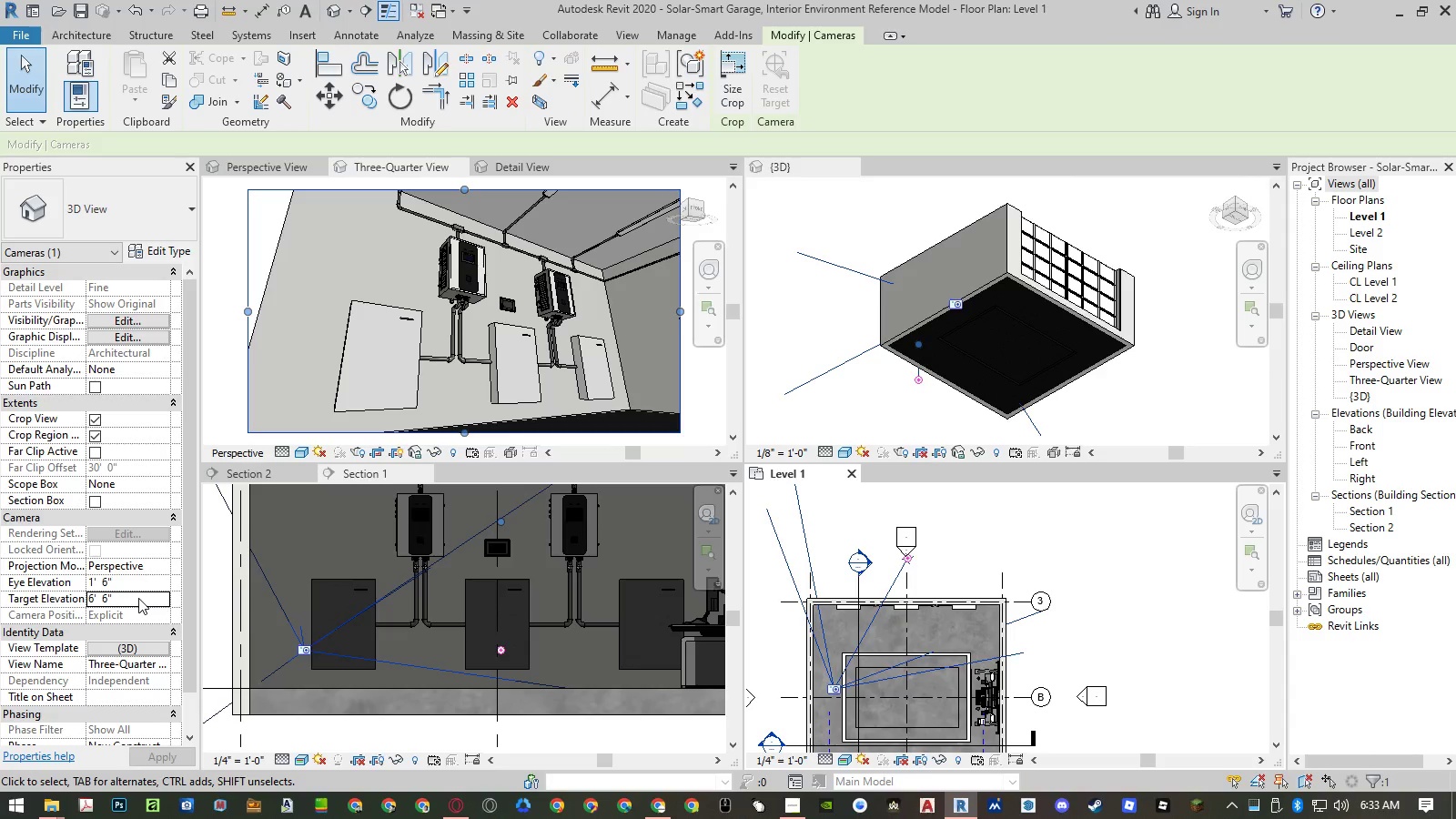 
left_click([138, 598])
 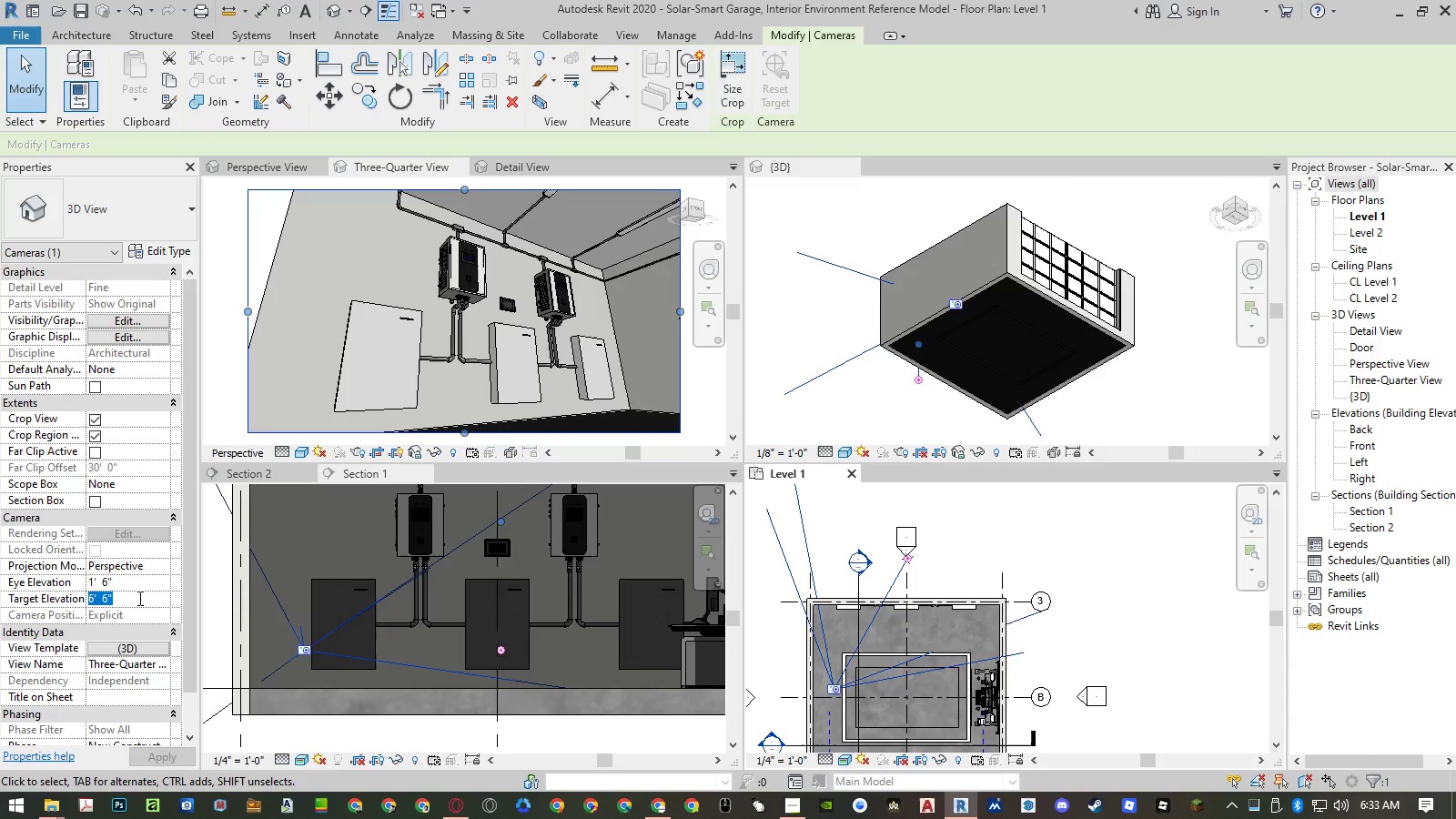 
key(Numpad6)
 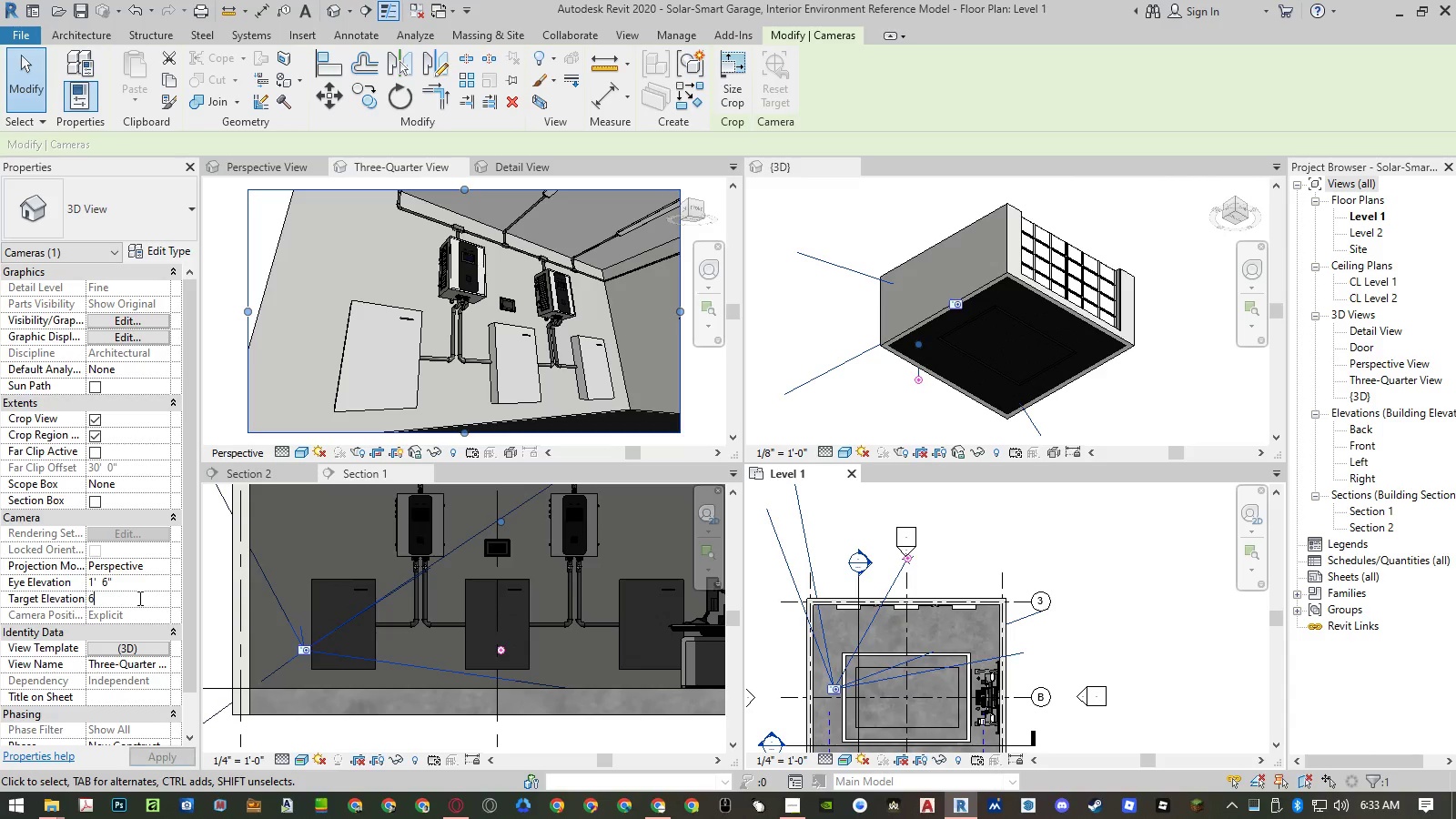 
key(NumpadEnter)
 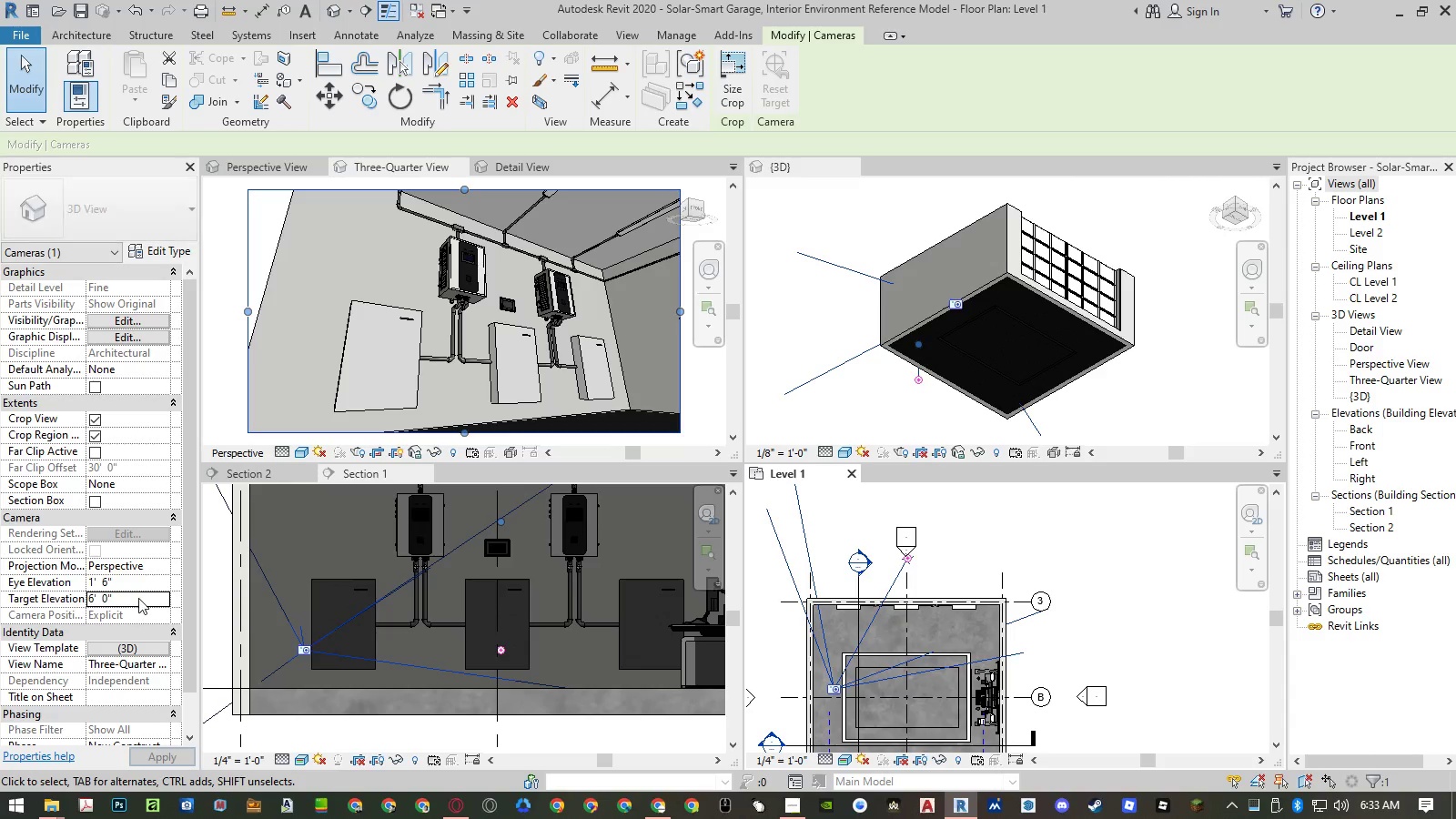 
key(NumpadEnter)
 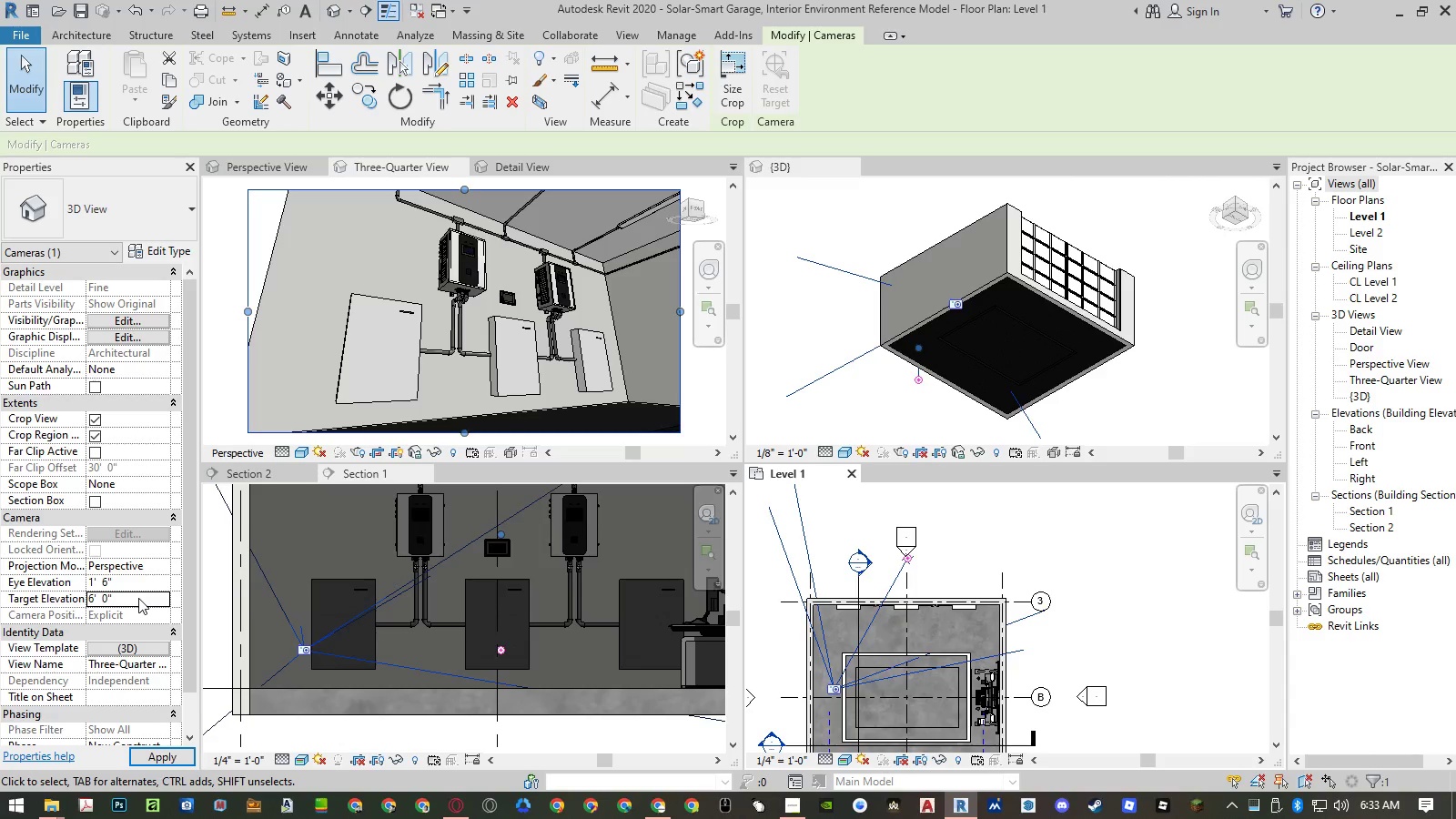 
left_click([138, 598])
 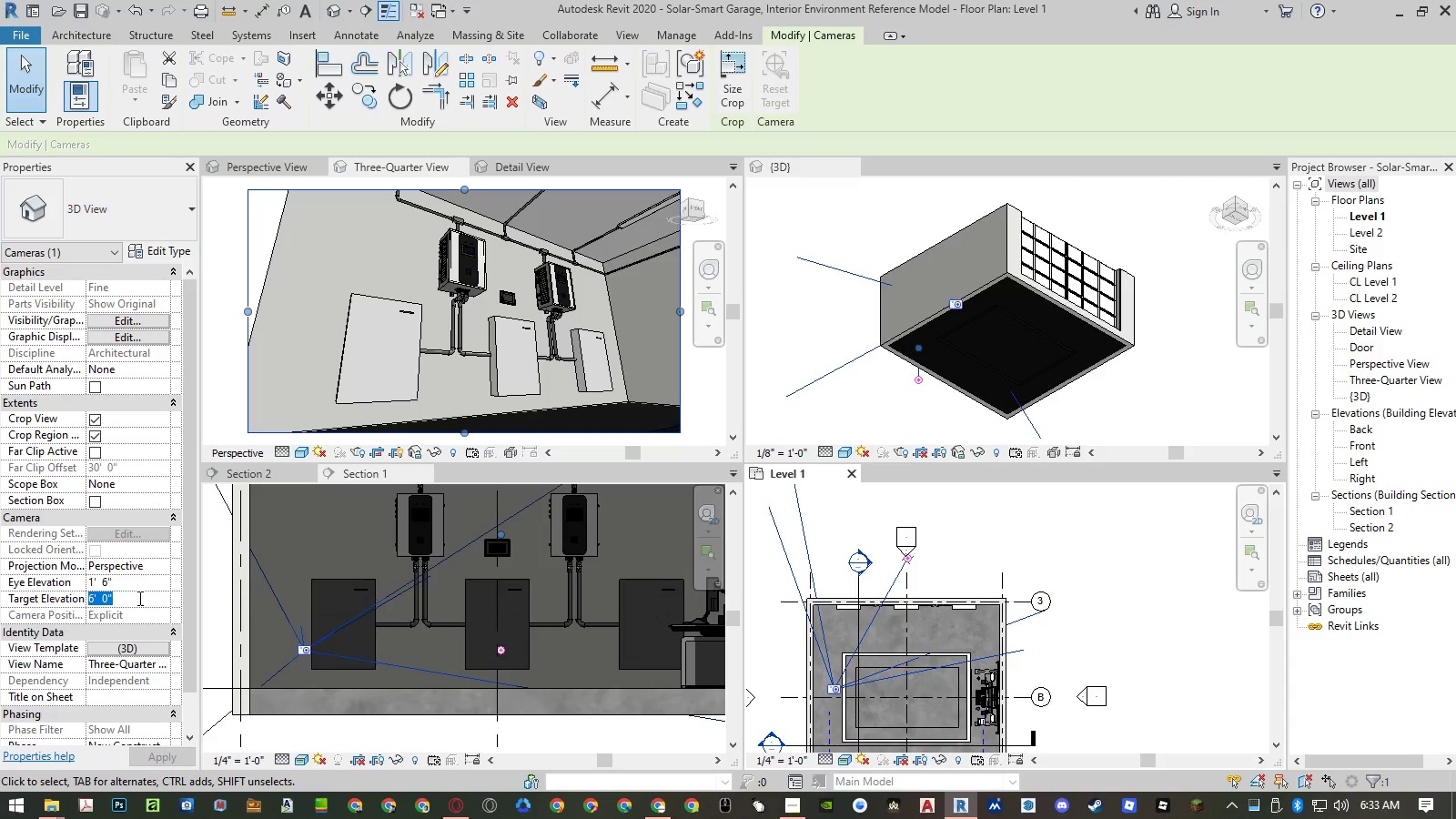 
key(Numpad7)
 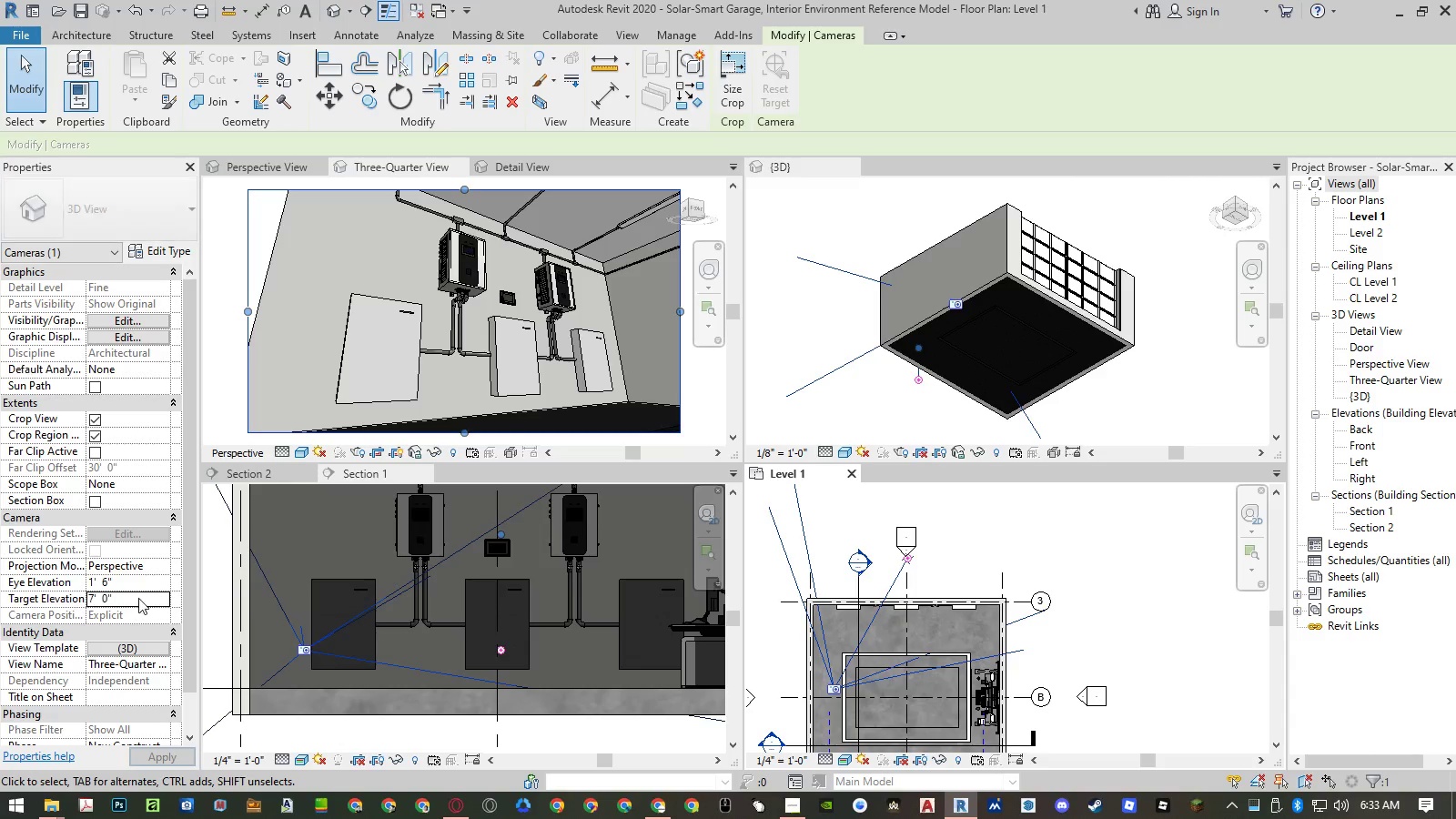 
key(NumpadEnter)
 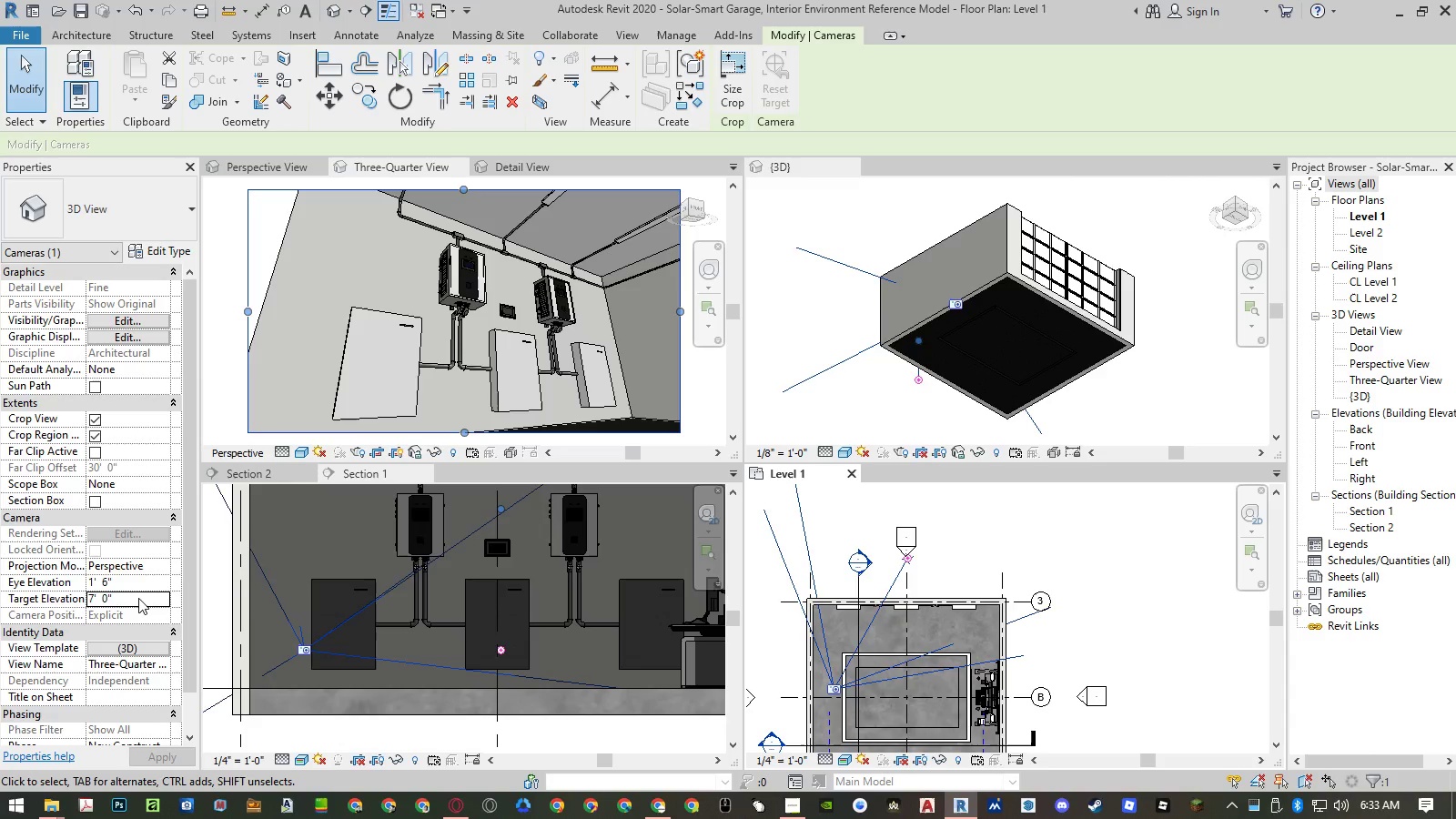 
left_click([140, 583])
 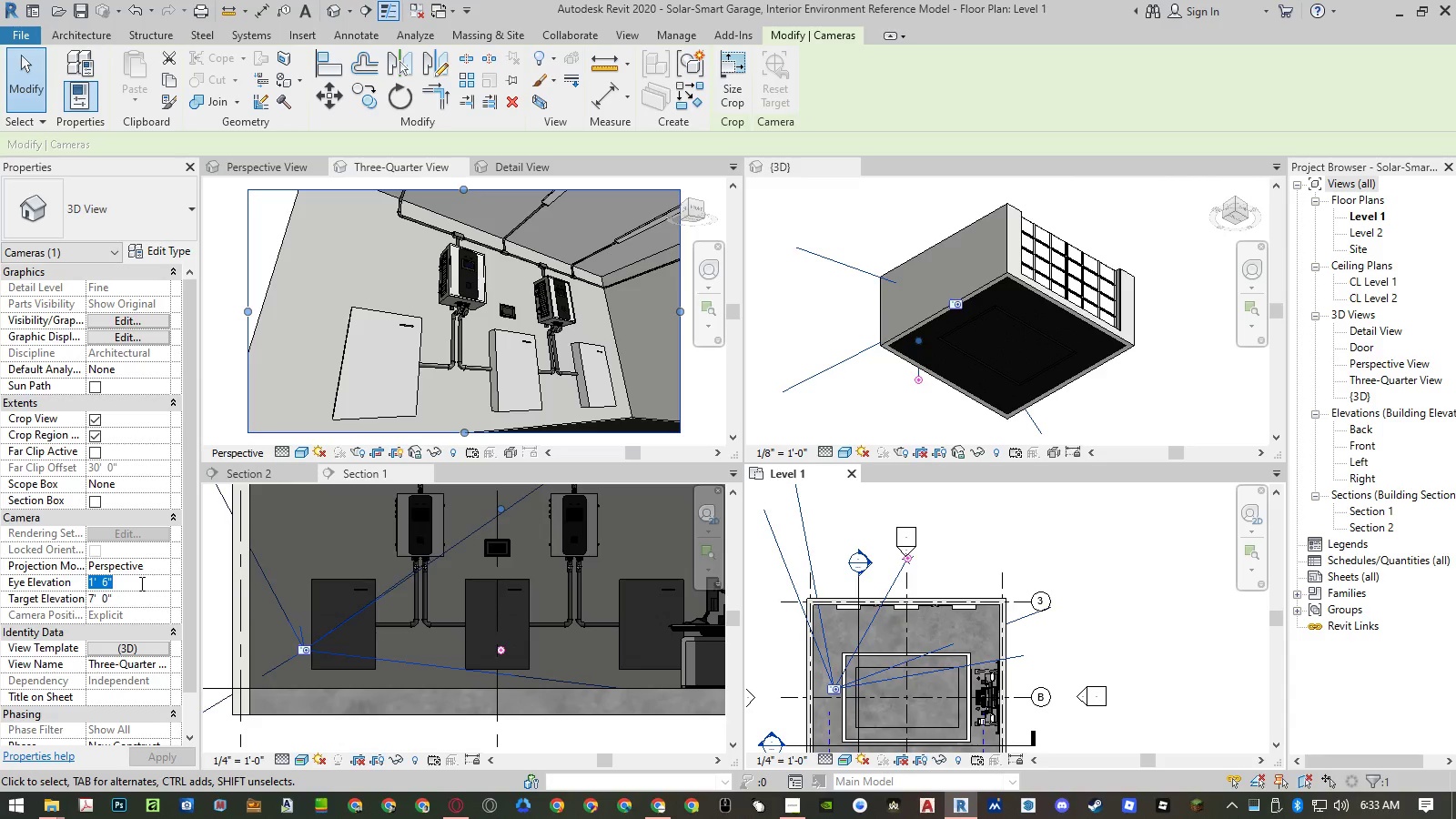 
key(Numpad2)
 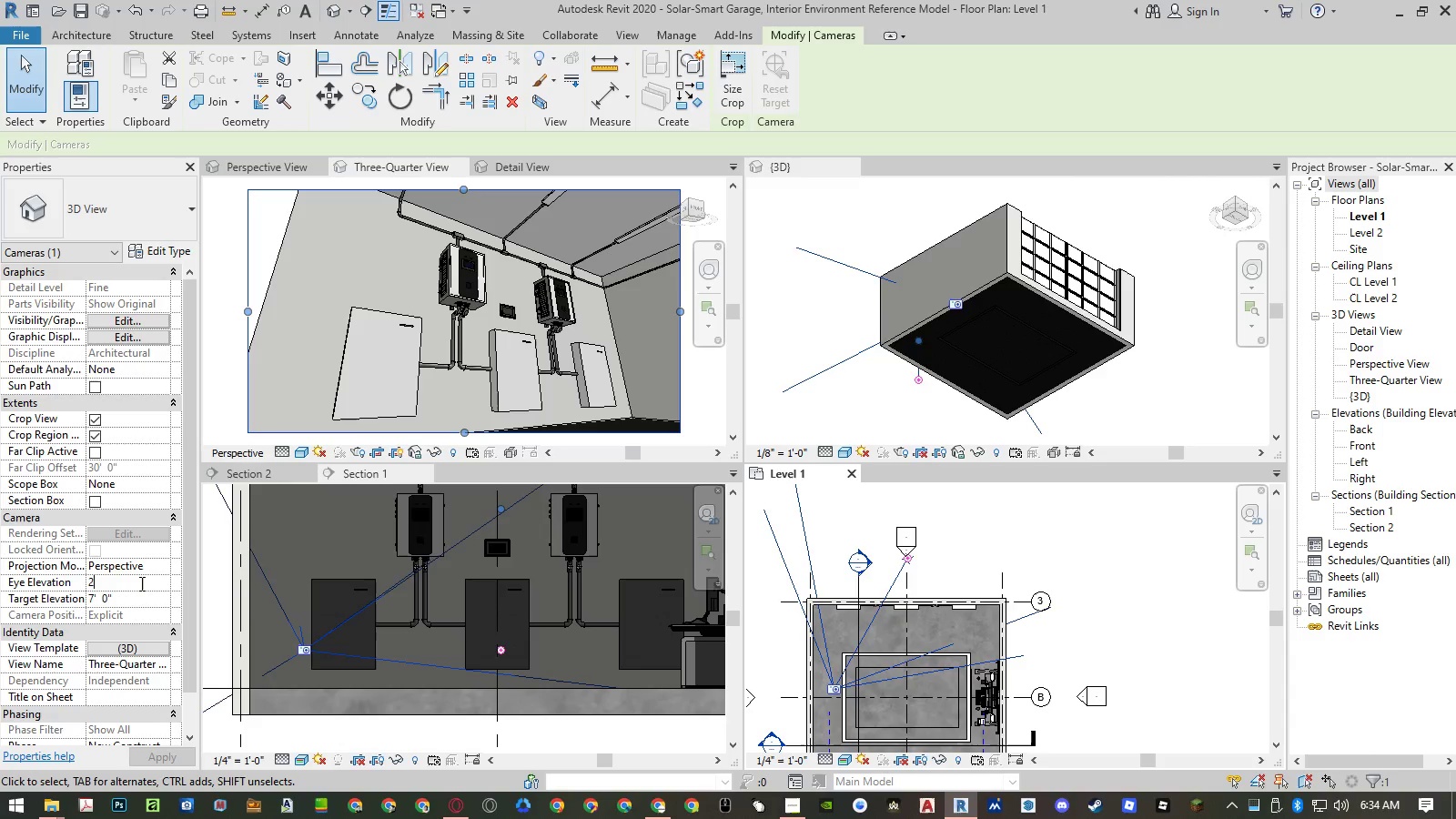 
key(NumpadEnter)
 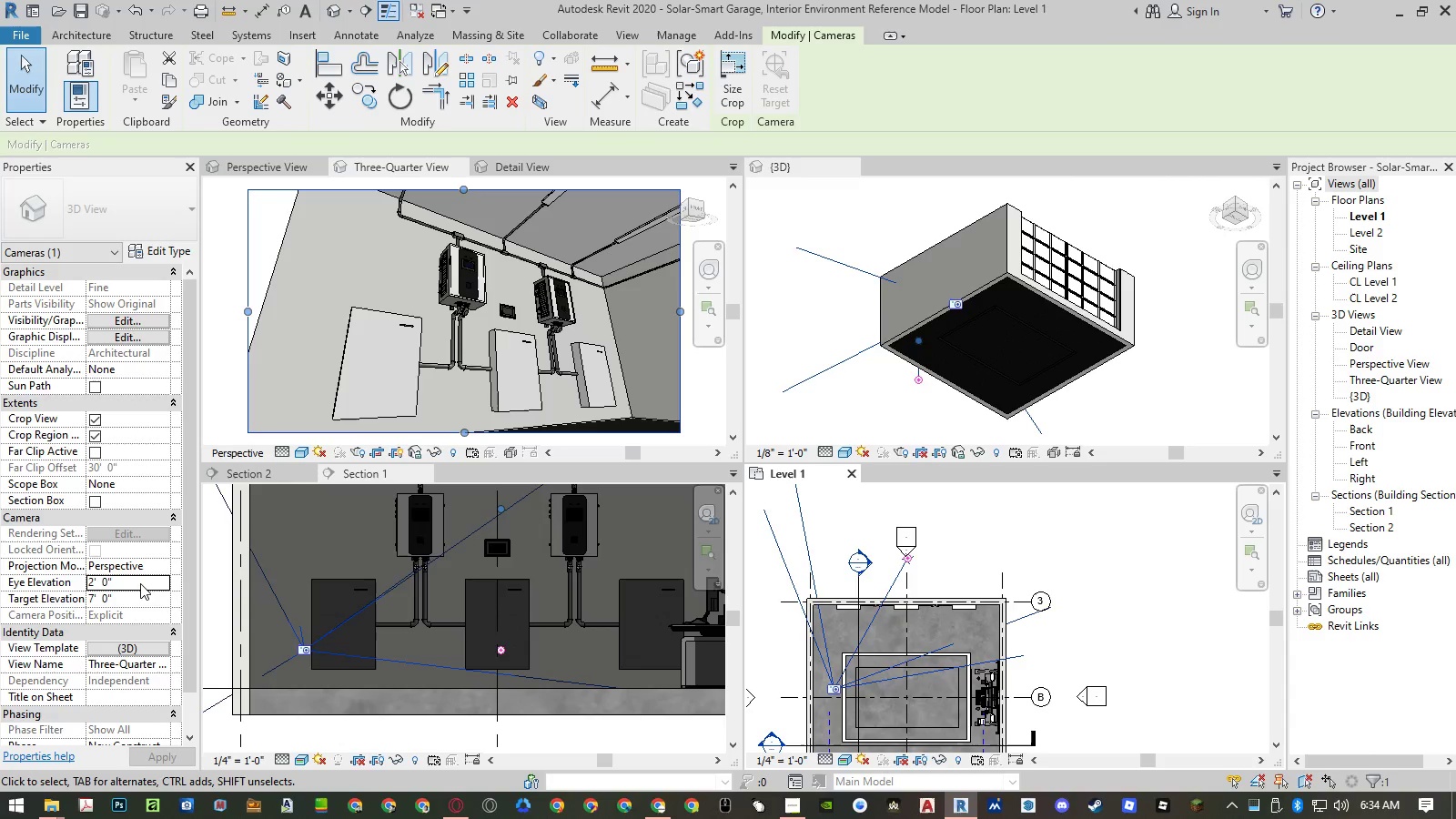 
key(NumpadEnter)
 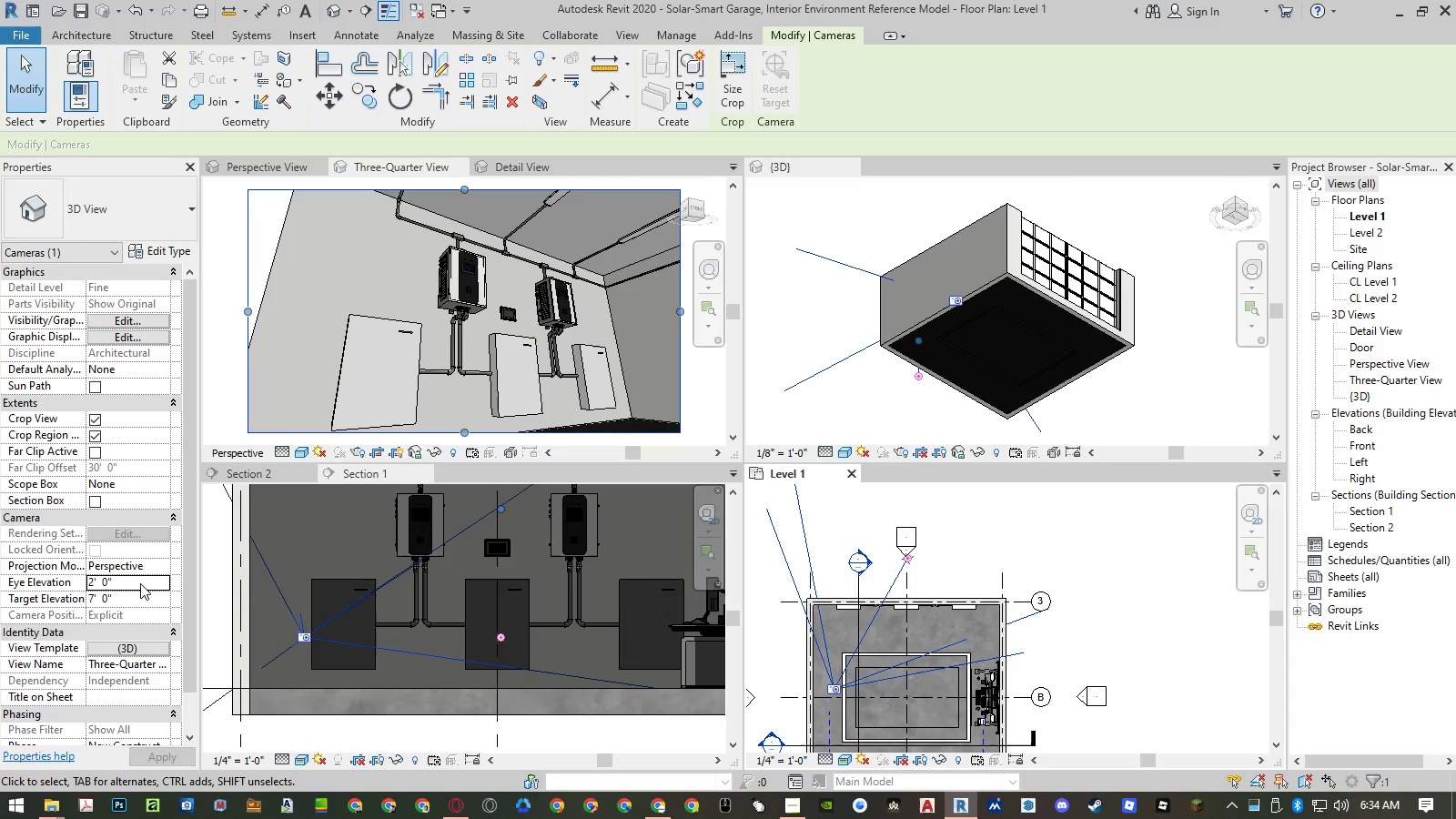 
left_click([140, 583])
 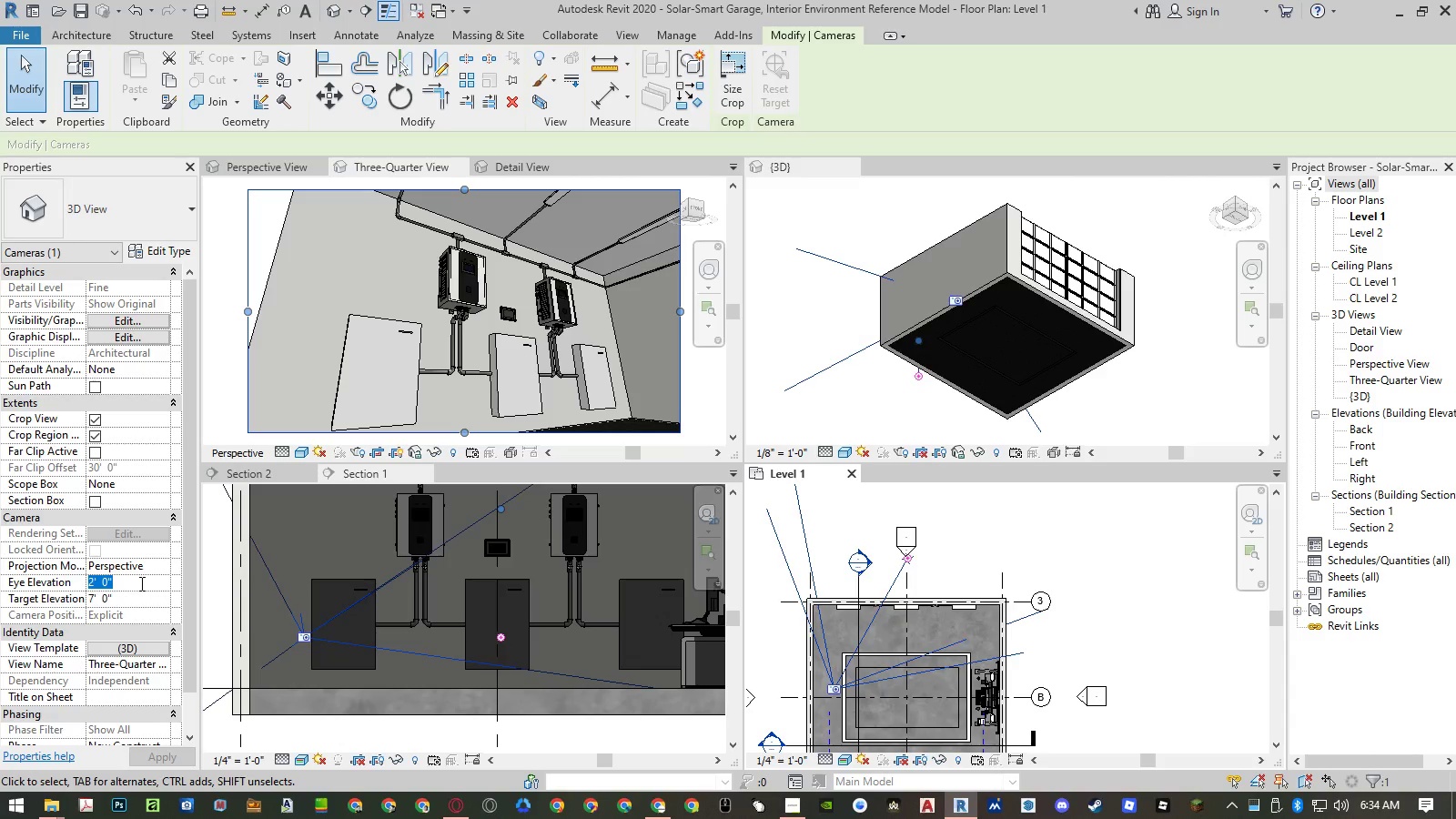 
key(Numpad1)
 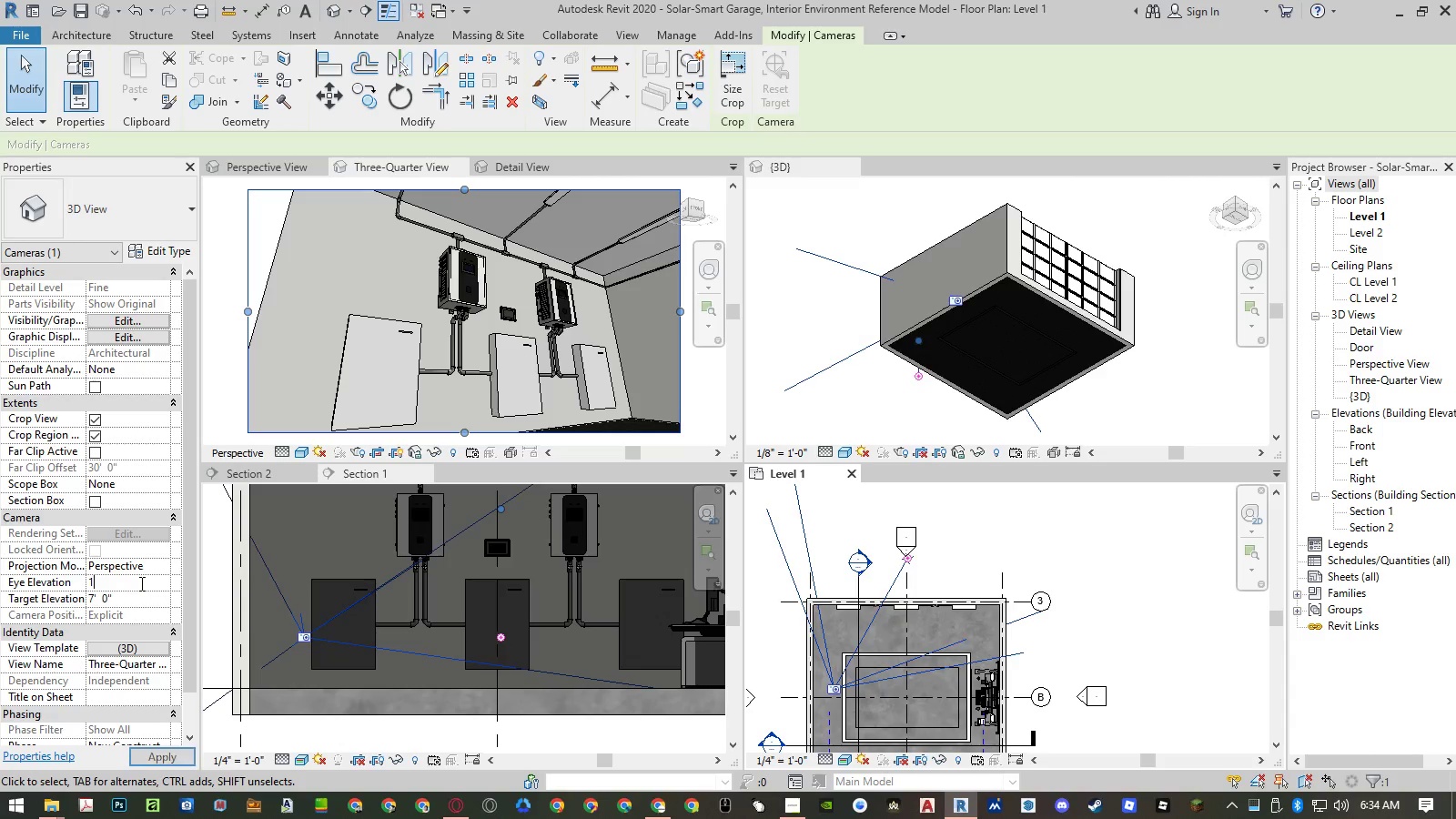 
key(NumpadEnter)
 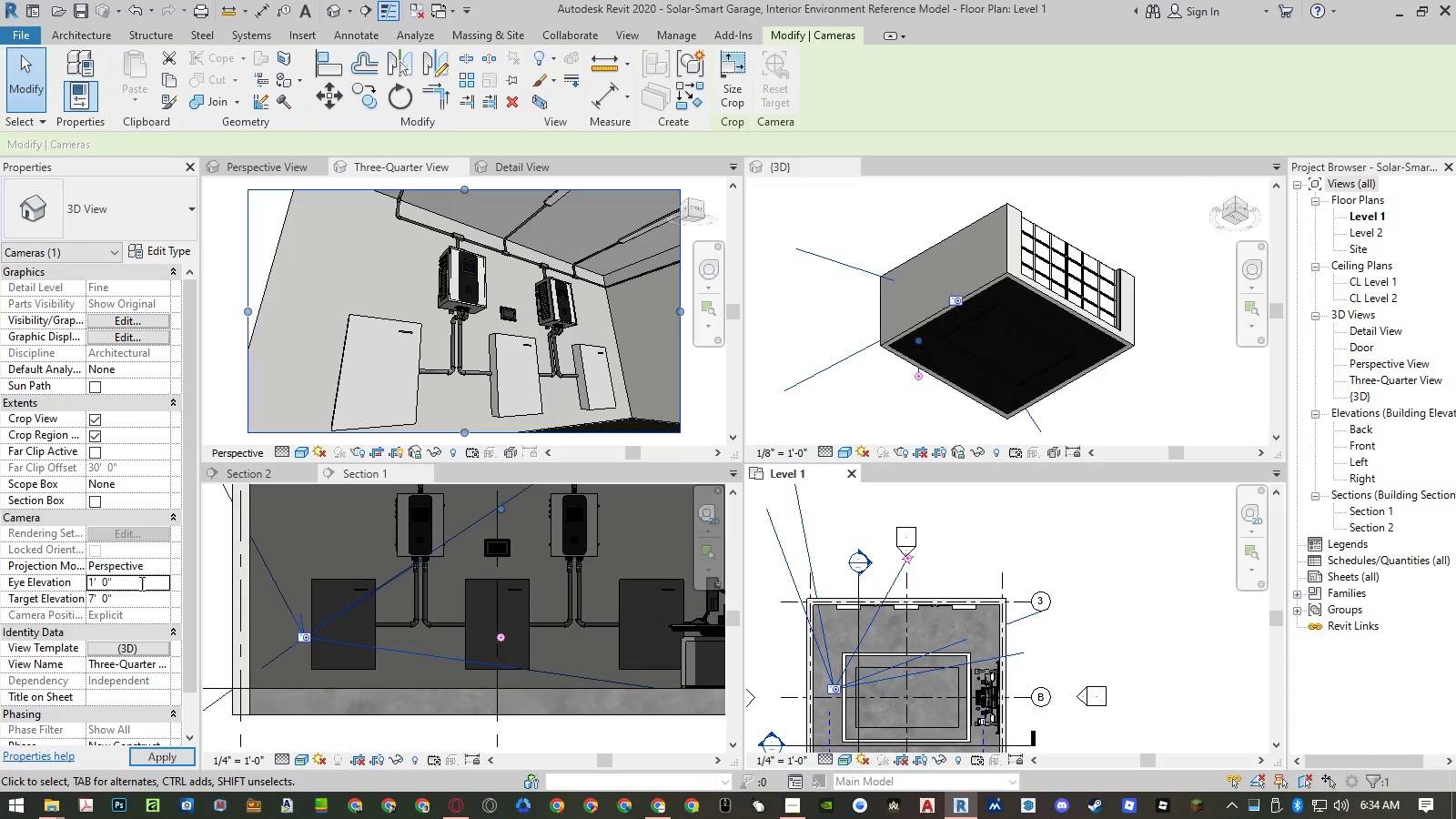 
key(NumpadEnter)
 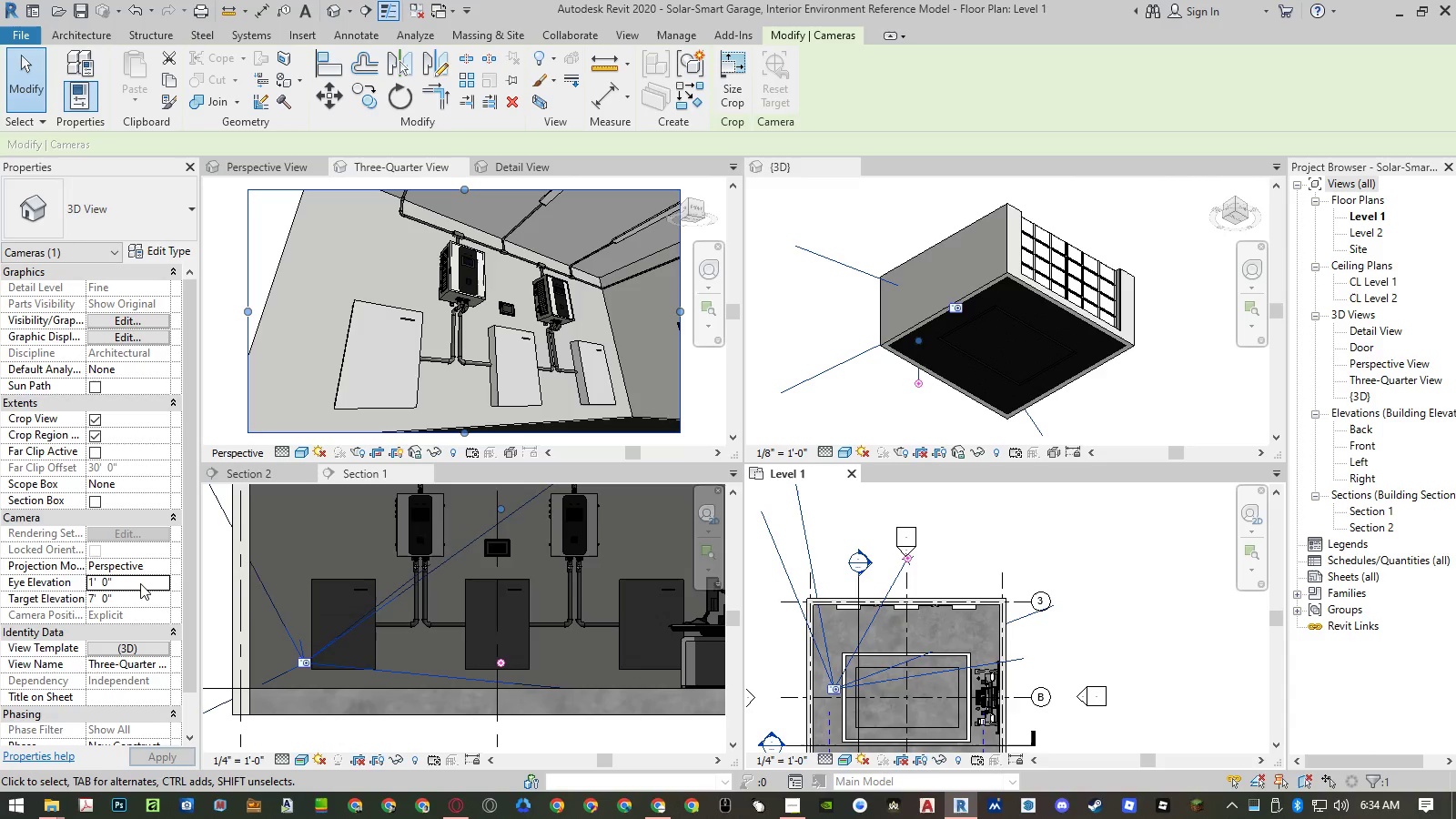 
left_click([140, 583])
 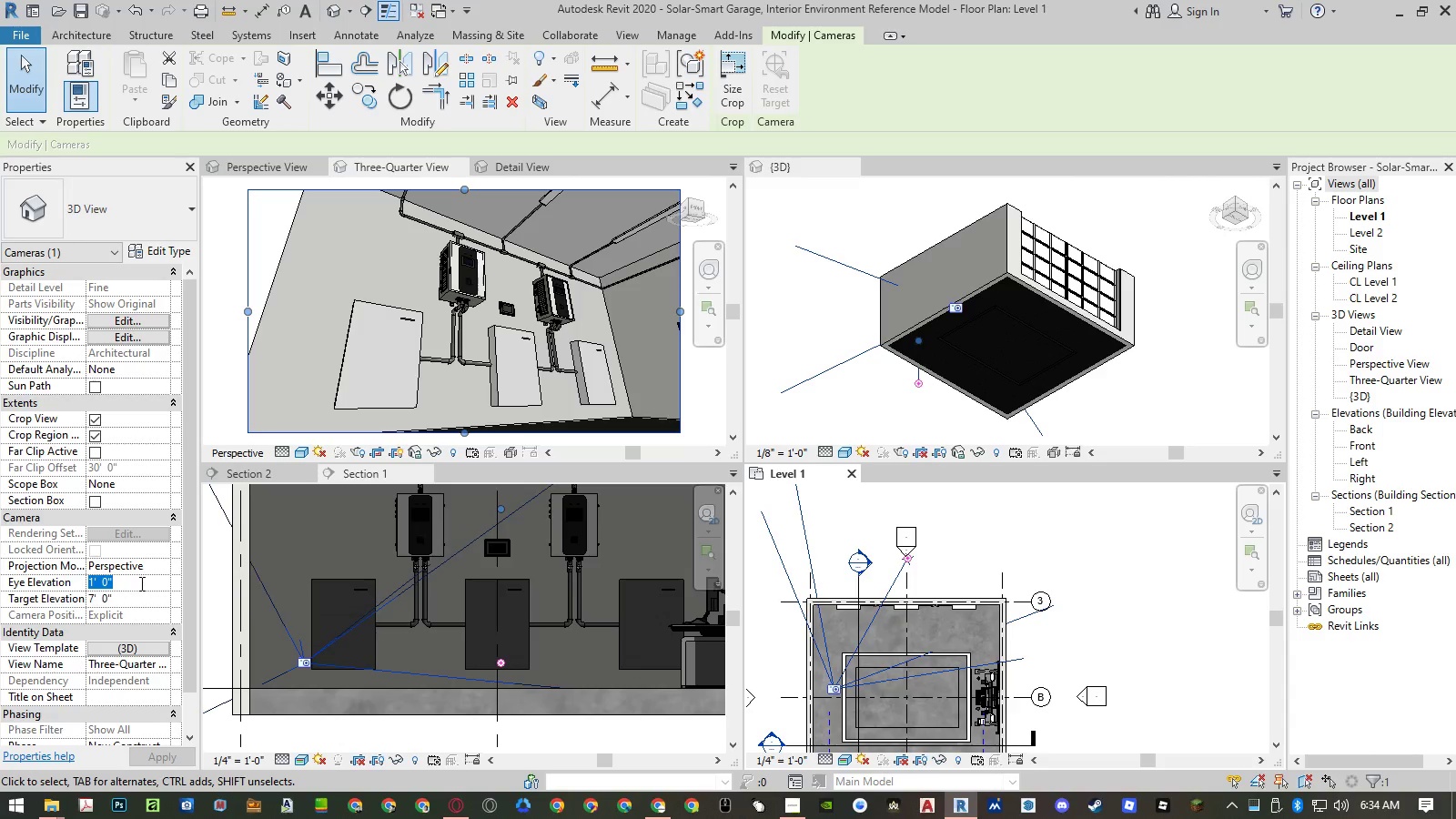 
key(Numpad2)
 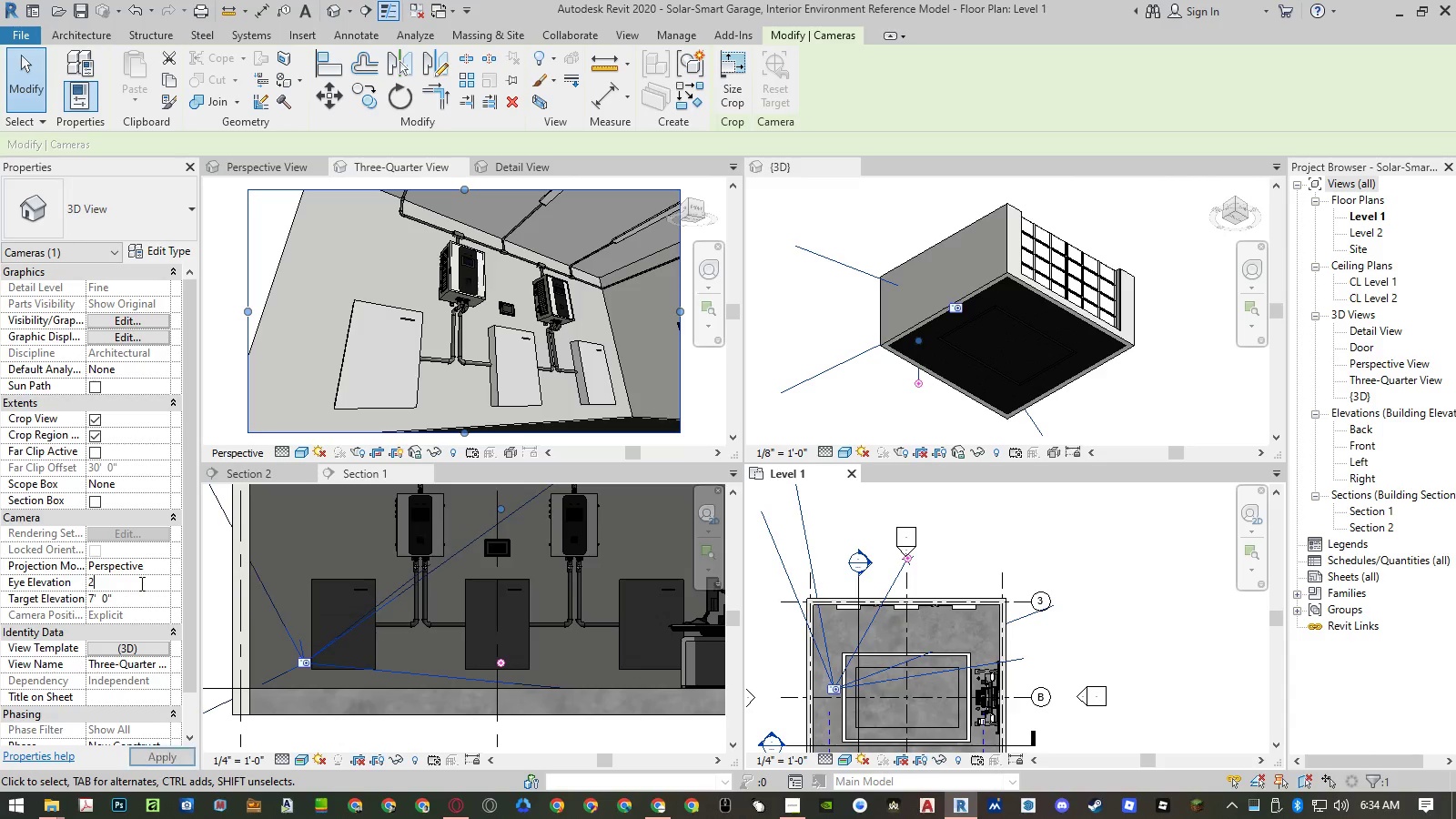 
key(NumpadEnter)
 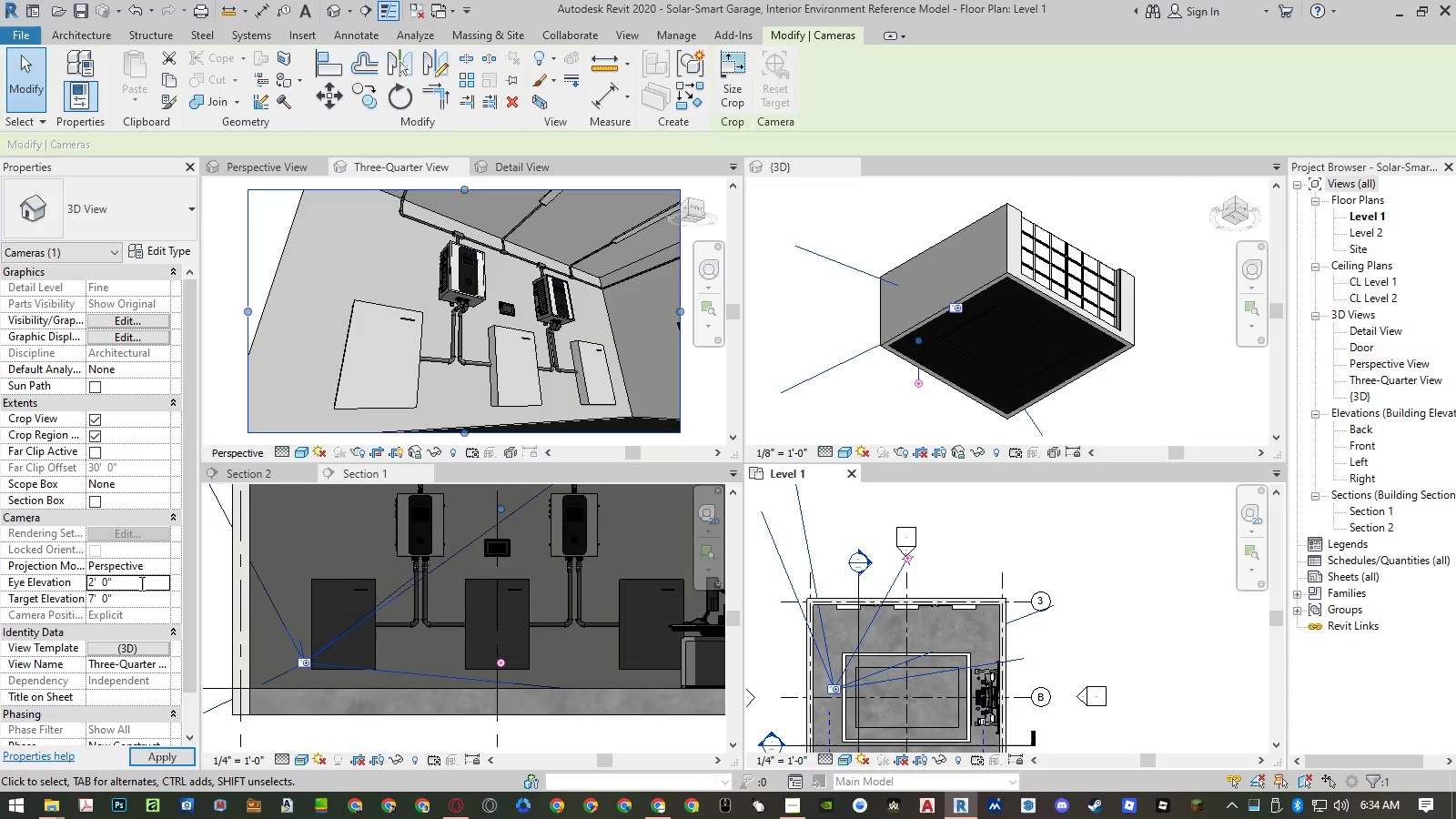 
key(NumpadEnter)
 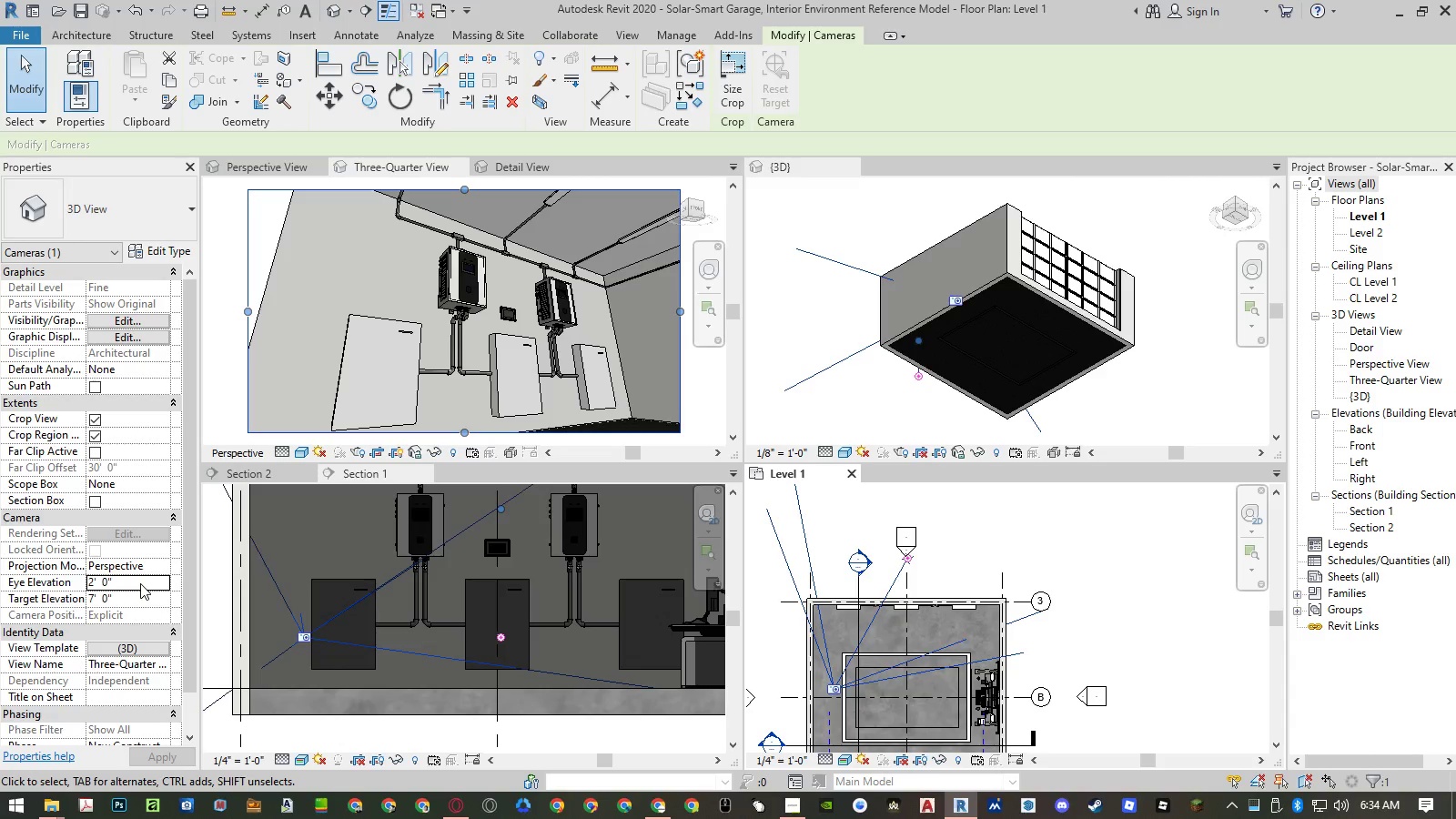 
left_click([140, 583])
 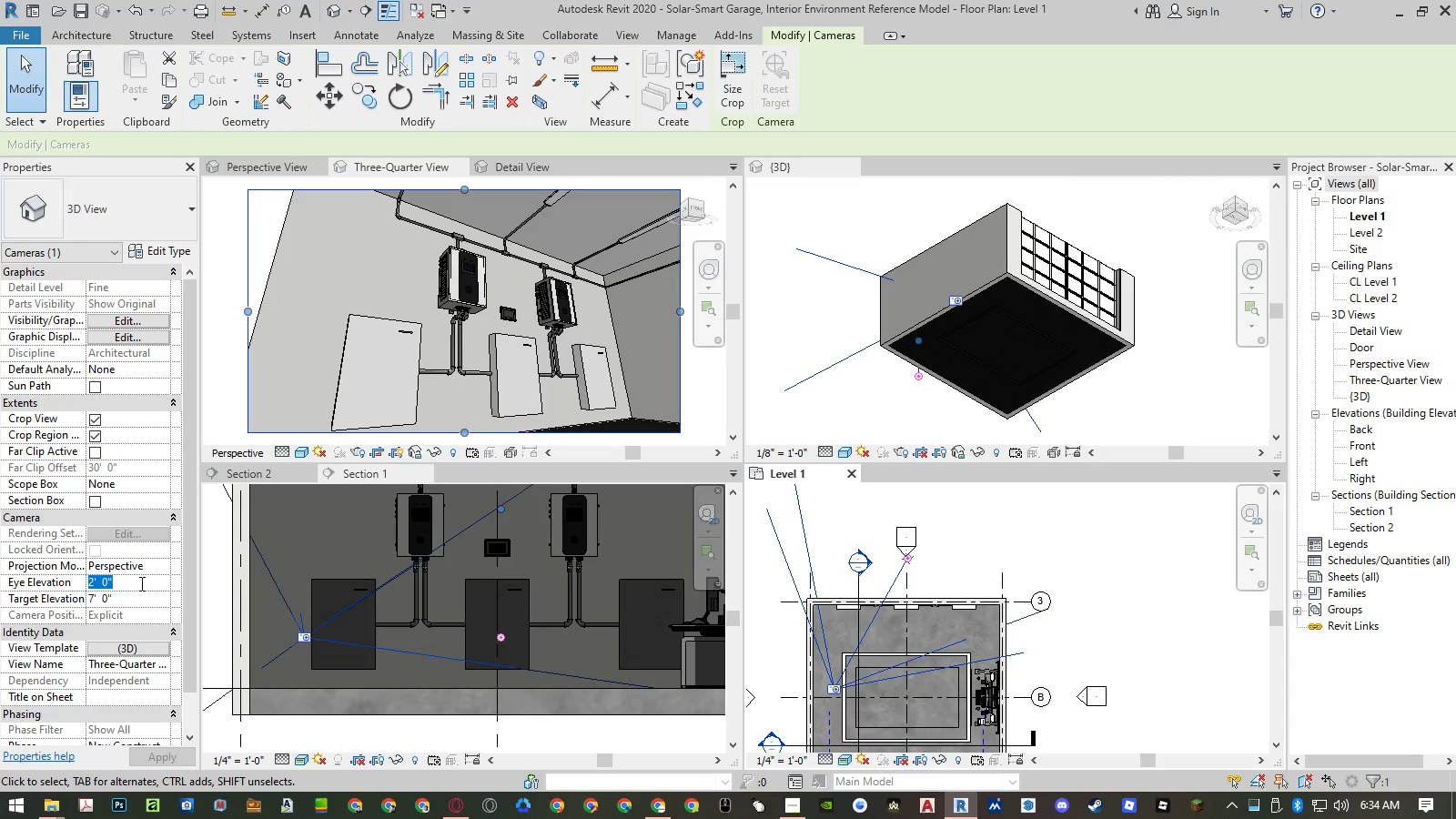 
key(Numpad1)
 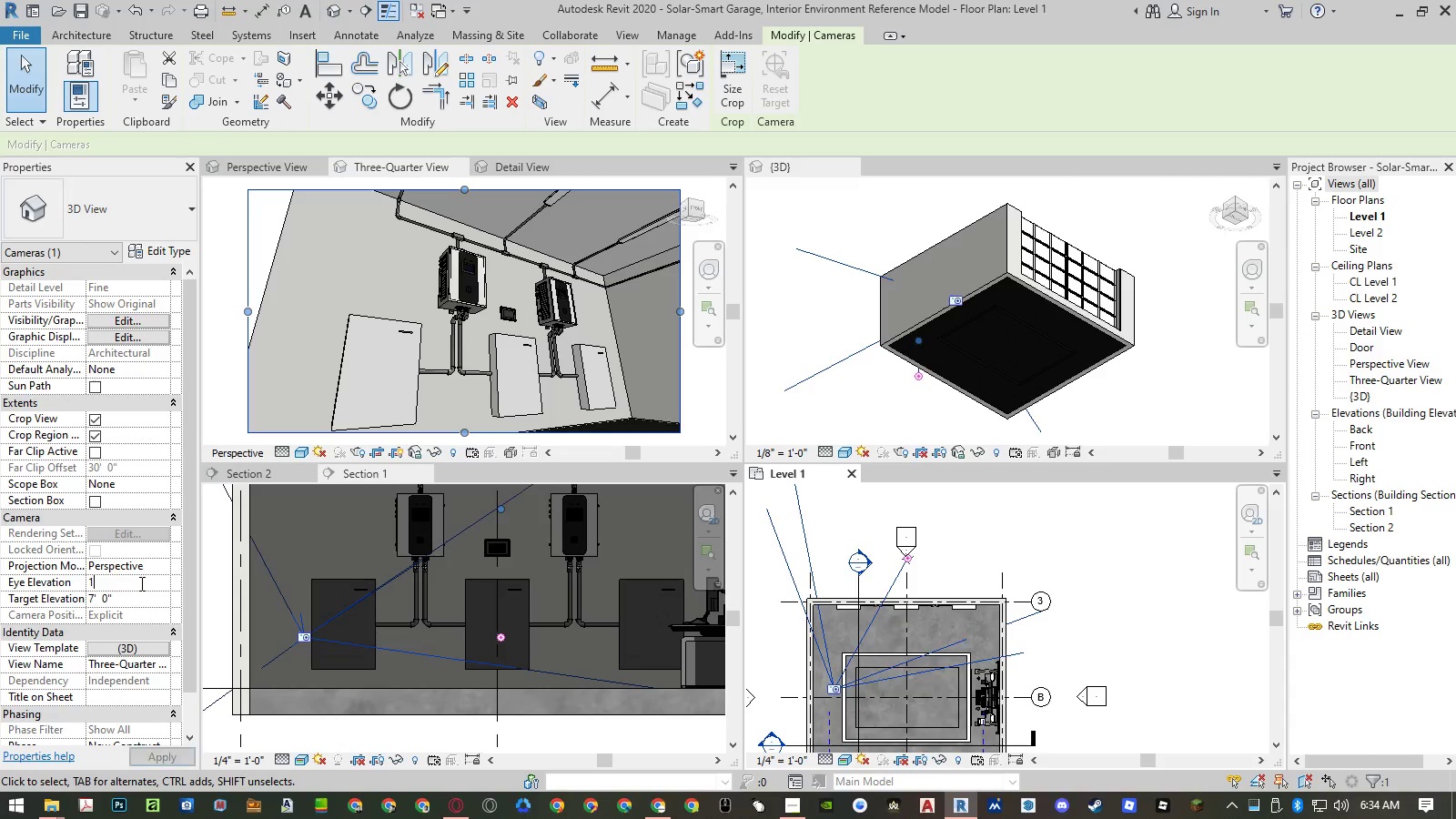 
key(NumpadDecimal)
 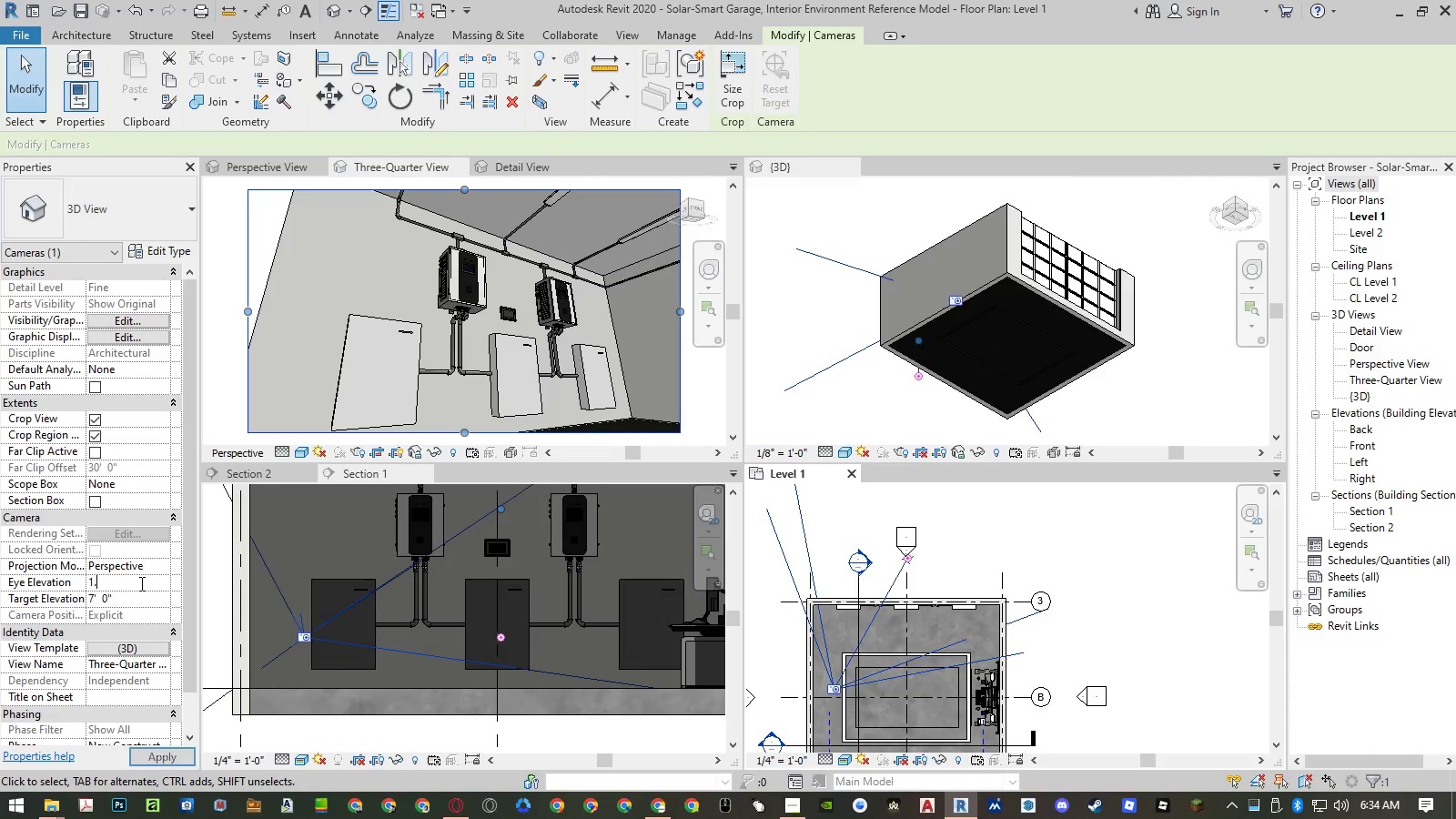 
key(Numpad5)
 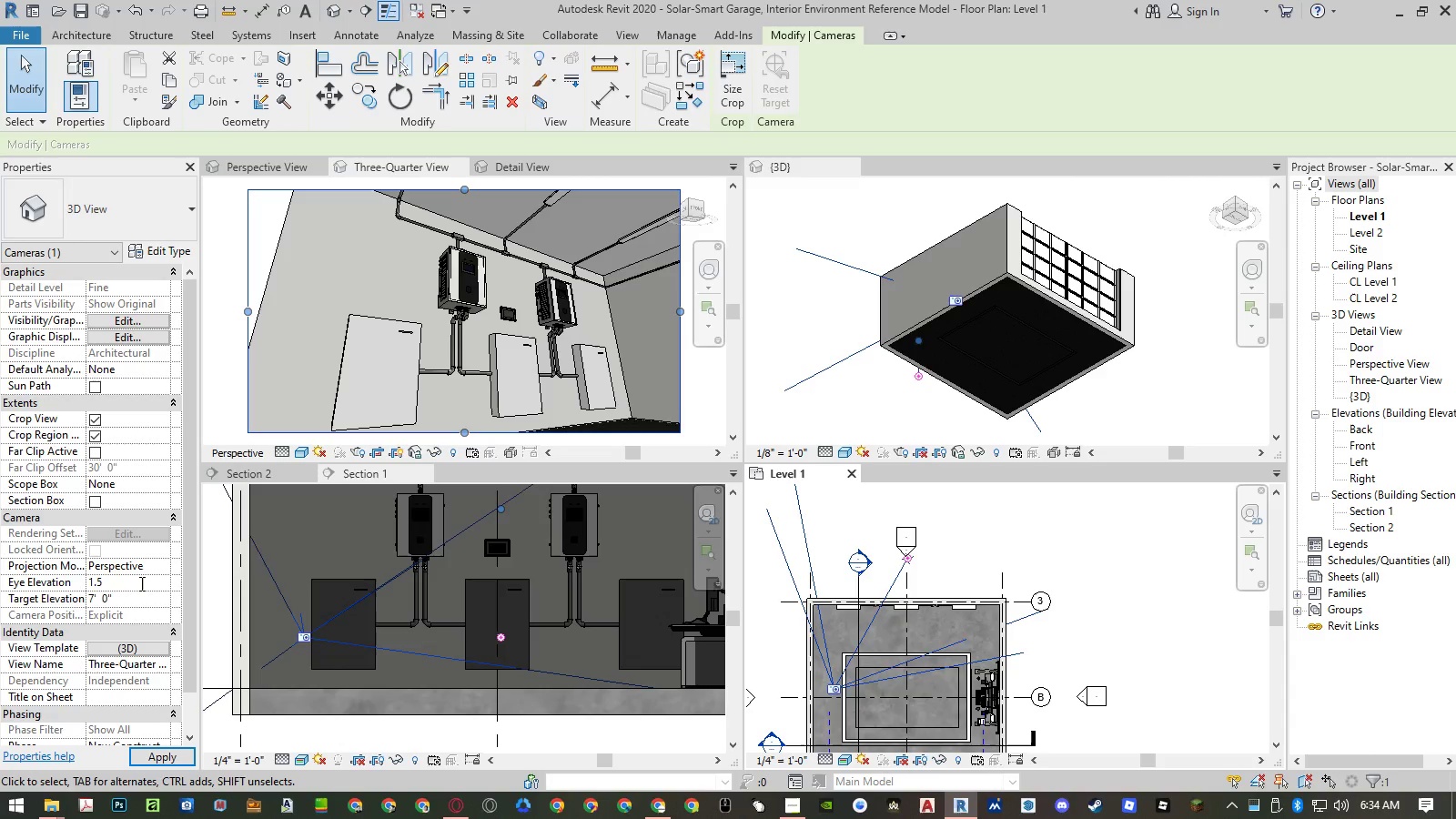 
key(NumpadEnter)
 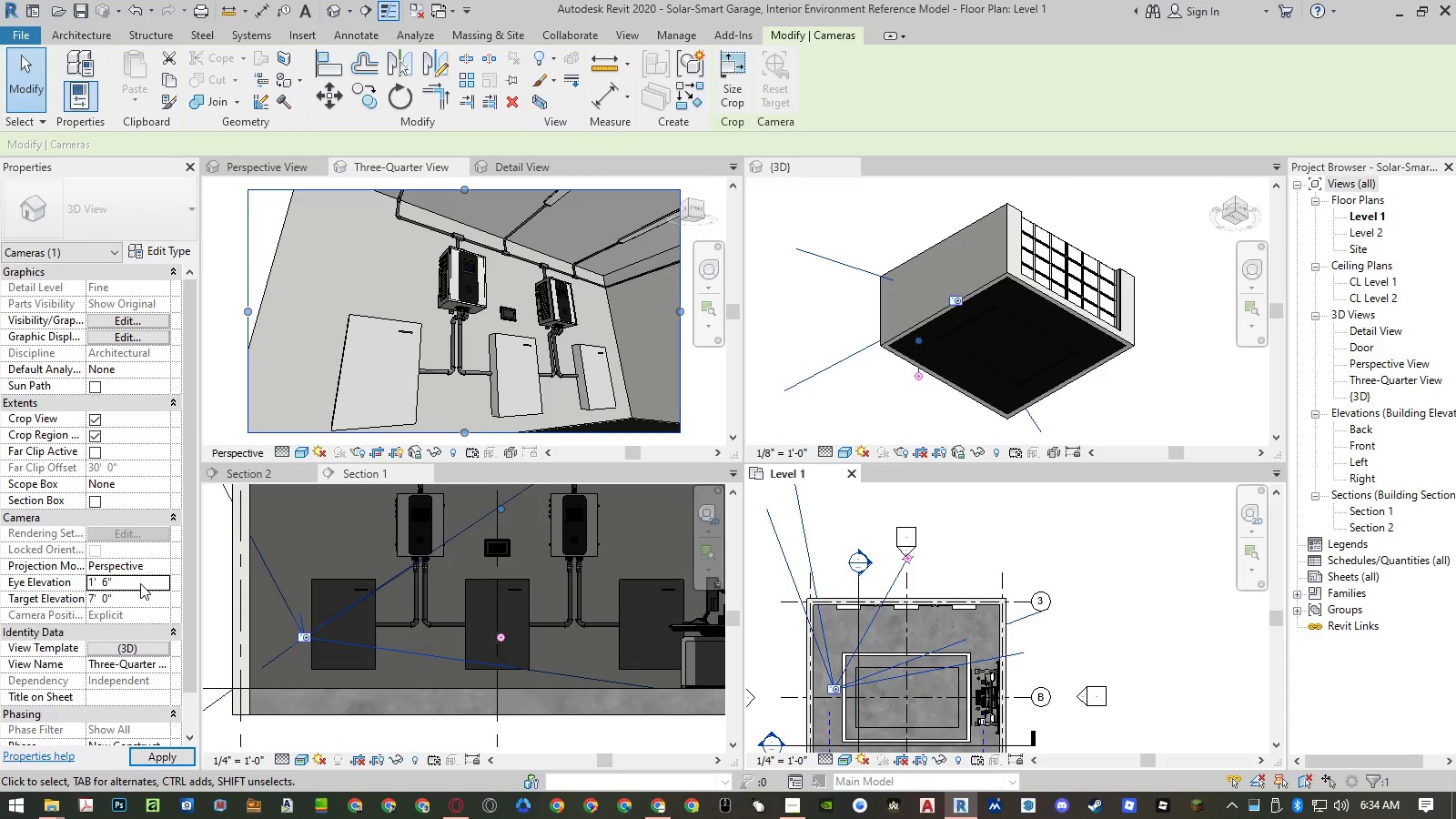 
key(NumpadEnter)
 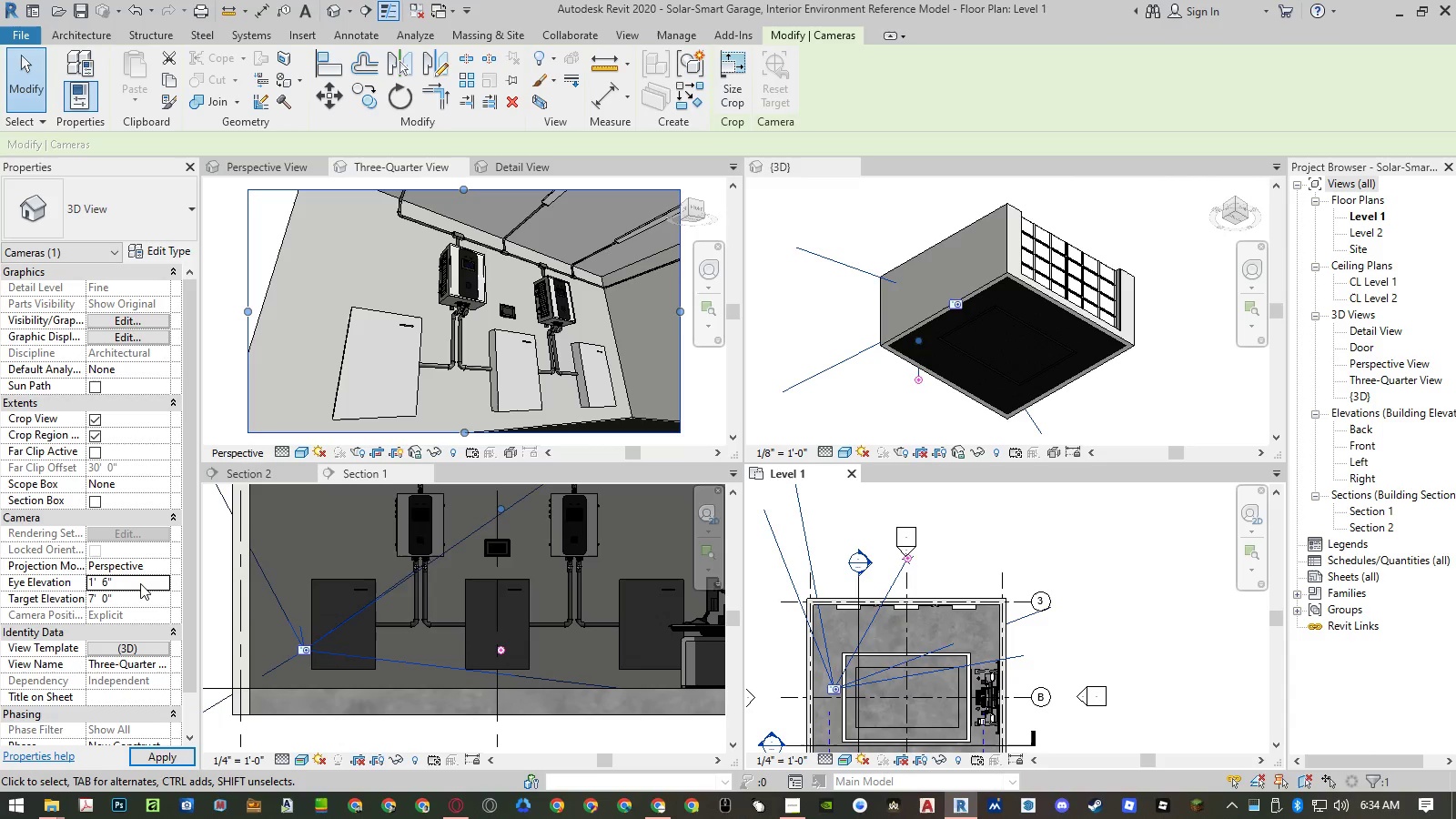 
left_click([140, 583])
 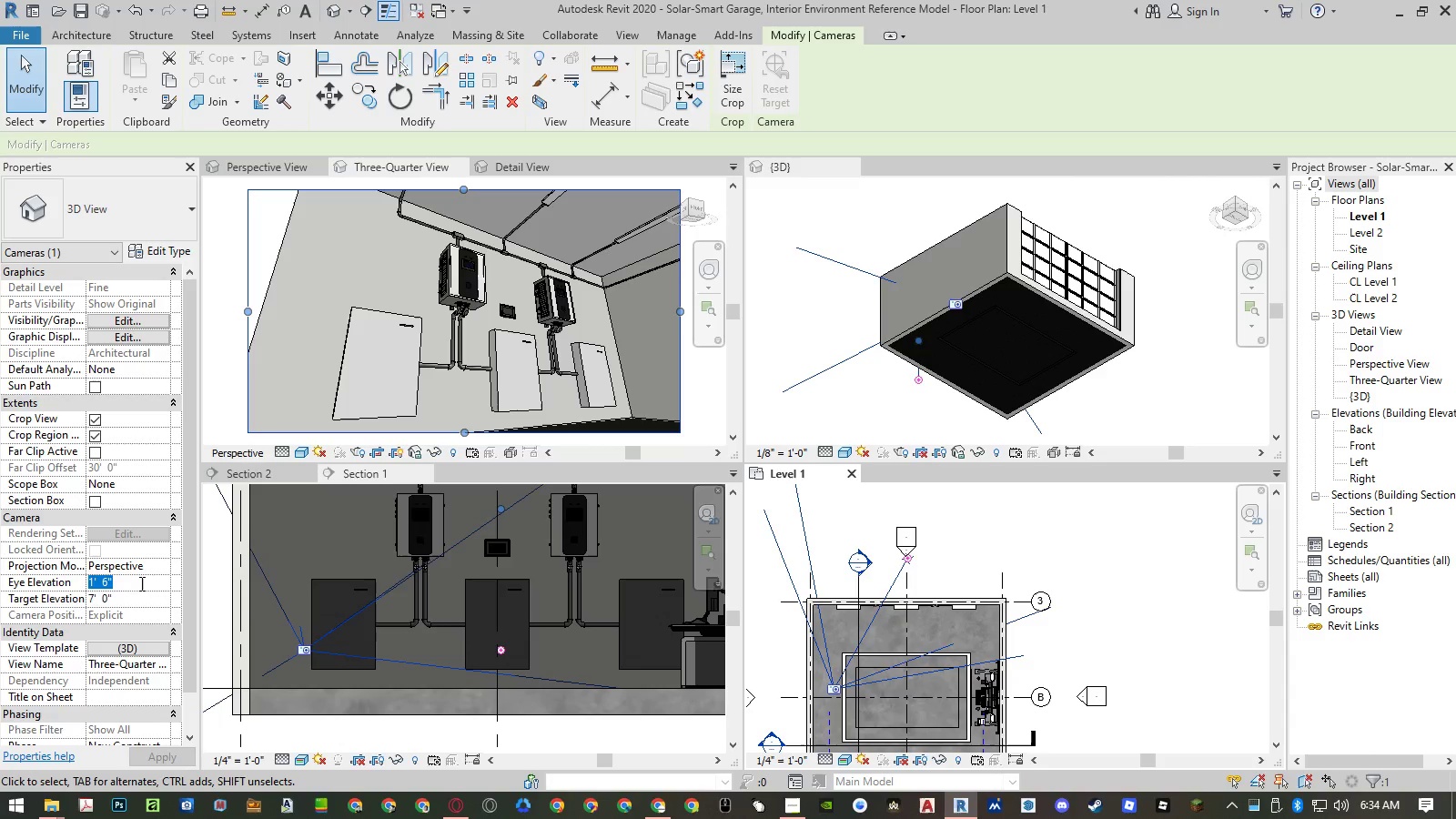 
key(Numpad2)
 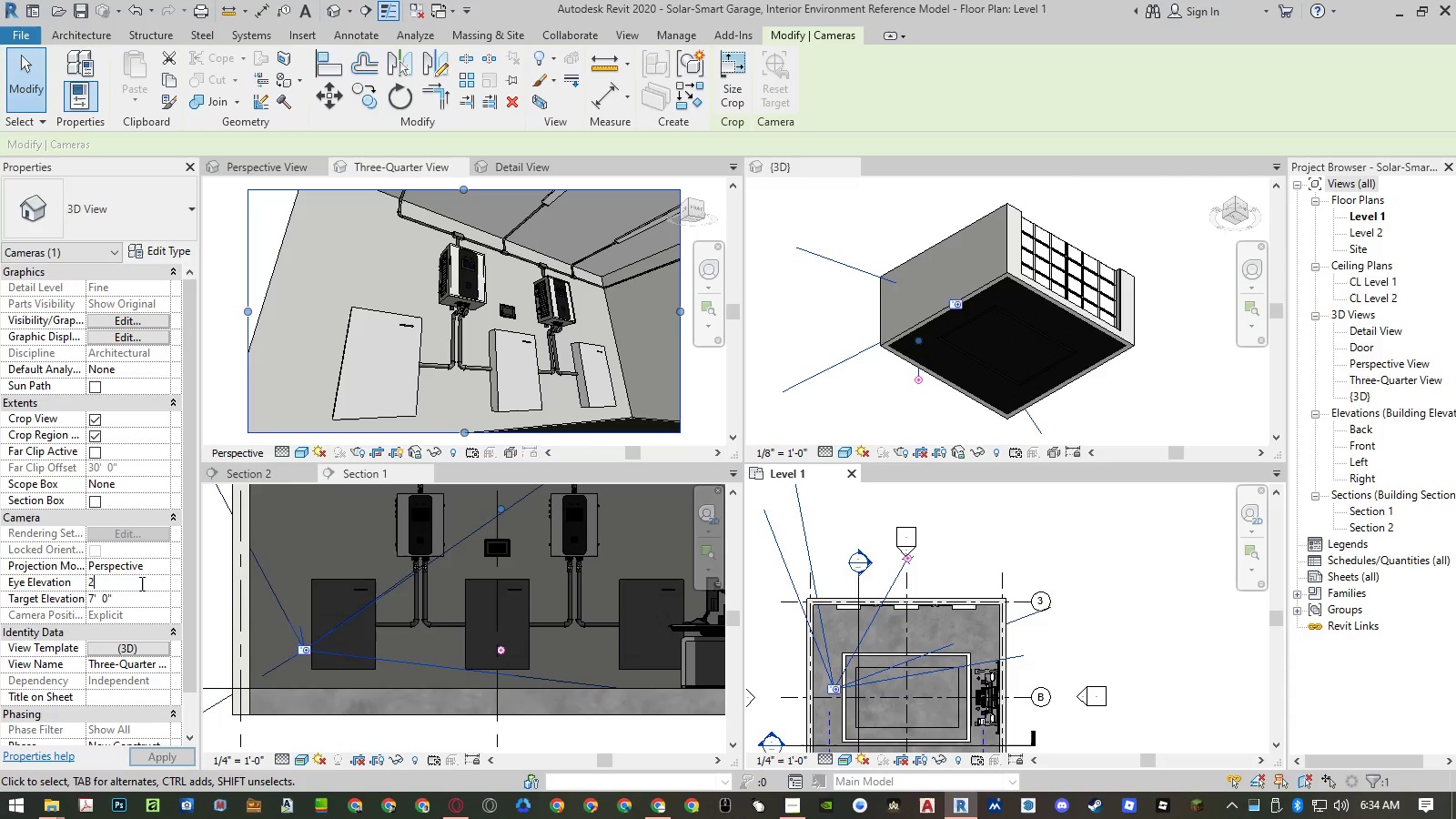 
key(NumpadEnter)
 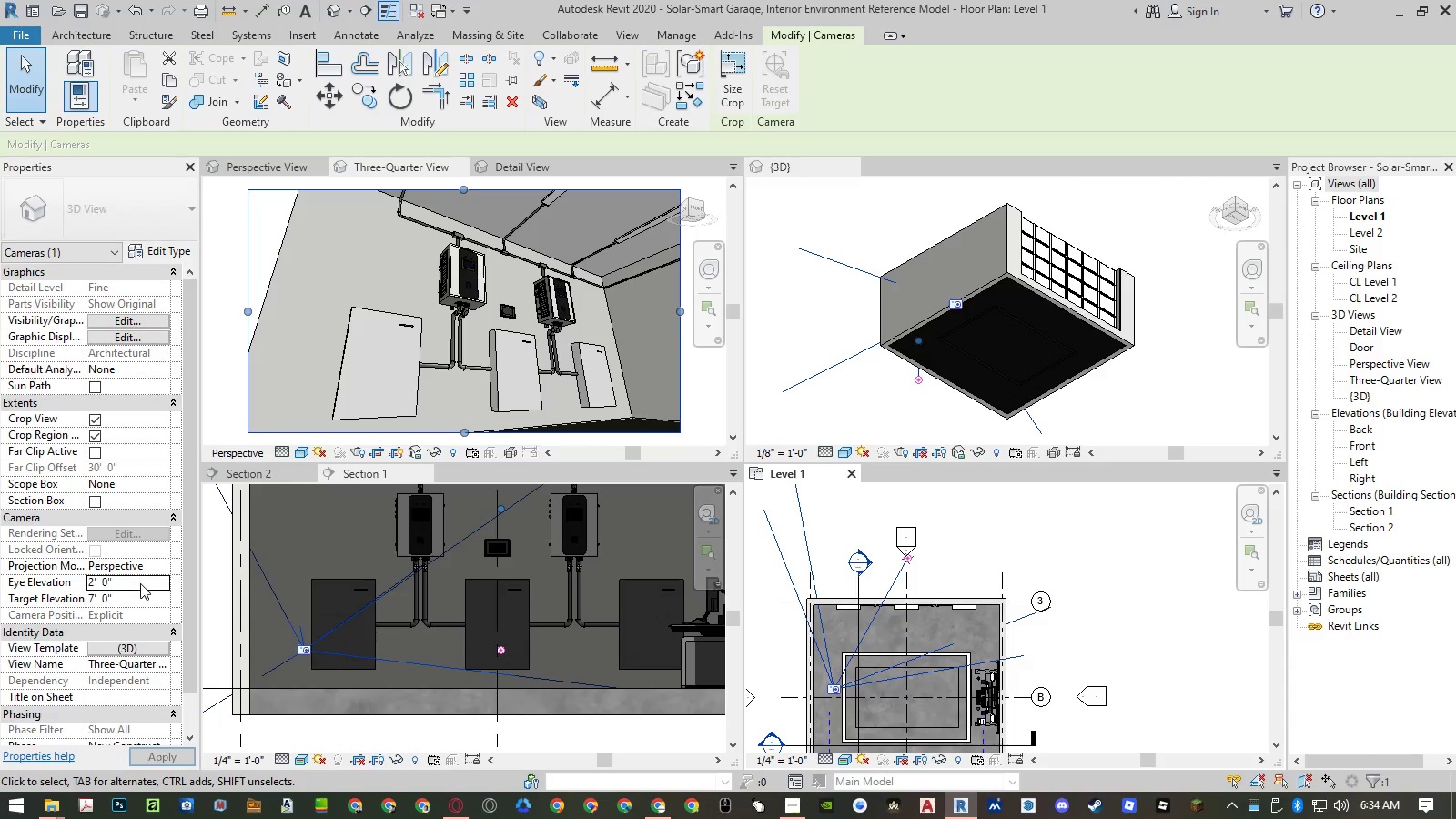 
key(NumpadEnter)
 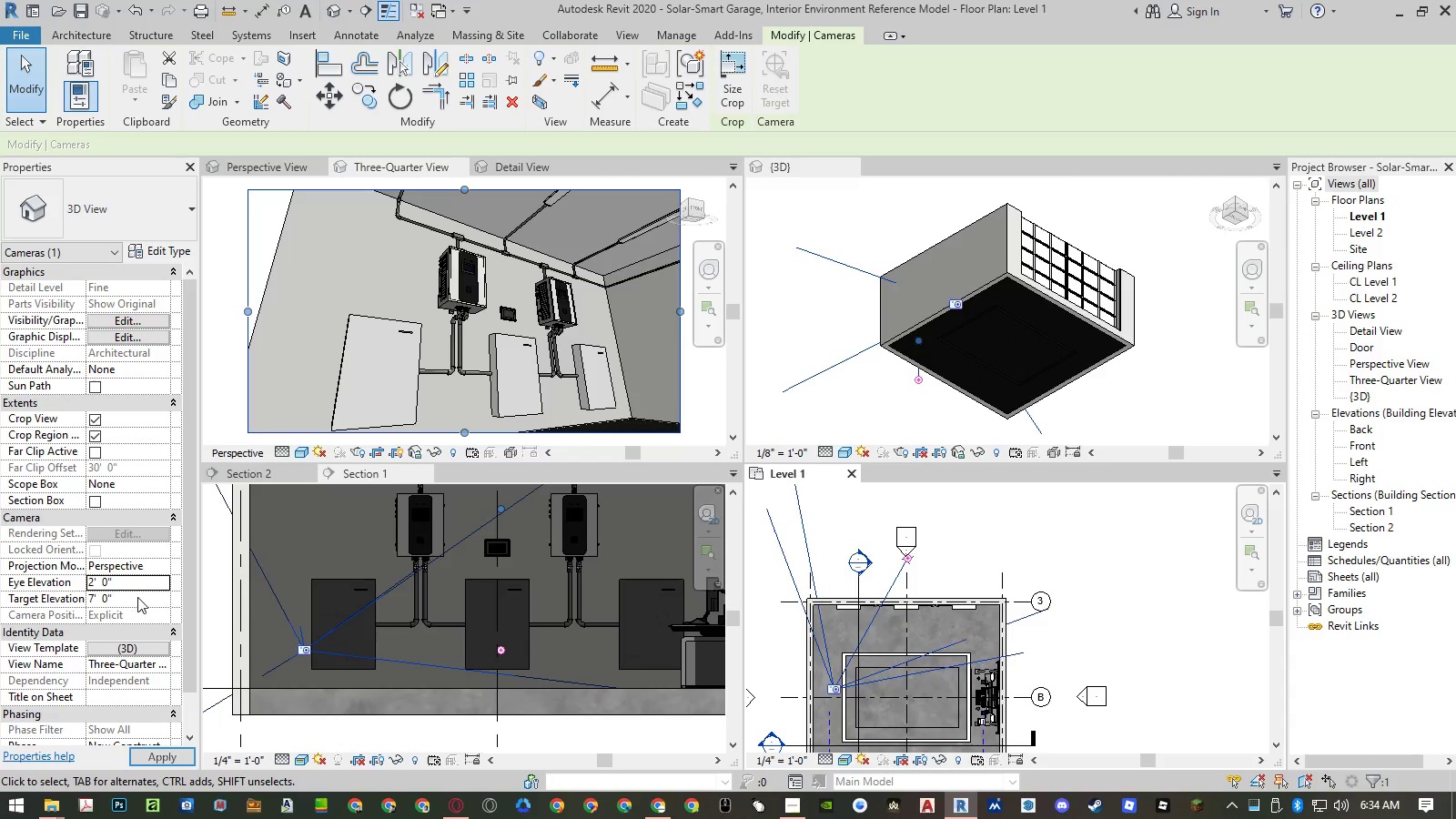 
left_click([137, 597])
 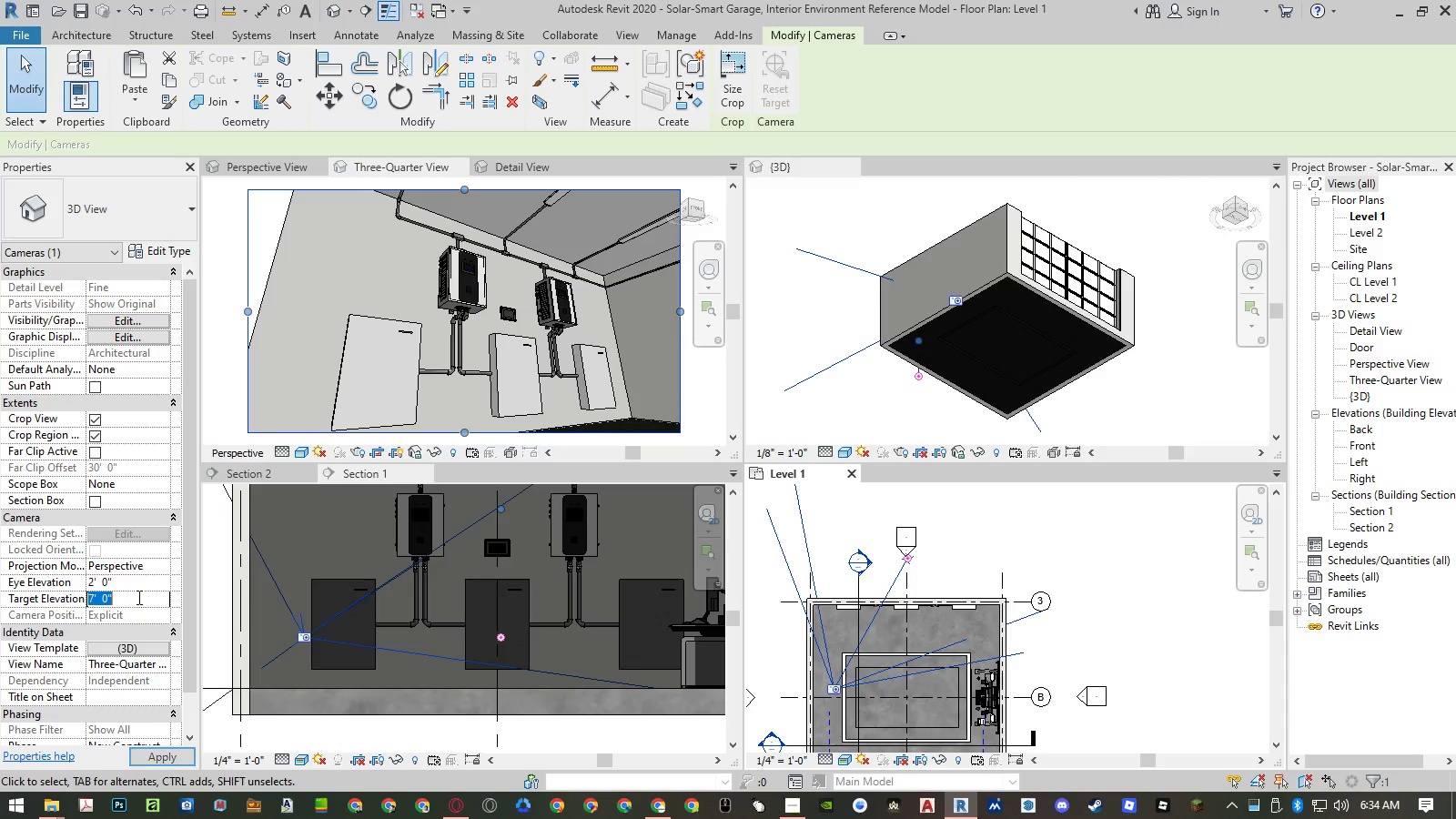 
key(Numpad7)
 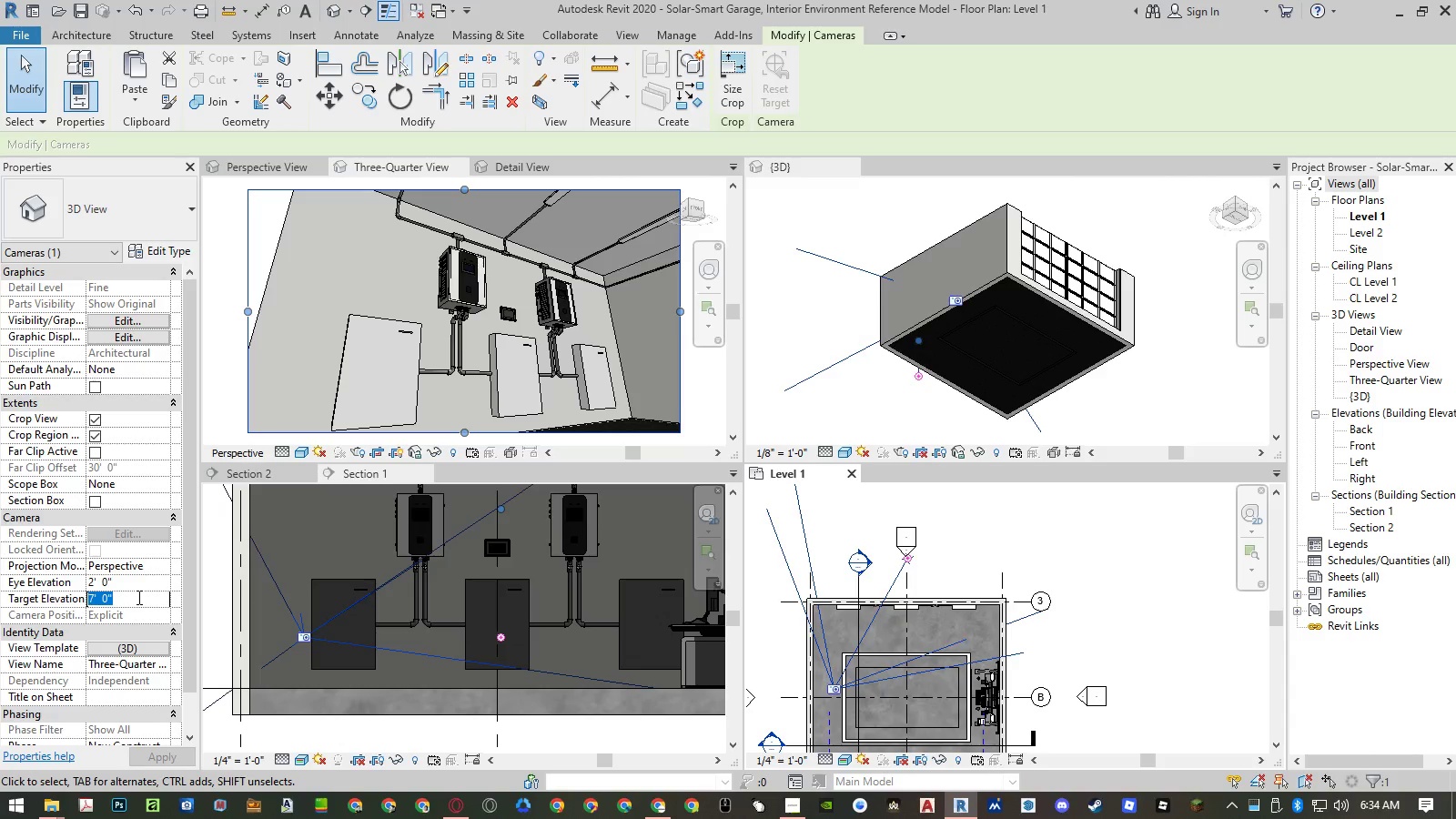 
key(NumpadDecimal)
 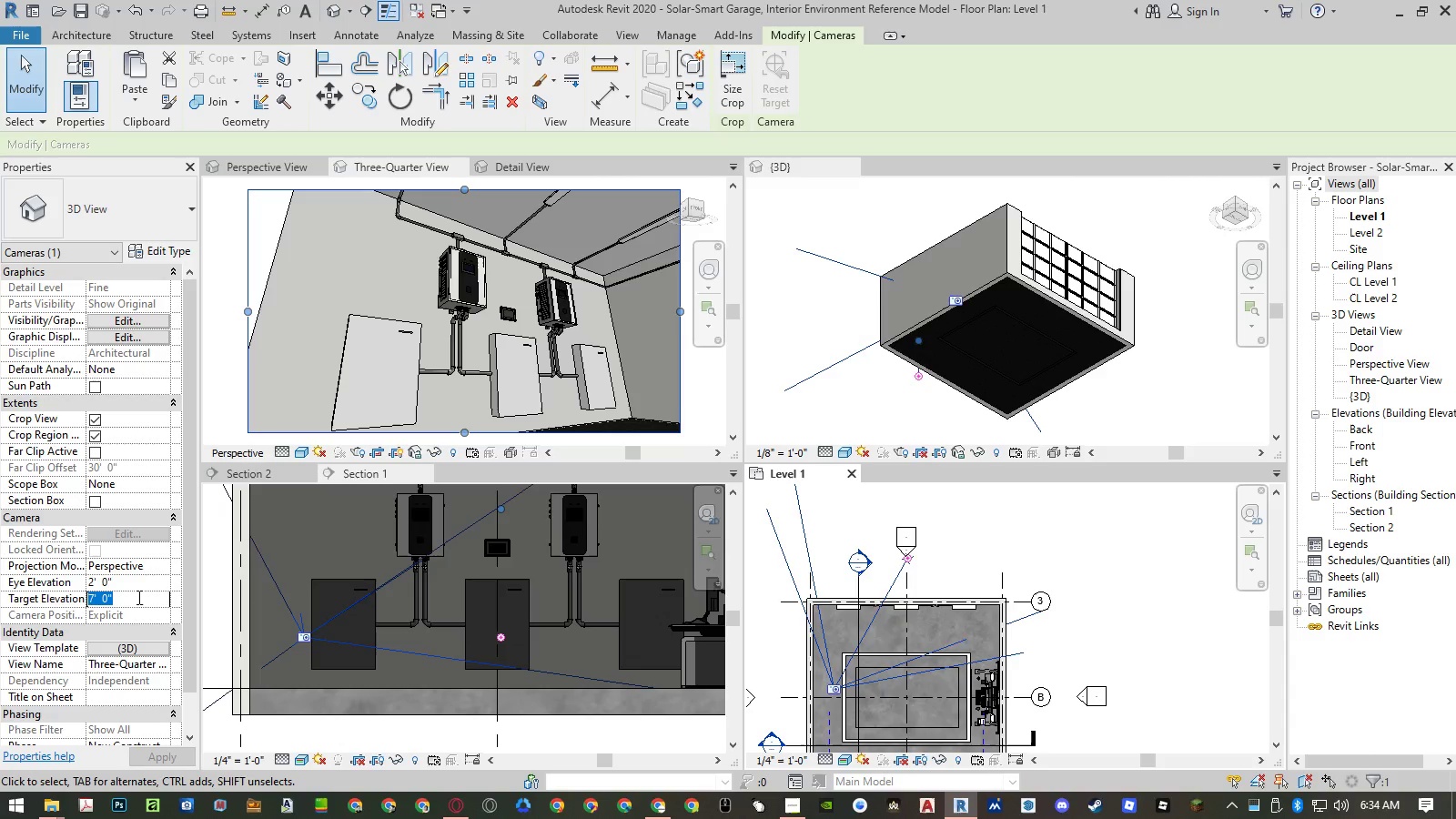 
key(Numpad5)
 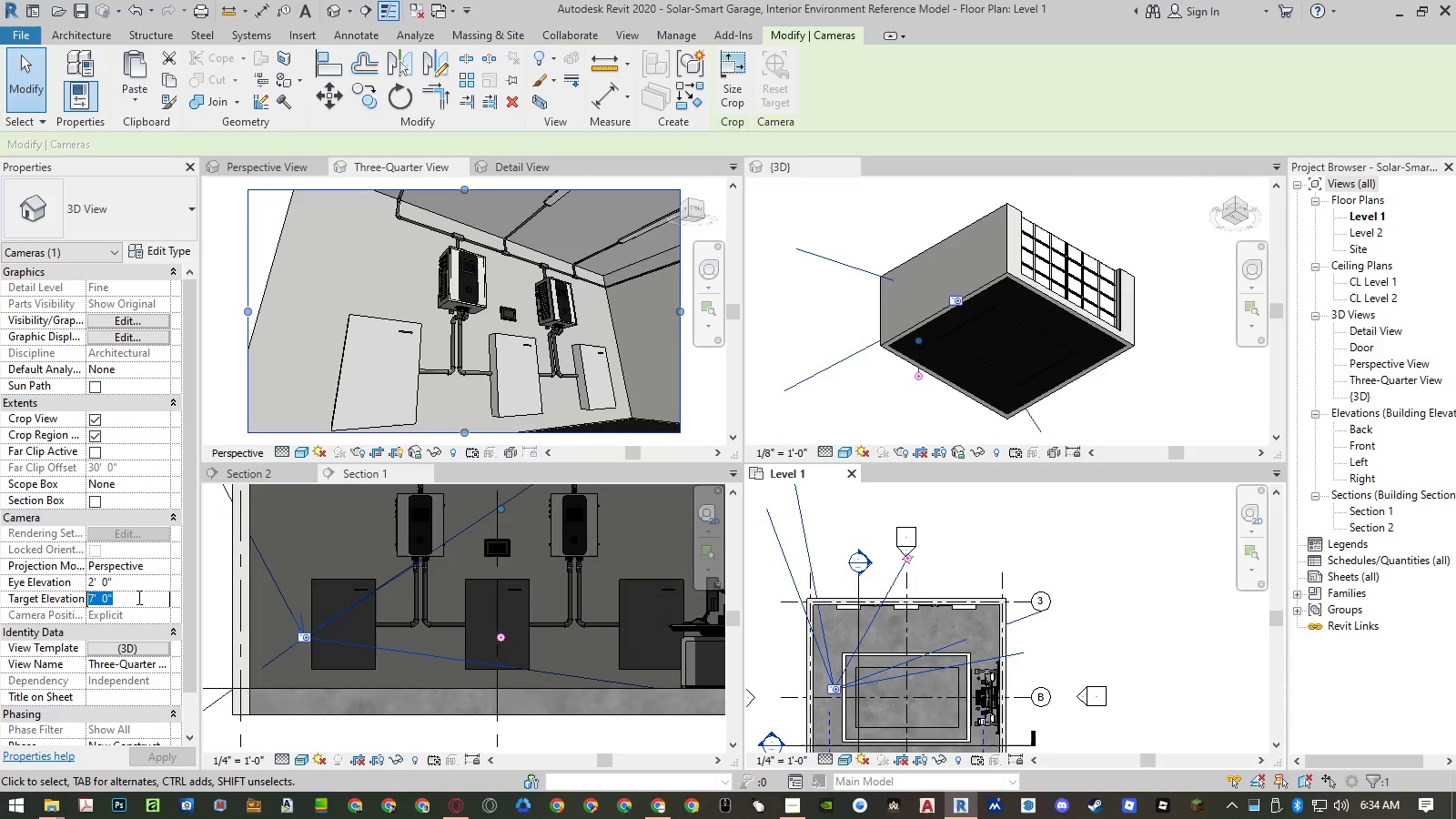 
key(NumpadEnter)
 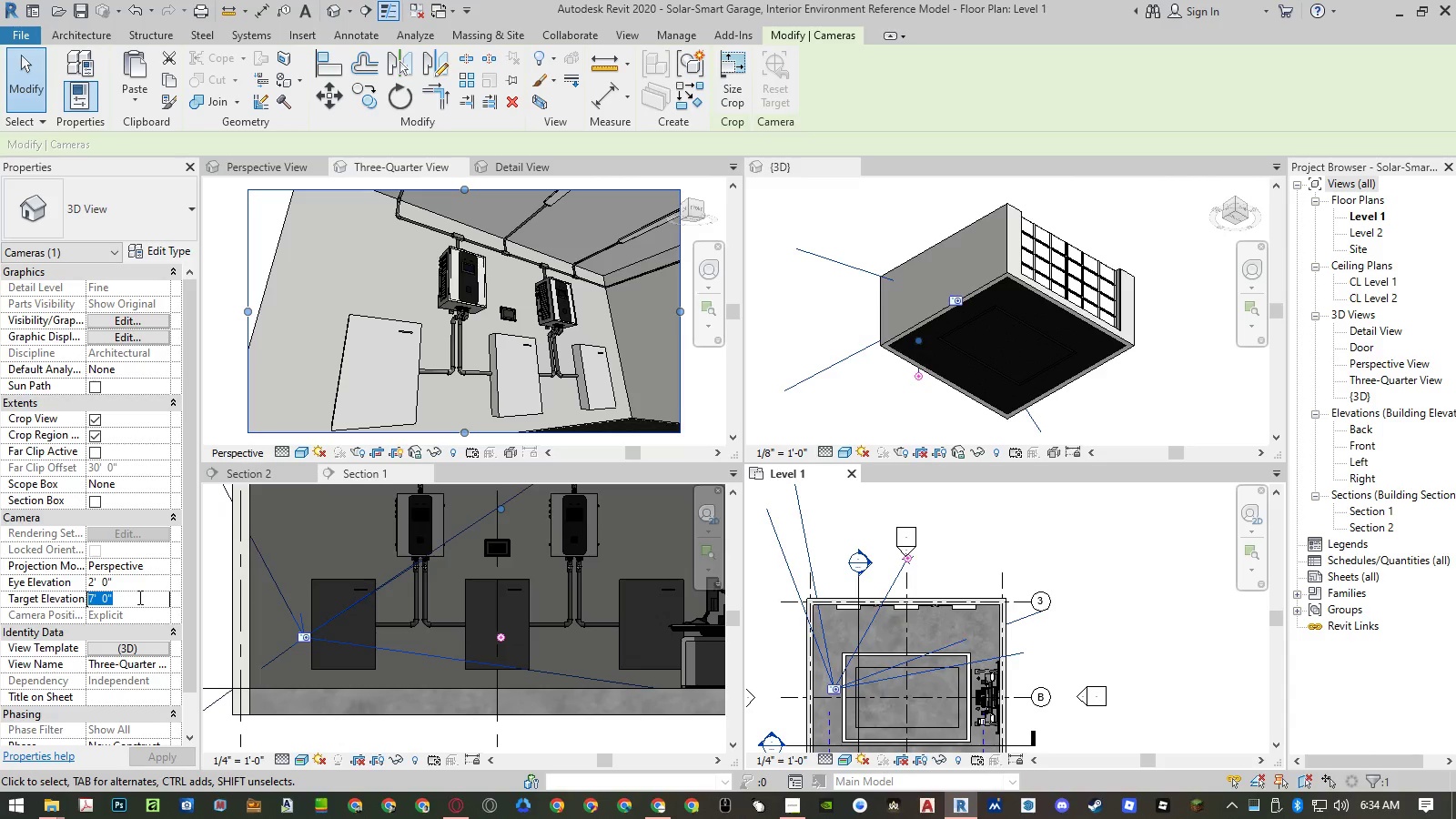 
double_click([138, 584])
 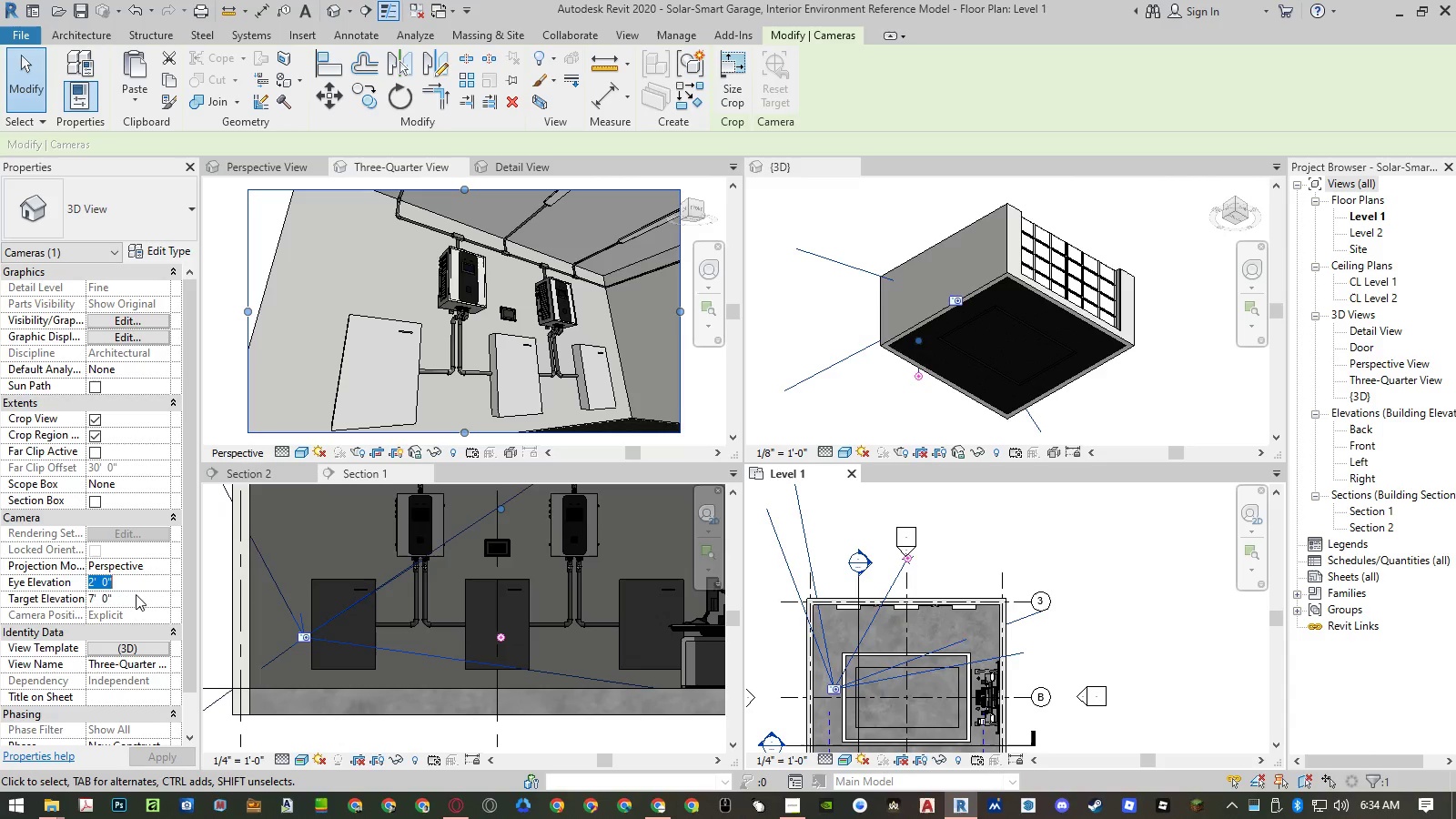 
triple_click([134, 601])
 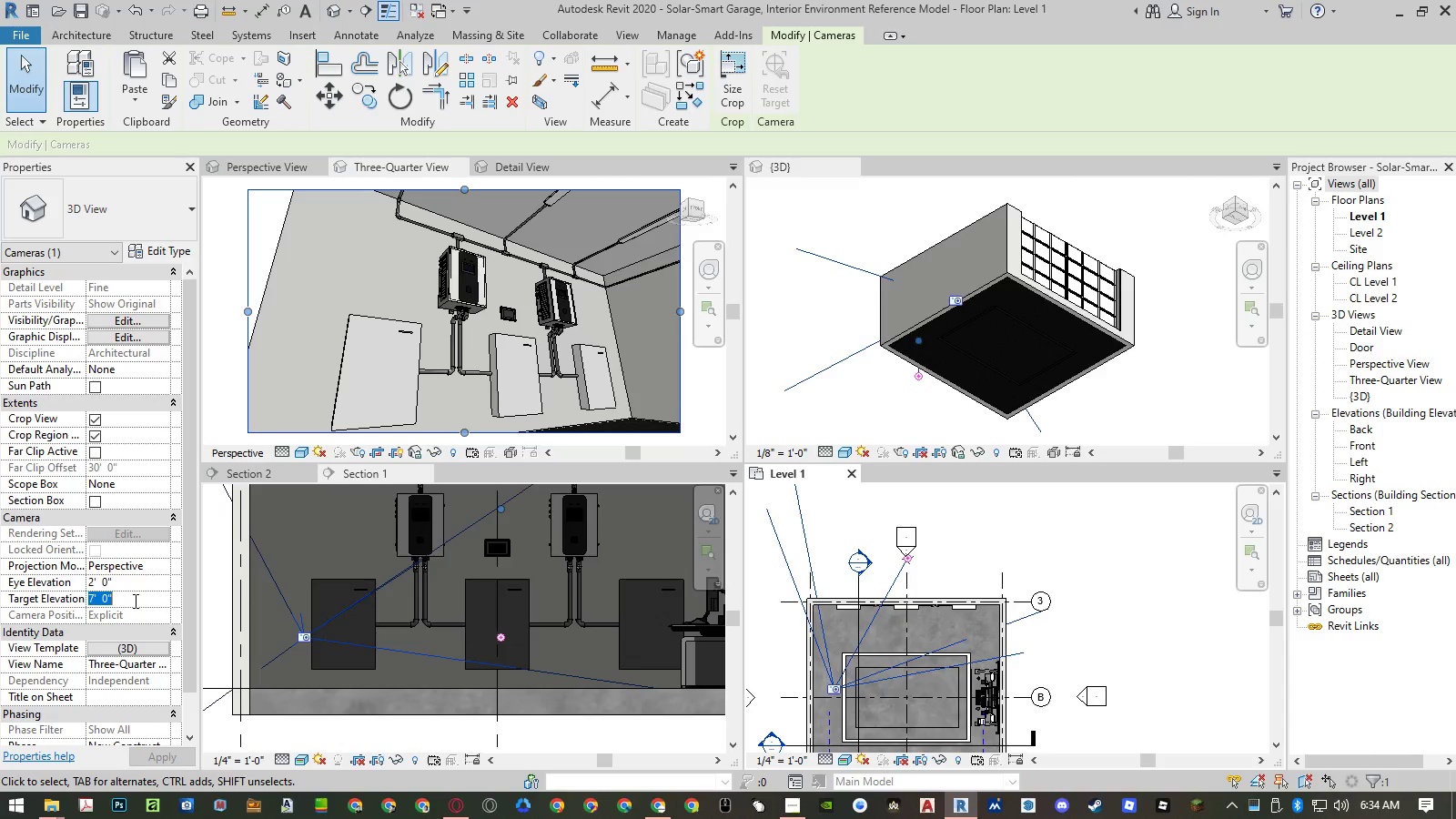 
key(Numpad7)
 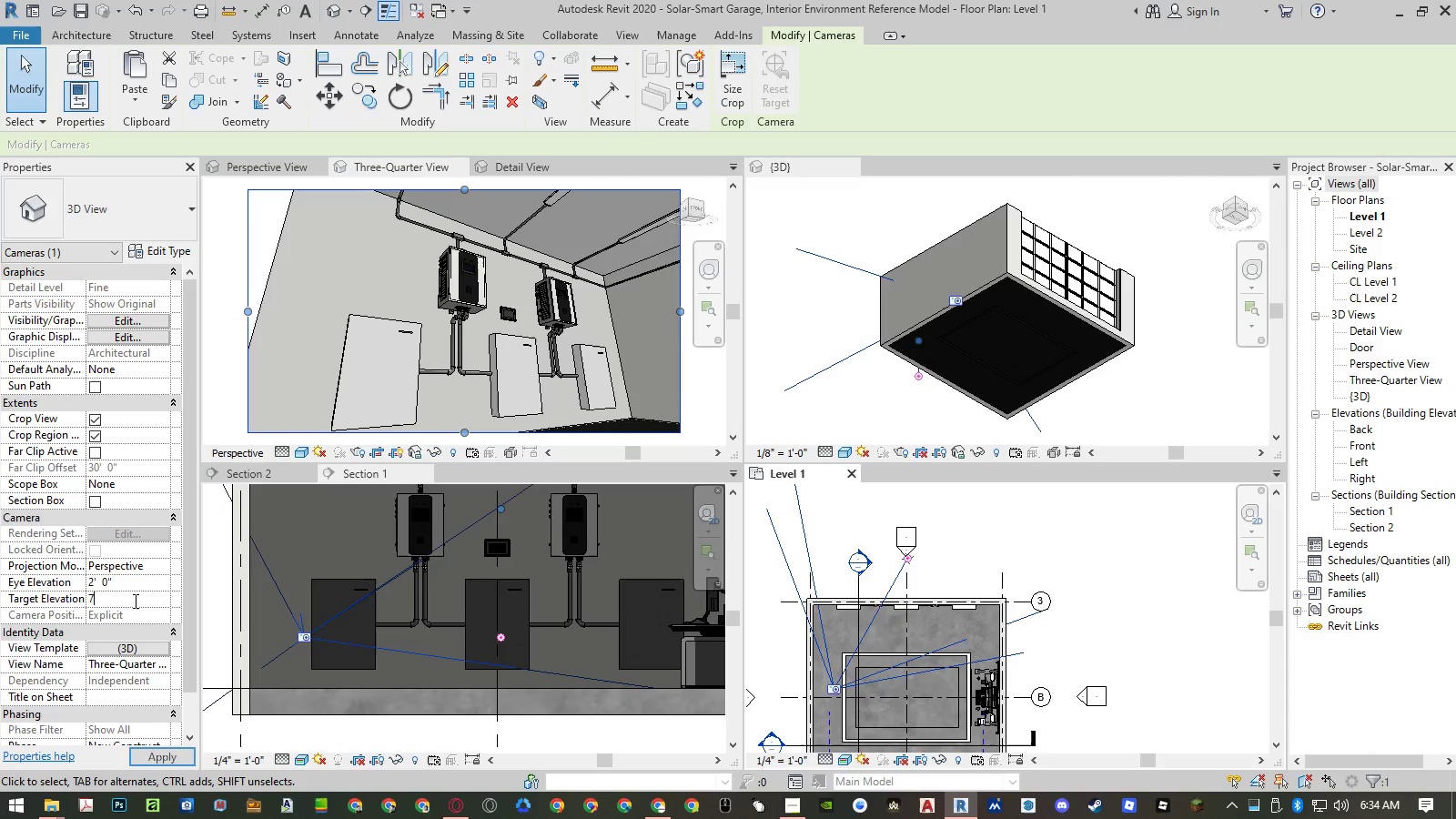 
key(NumpadDecimal)
 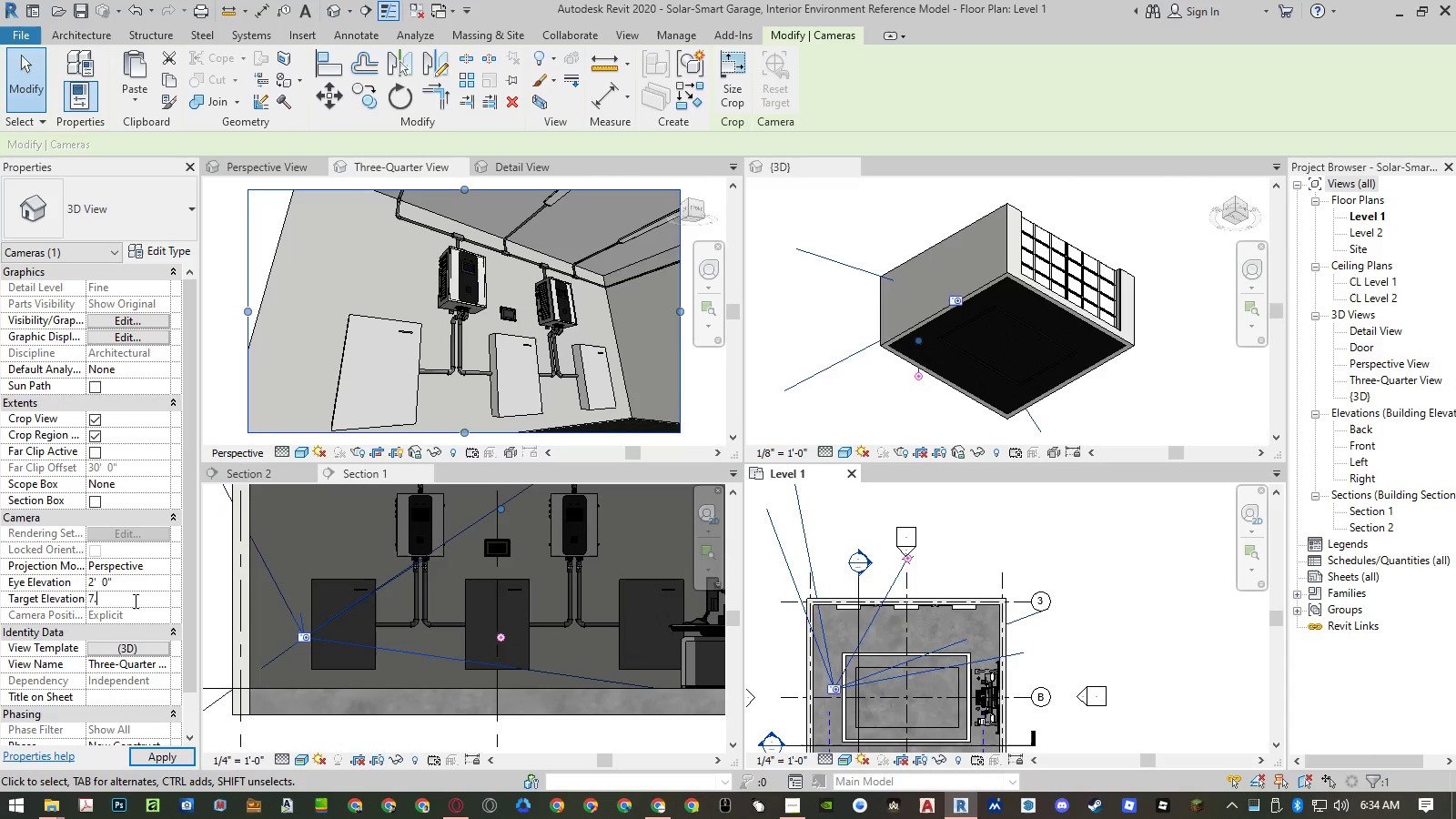 
key(Numpad5)
 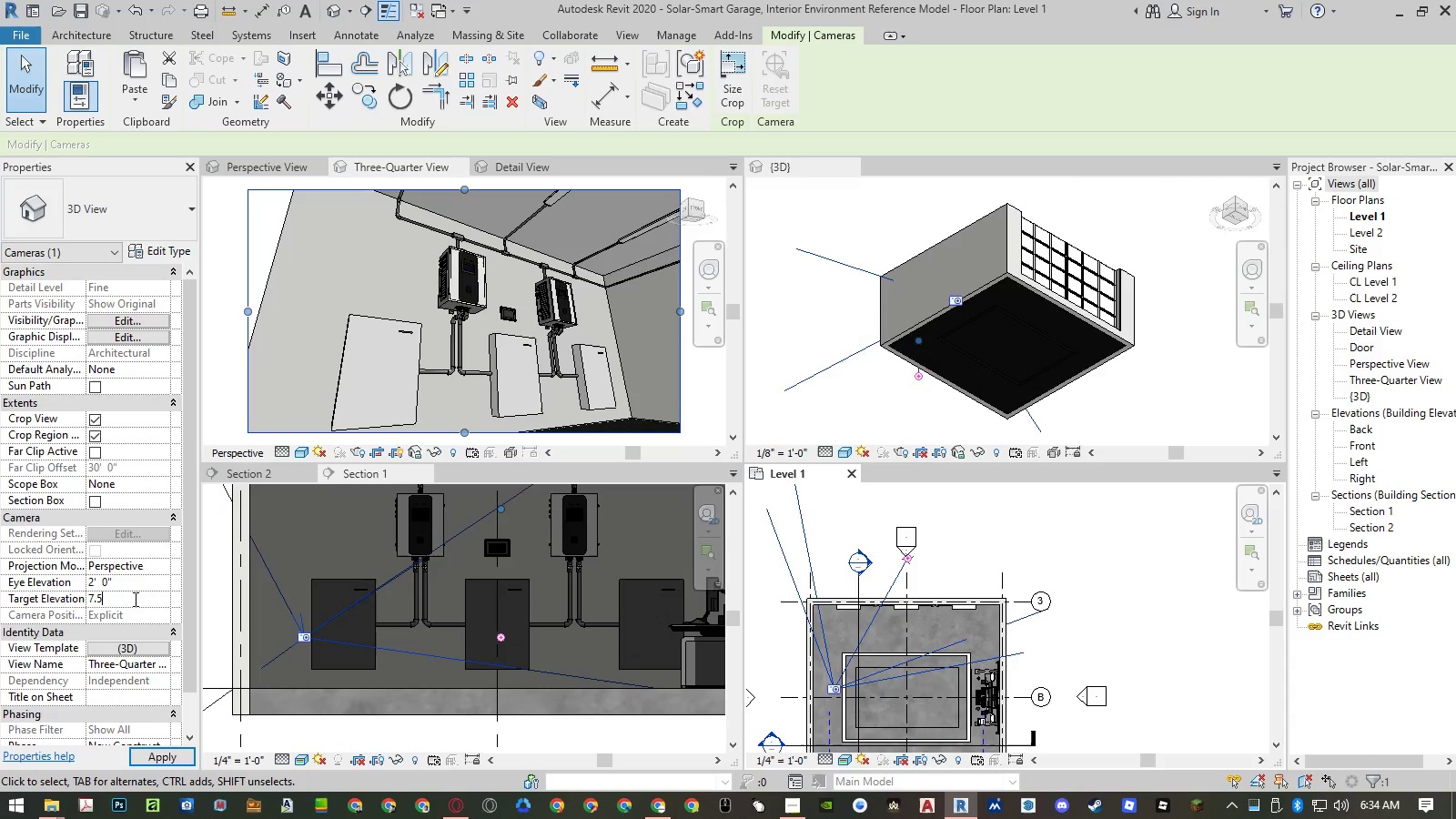 
key(NumpadEnter)
 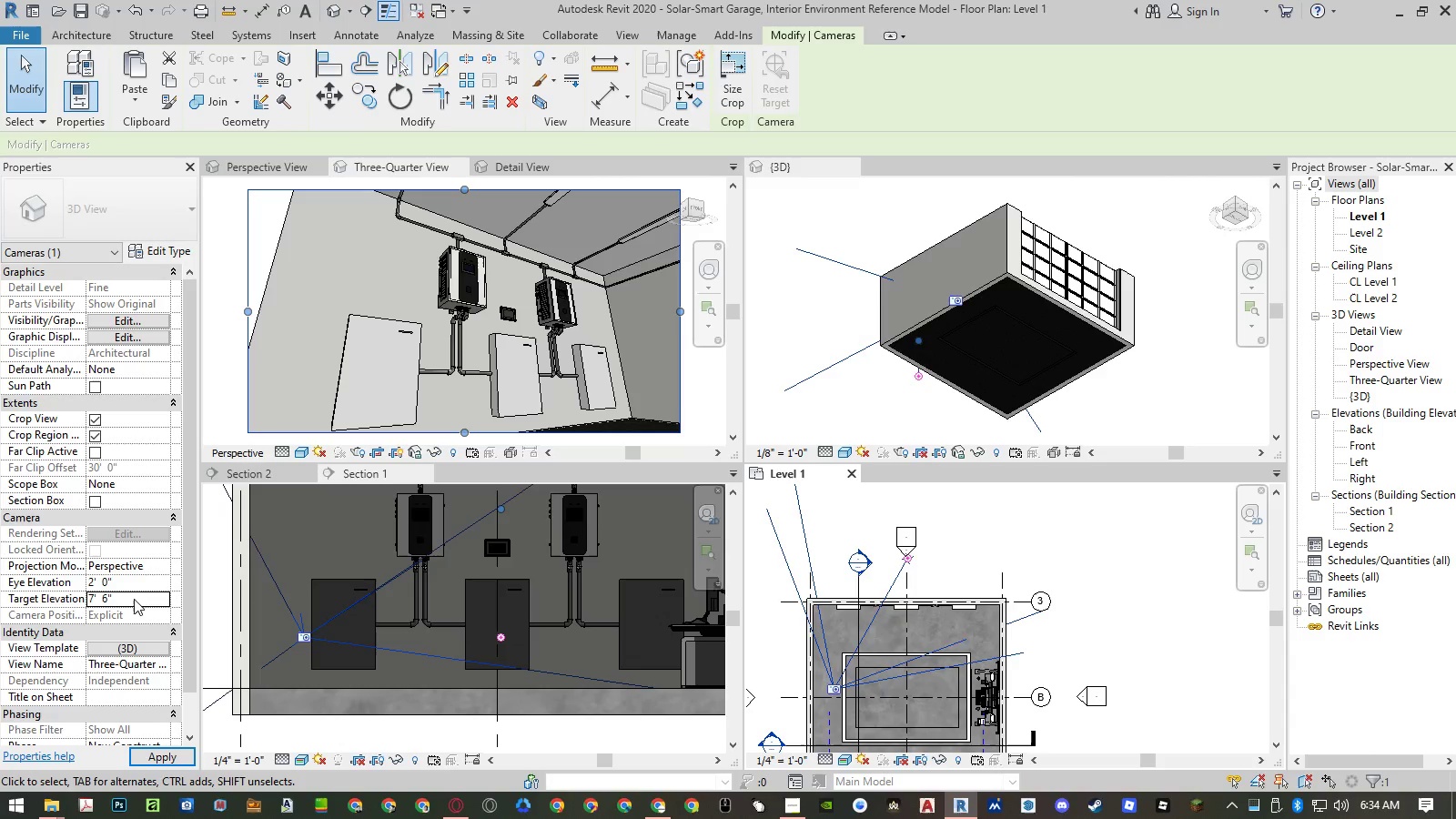 
key(NumpadEnter)
 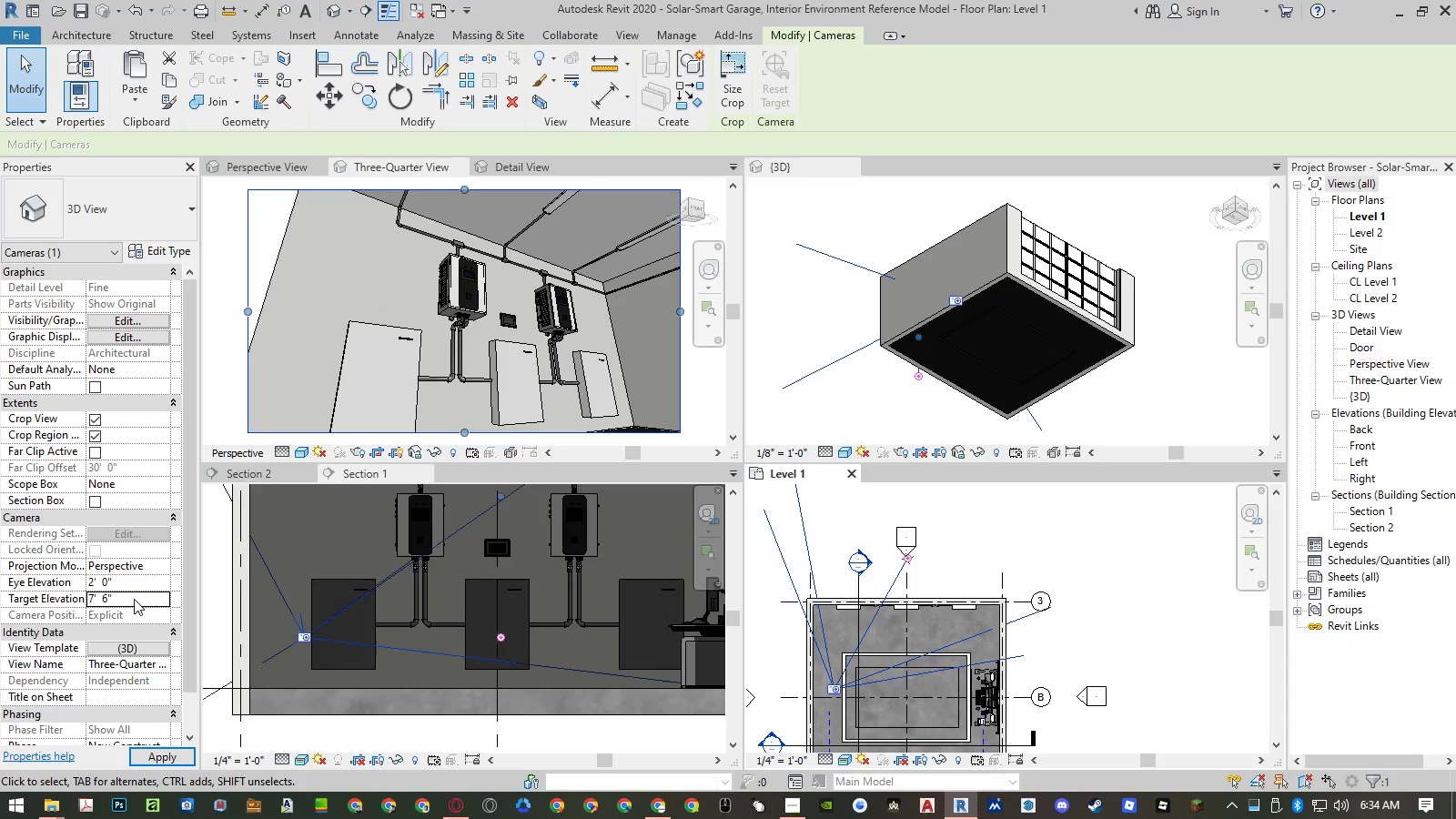 
left_click([134, 599])
 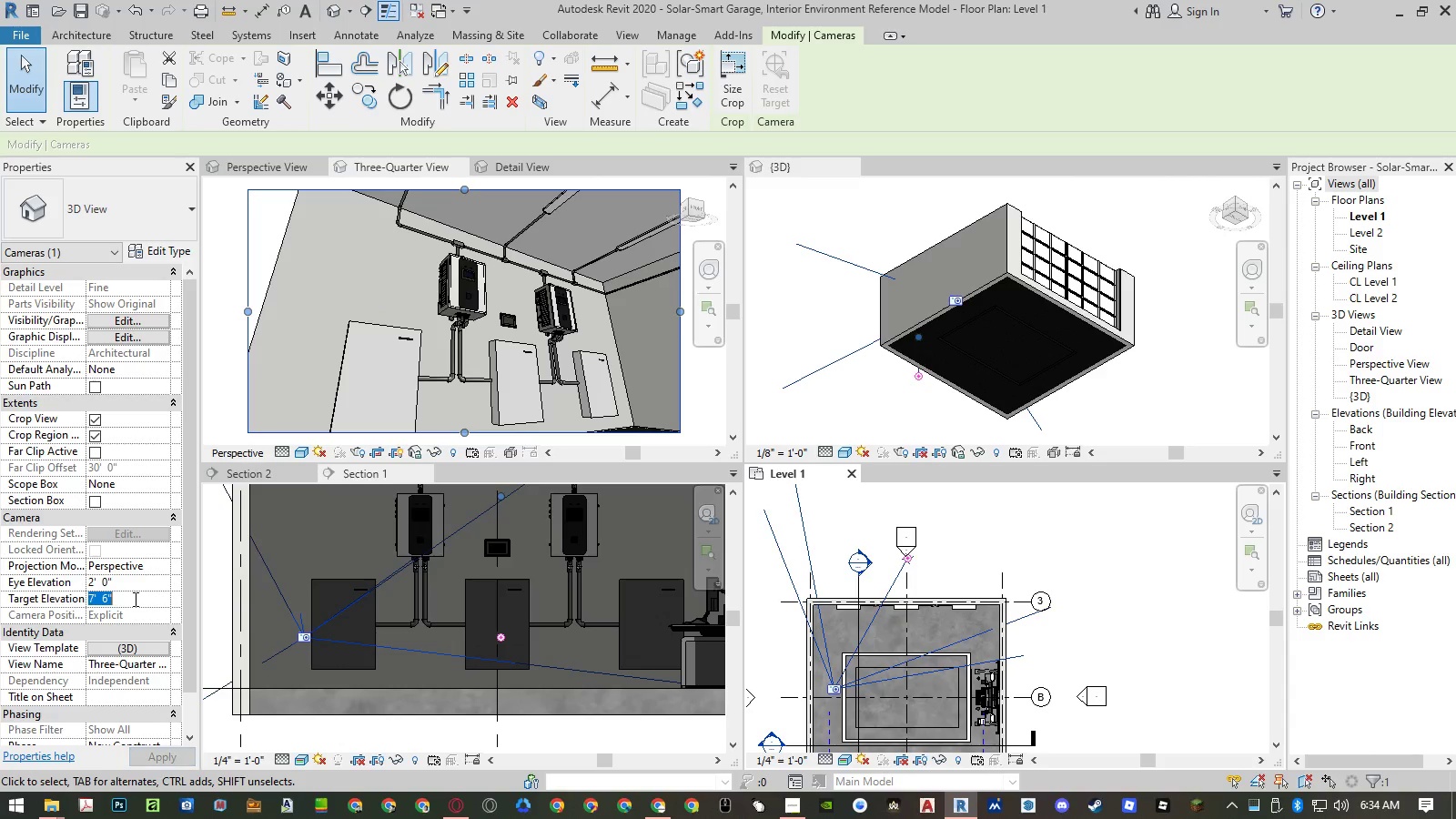 
key(Numpad6)
 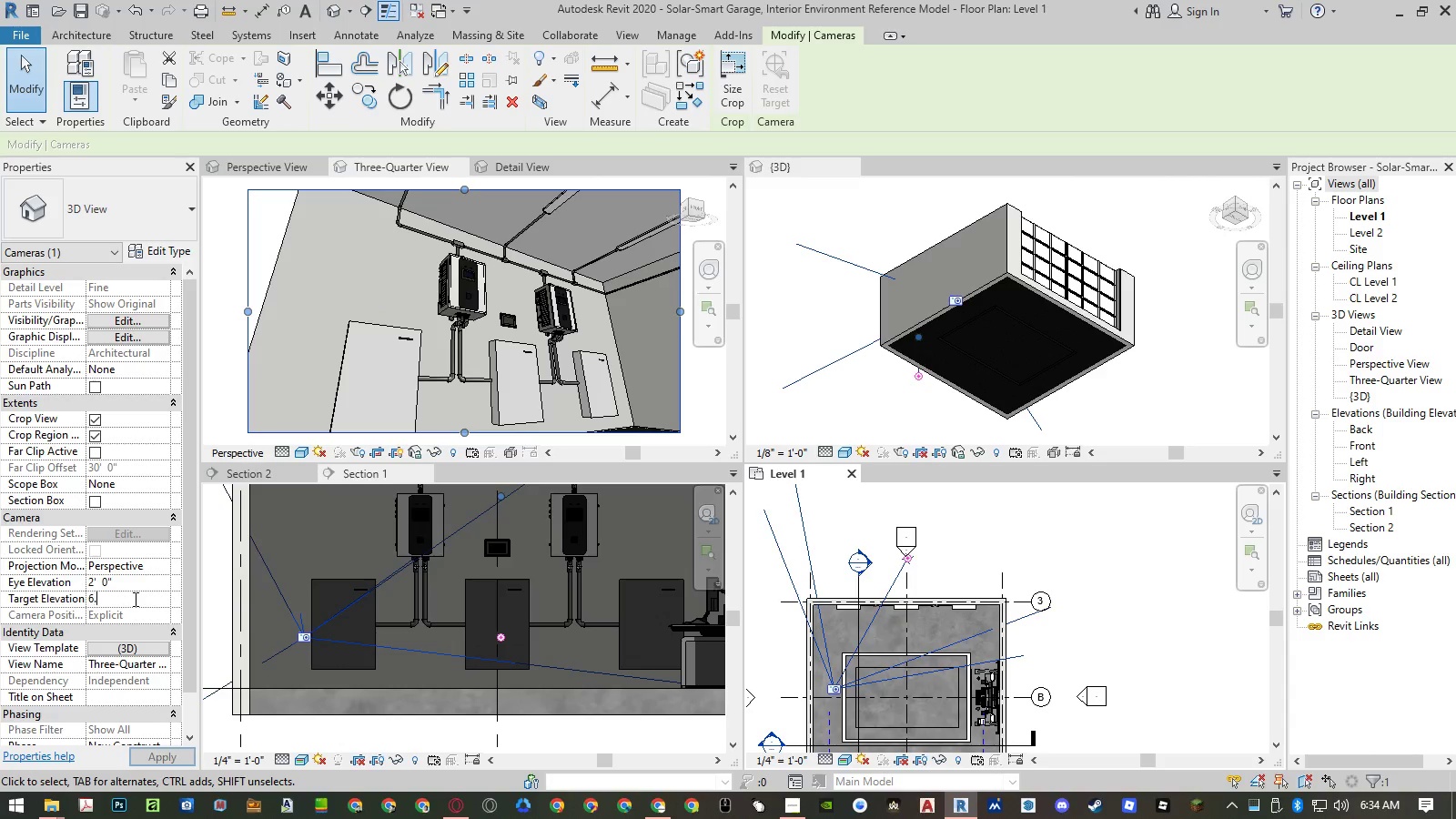 
key(NumpadDecimal)
 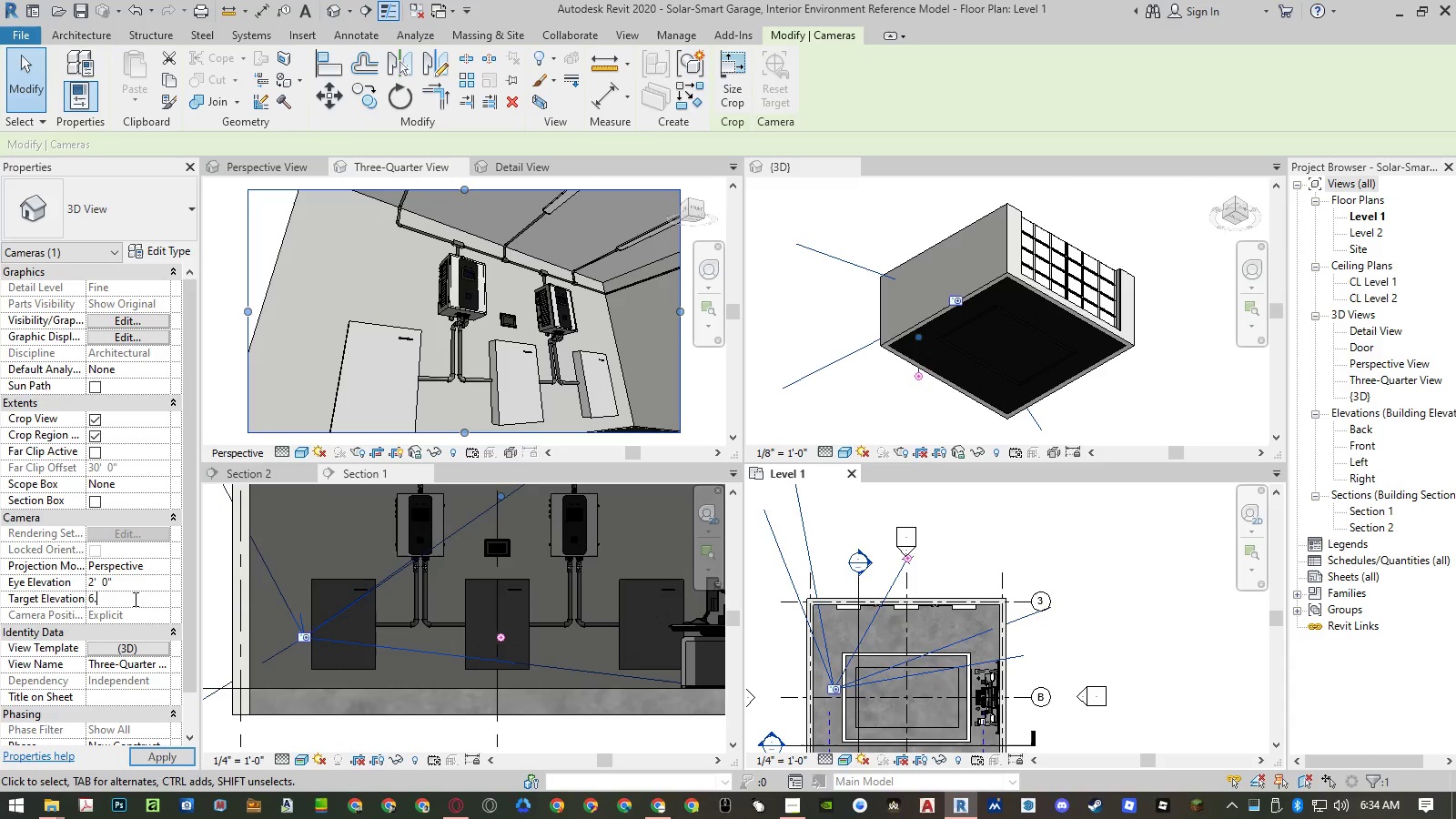 
key(Numpad5)
 